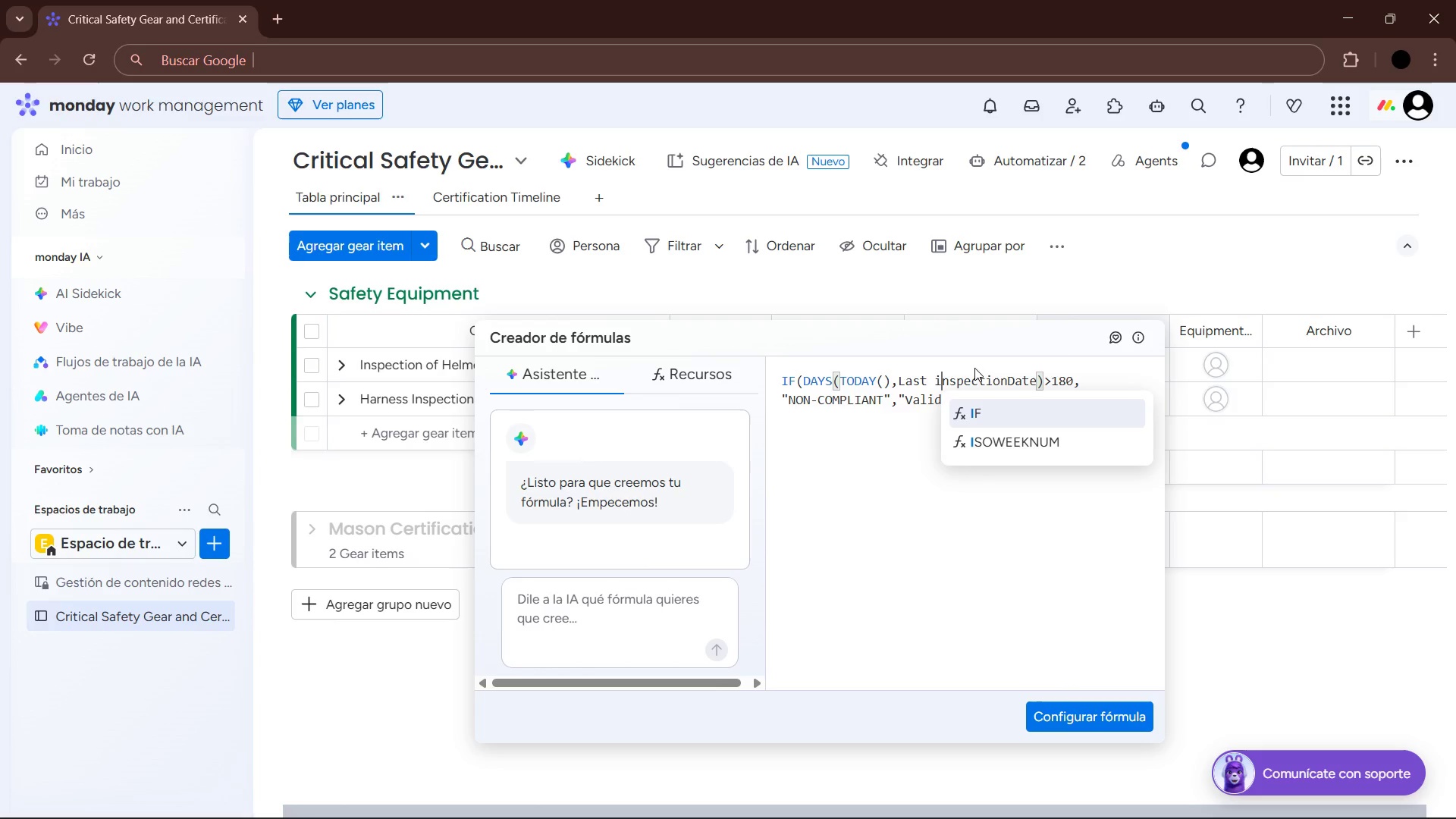 
left_click([1008, 378])
 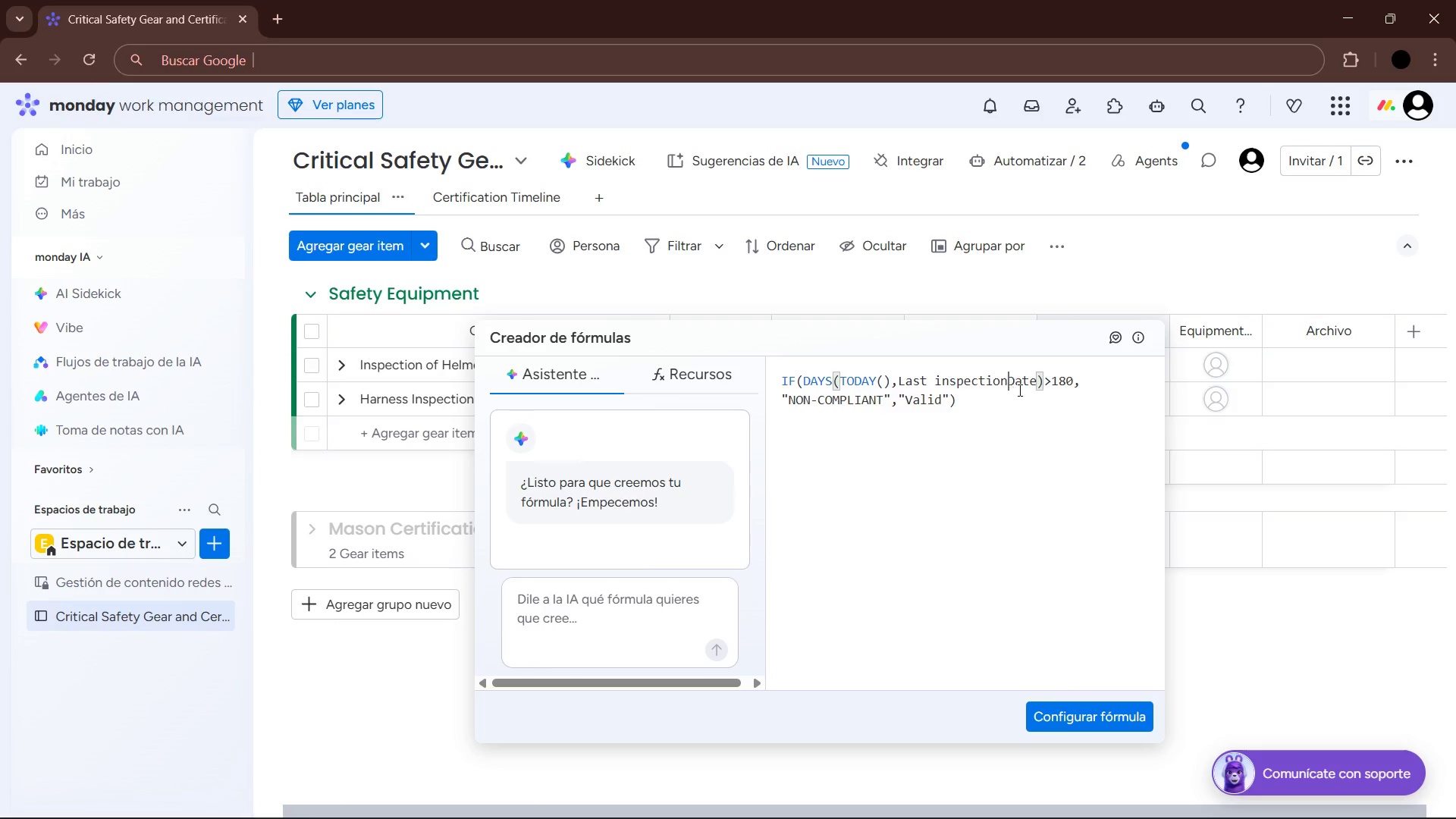 
key(Space)
 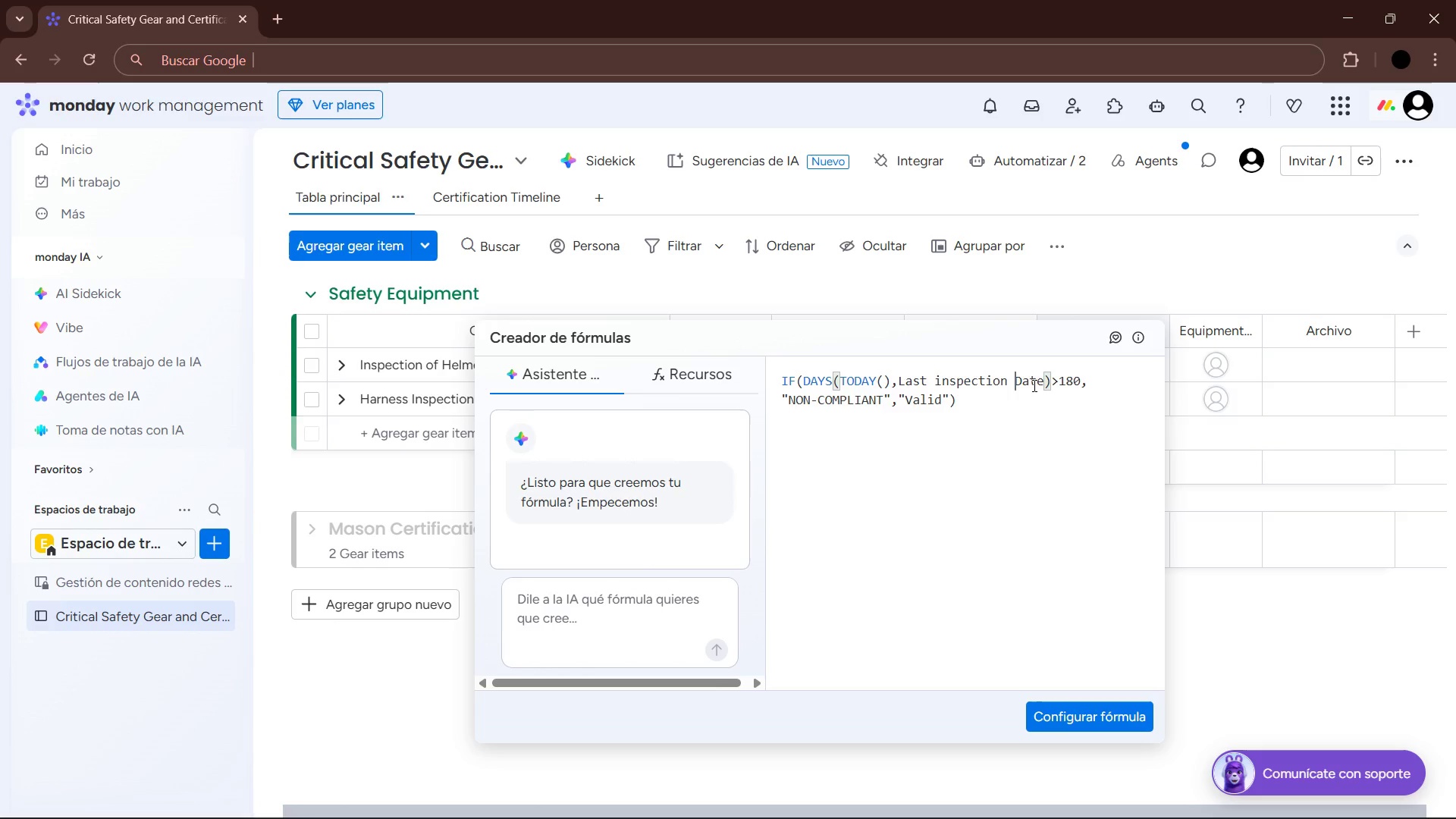 
key(Delete)
 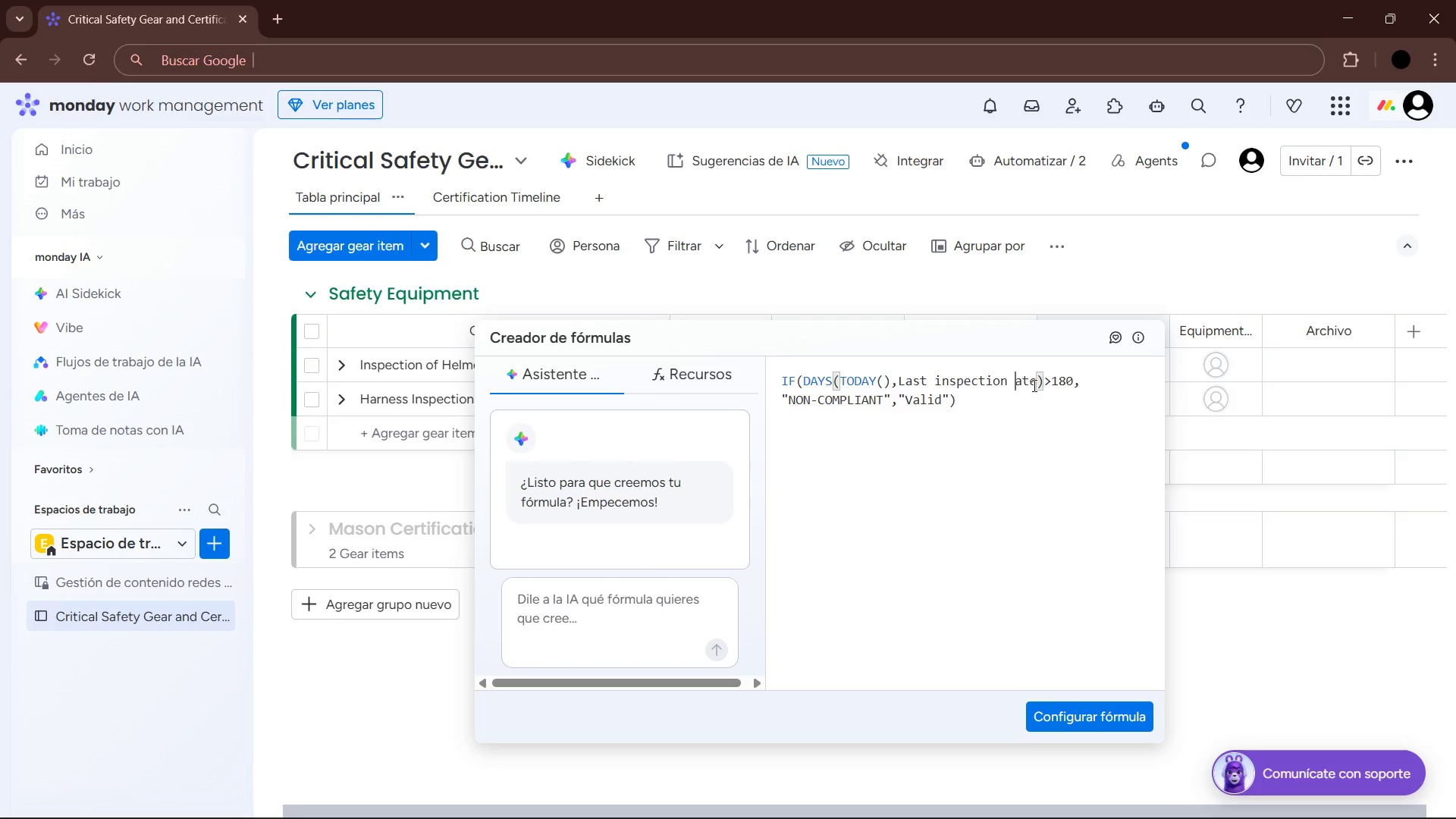 
key(D)
 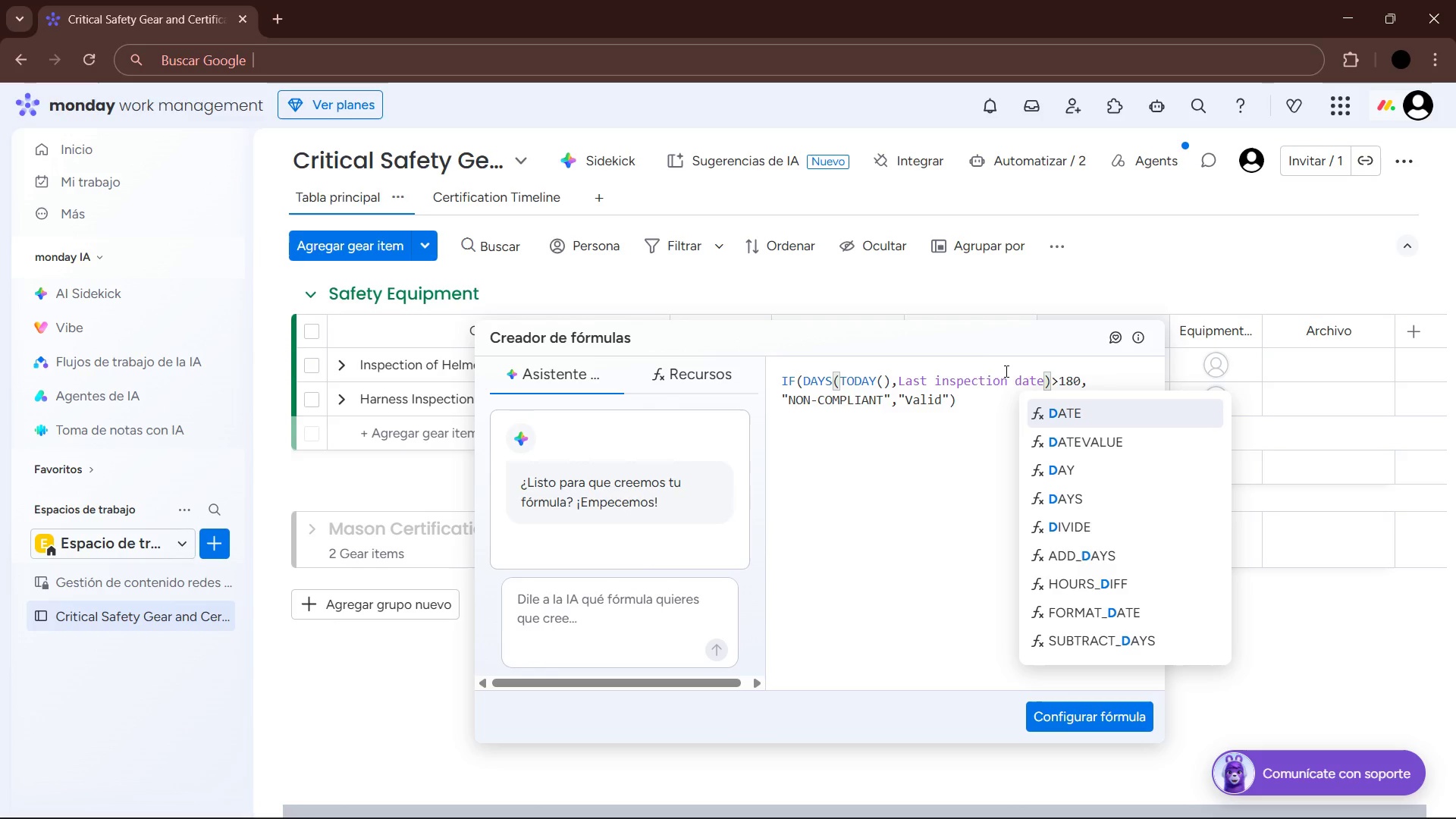 
left_click([980, 407])
 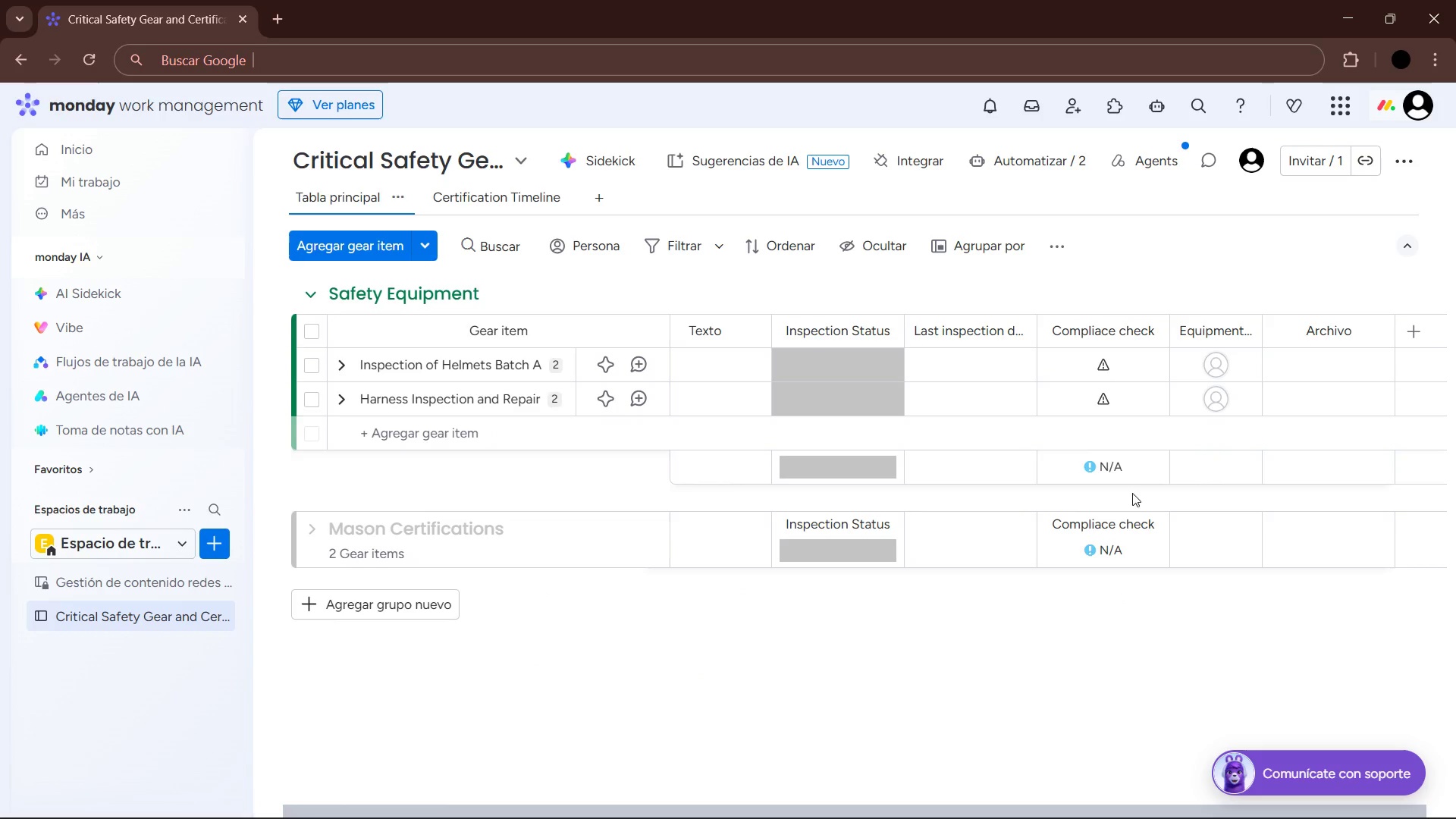 
left_click([1107, 358])
 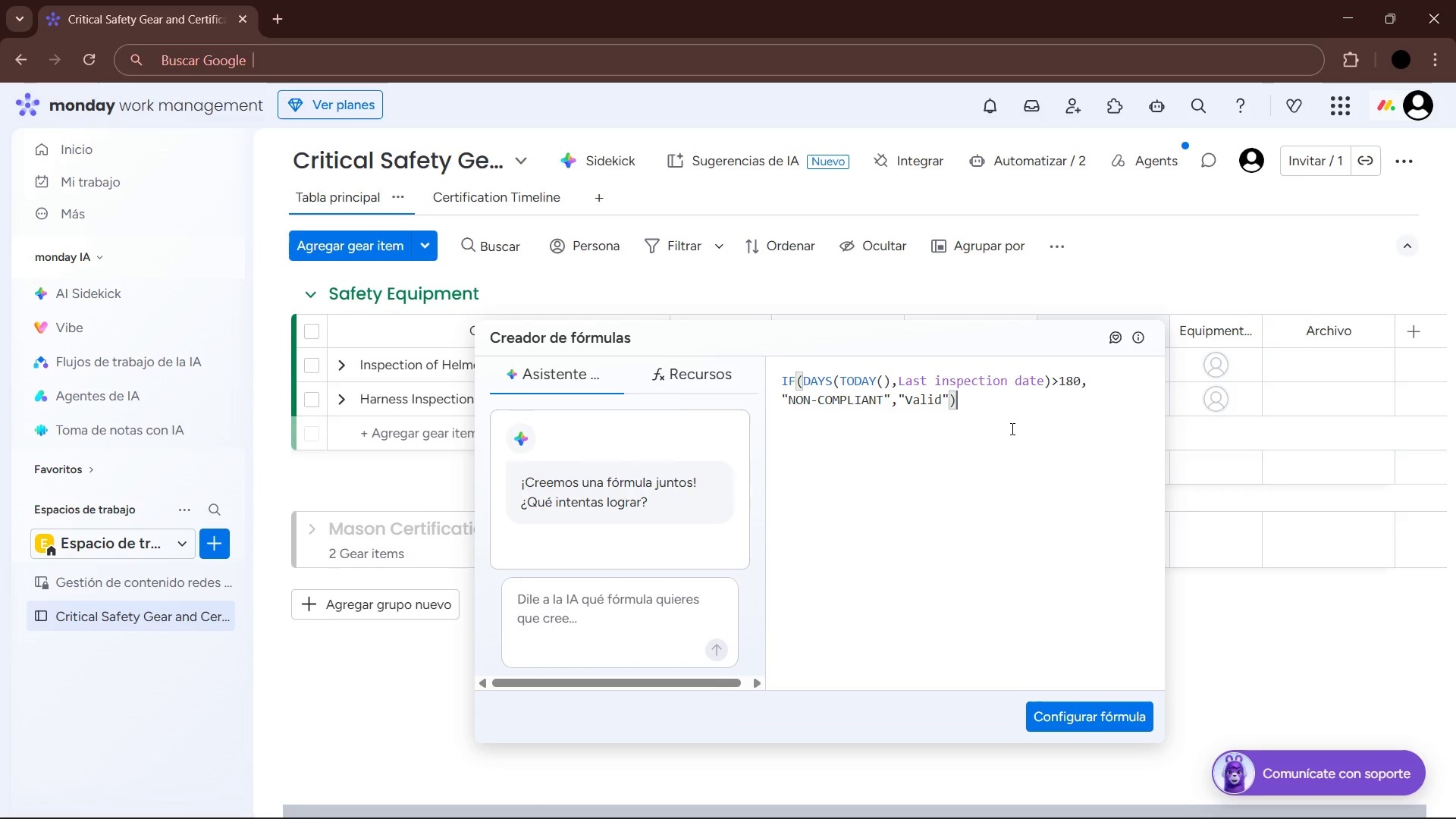 
wait(73.48)
 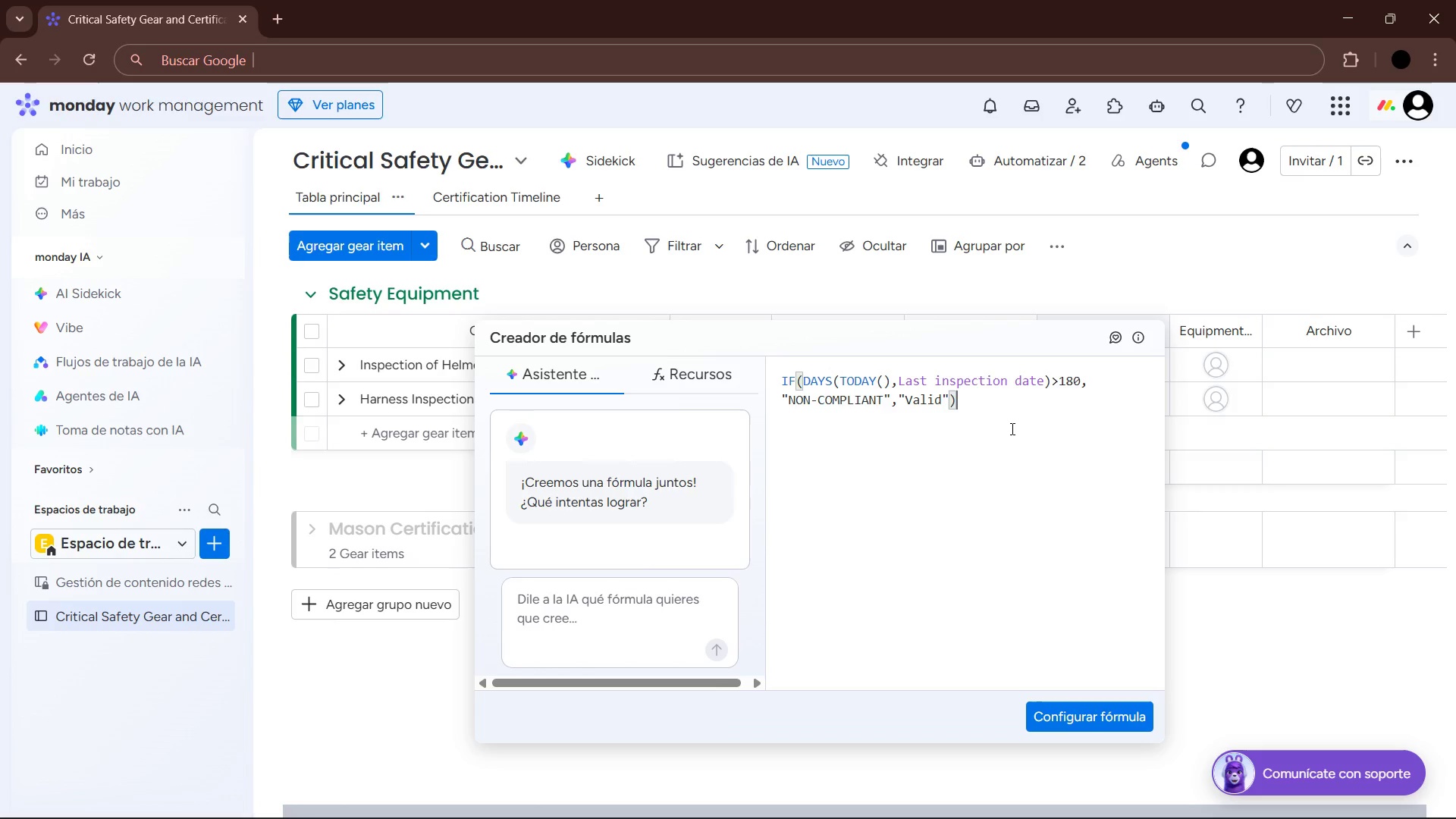 
left_click([896, 381])
 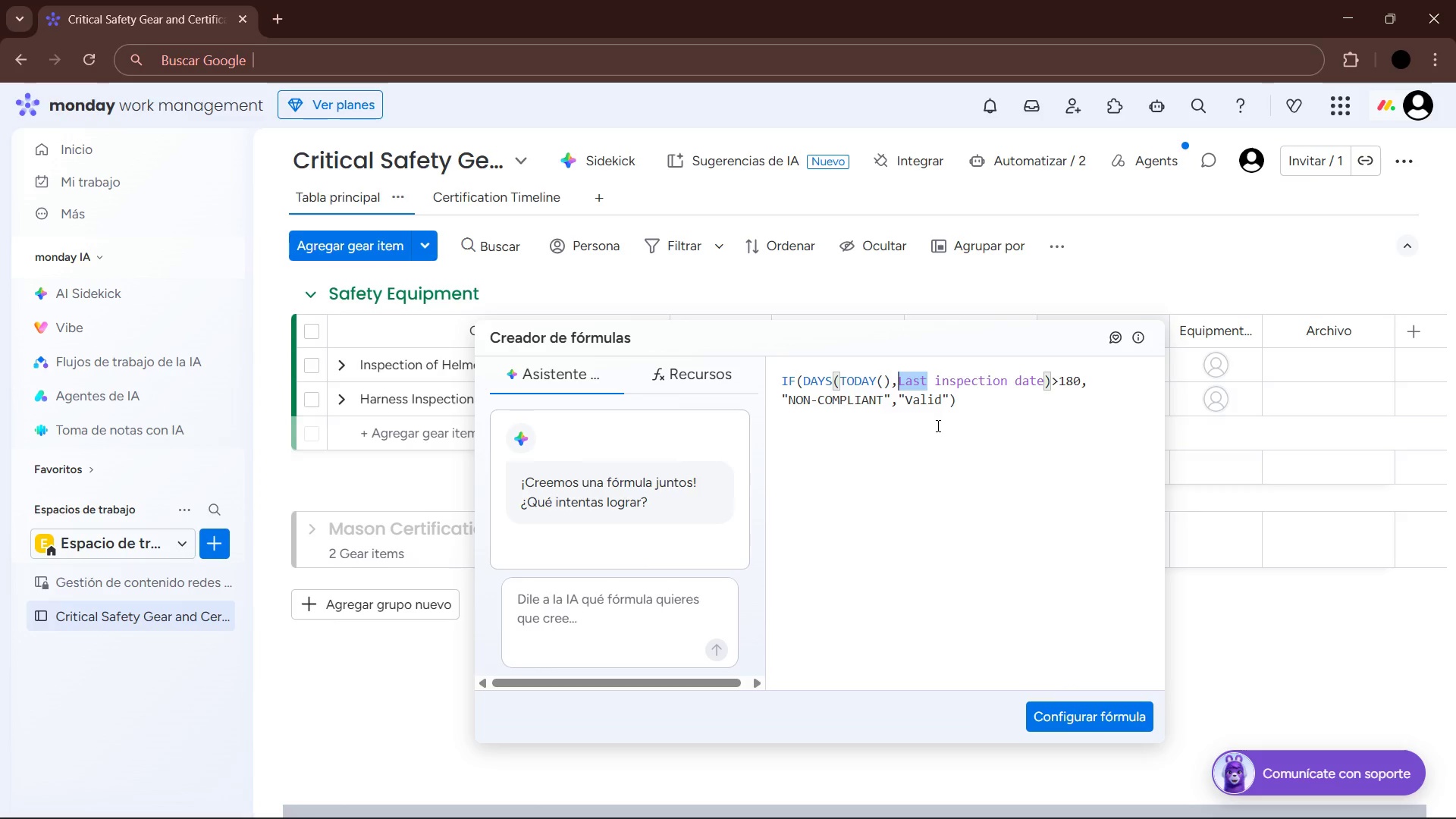 
key(Quote)
 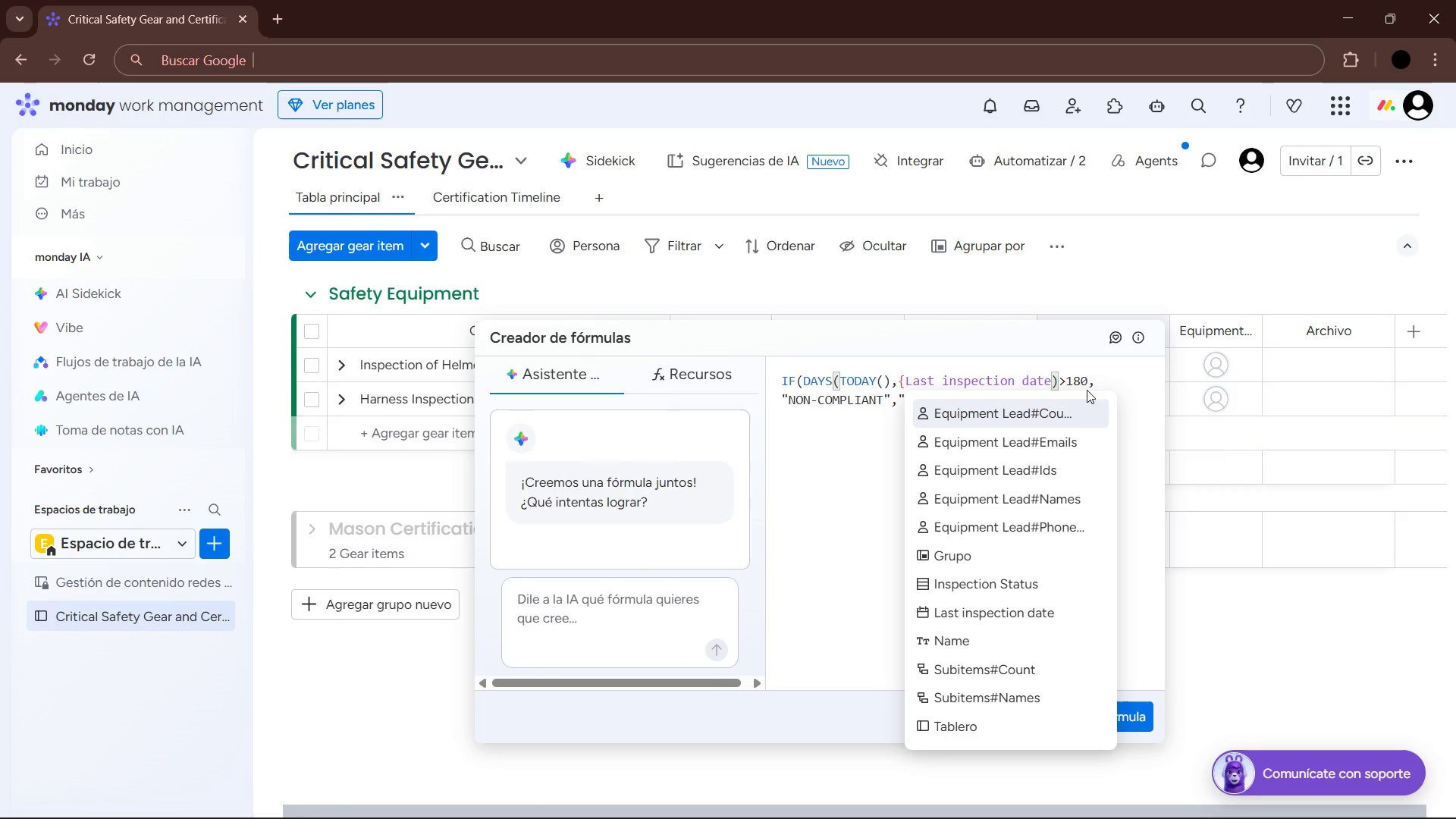 
left_click([1050, 381])
 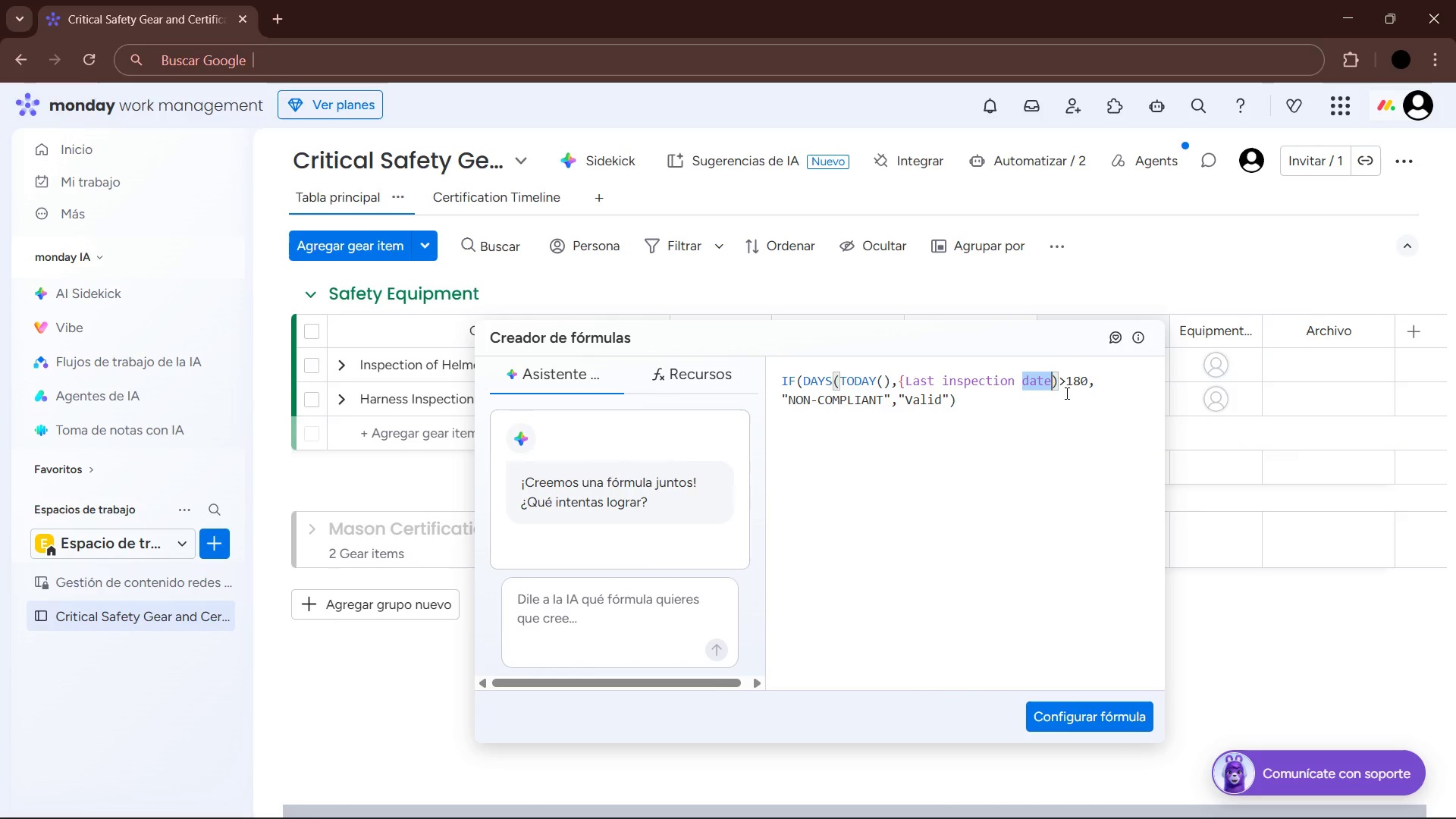 
key(Delete)
 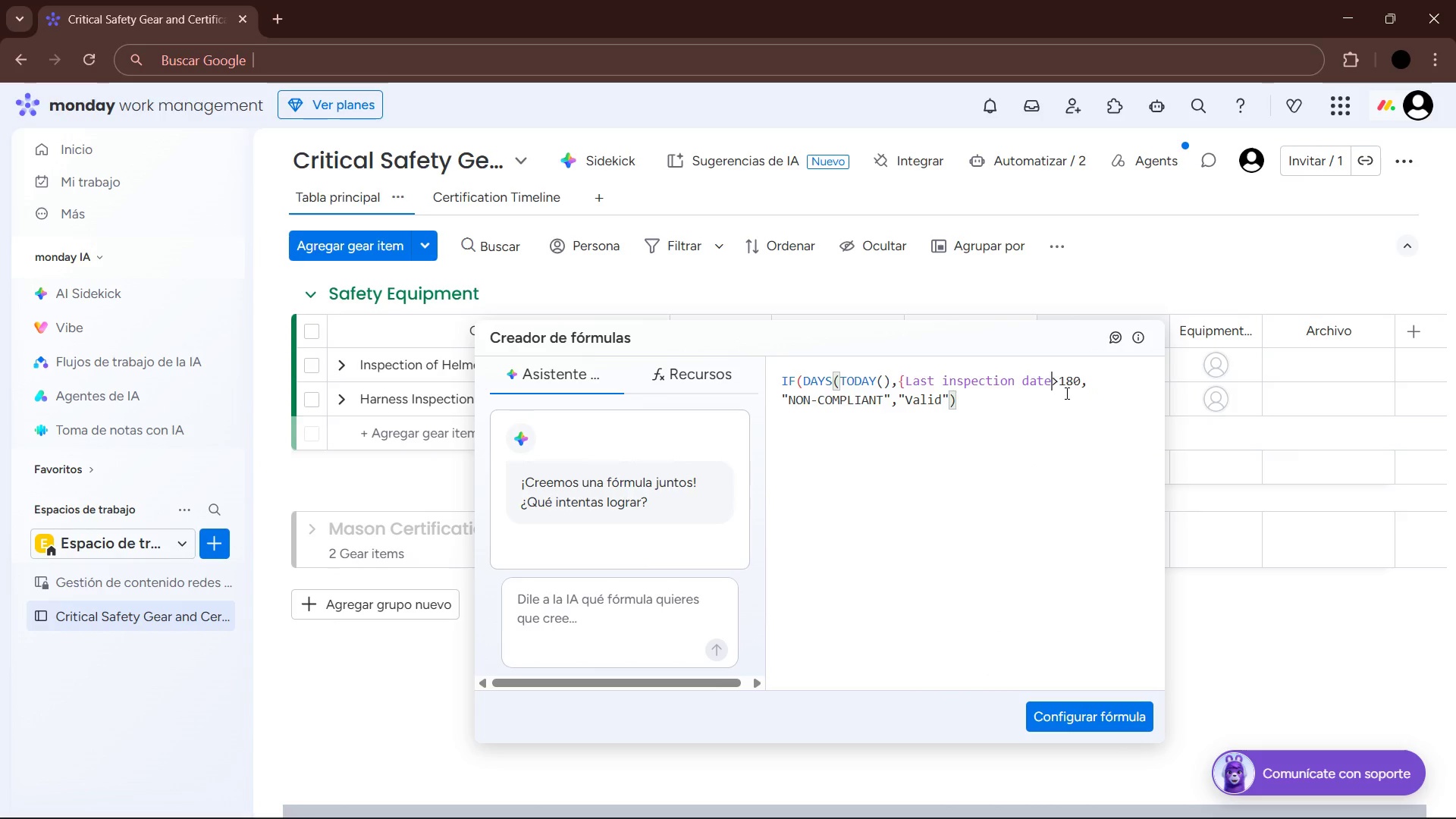 
key(Slash)
 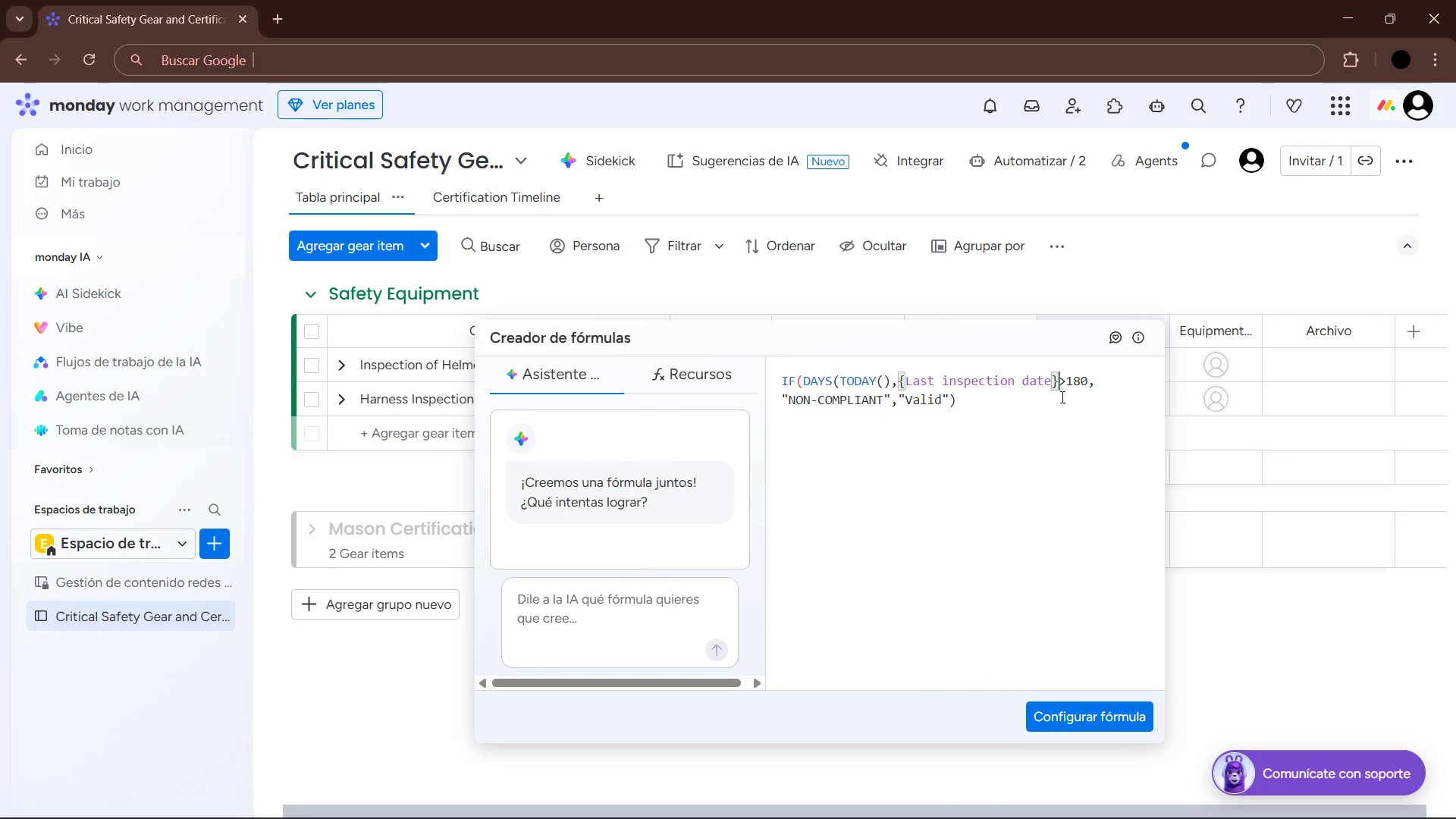 
left_click([1094, 705])
 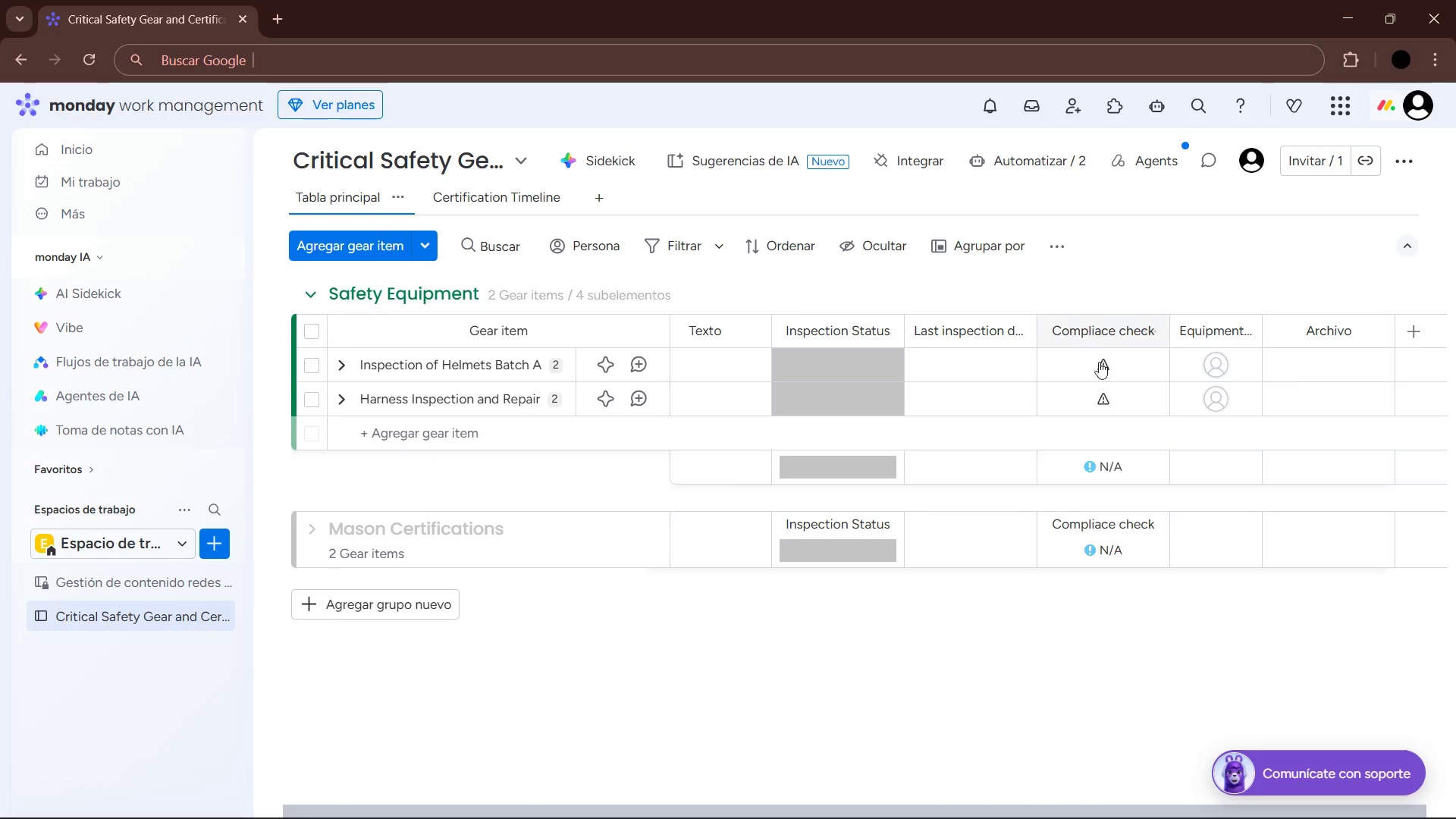 
left_click([1101, 372])
 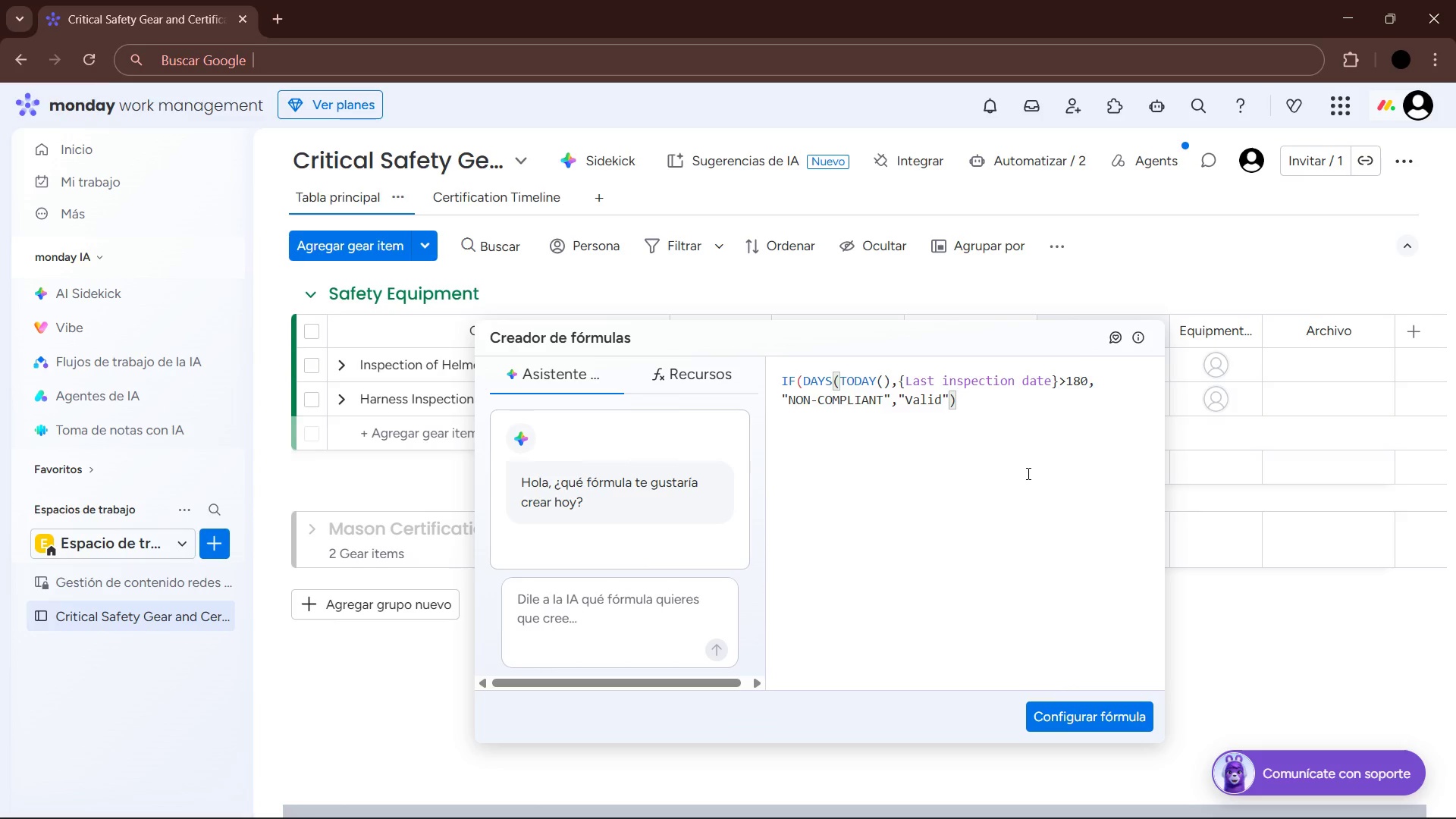 
wait(27.0)
 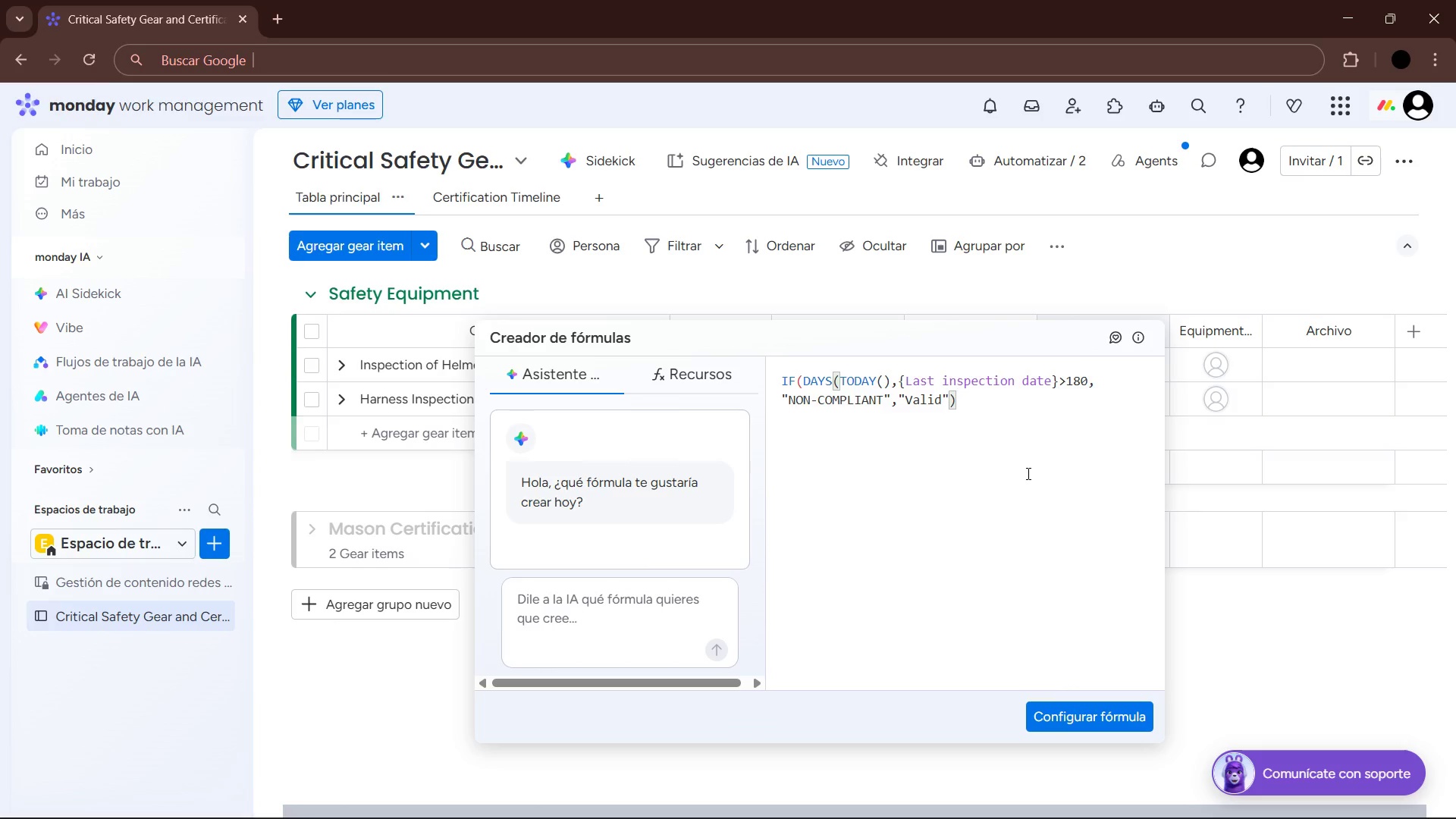 
left_click([1059, 386])
 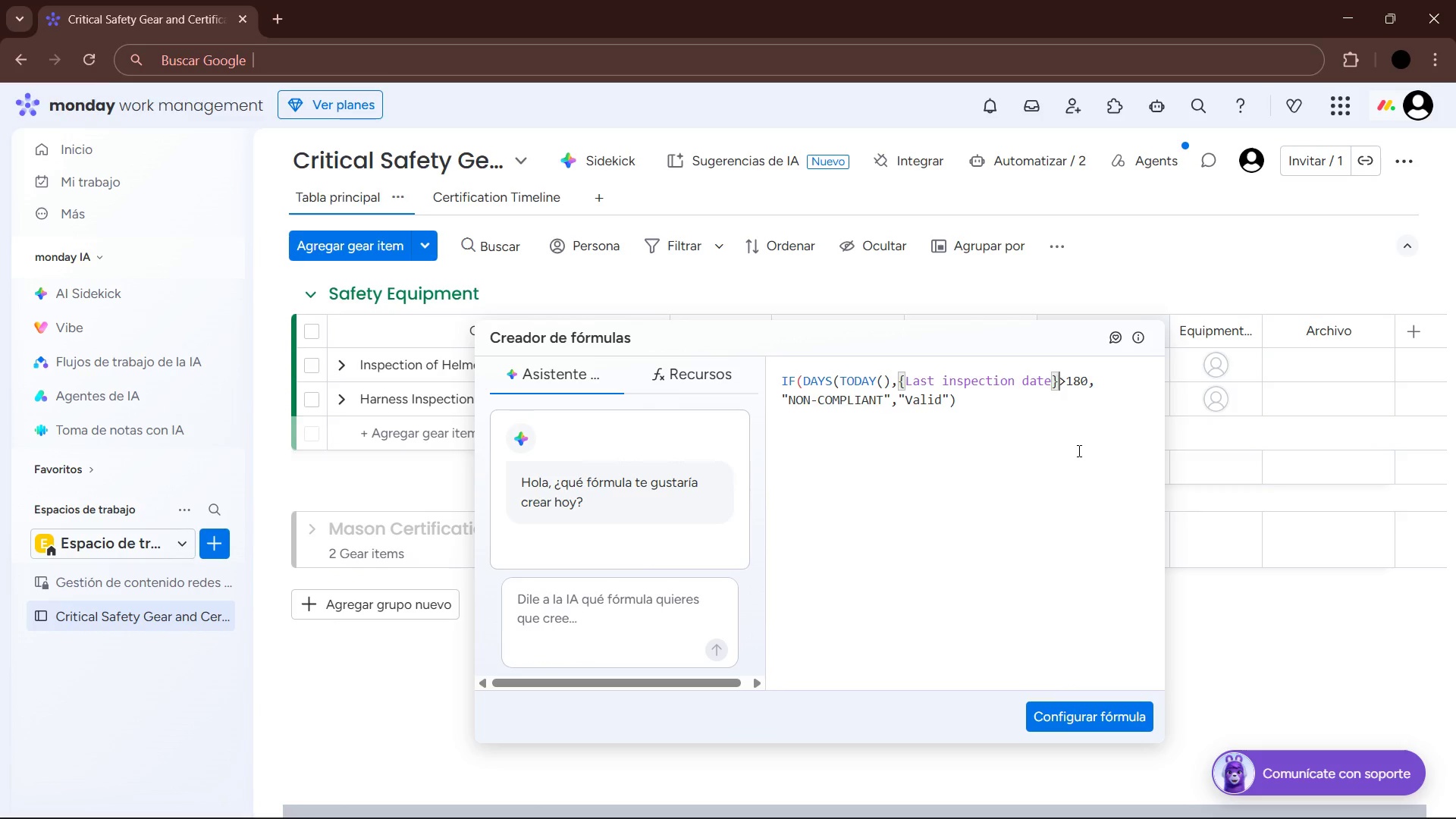 
key(Shift+ShiftRight)
 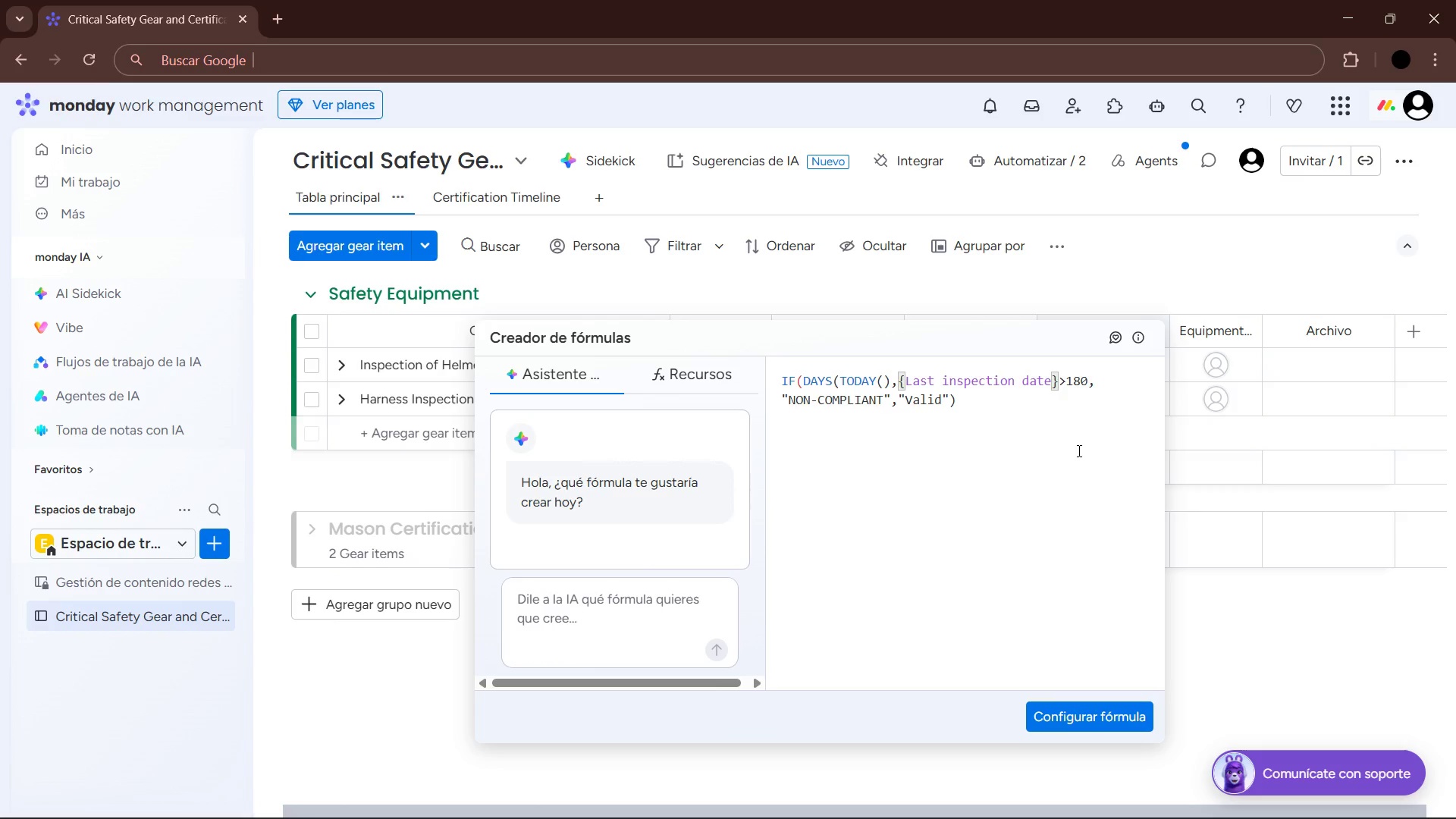 
key(Shift+9)
 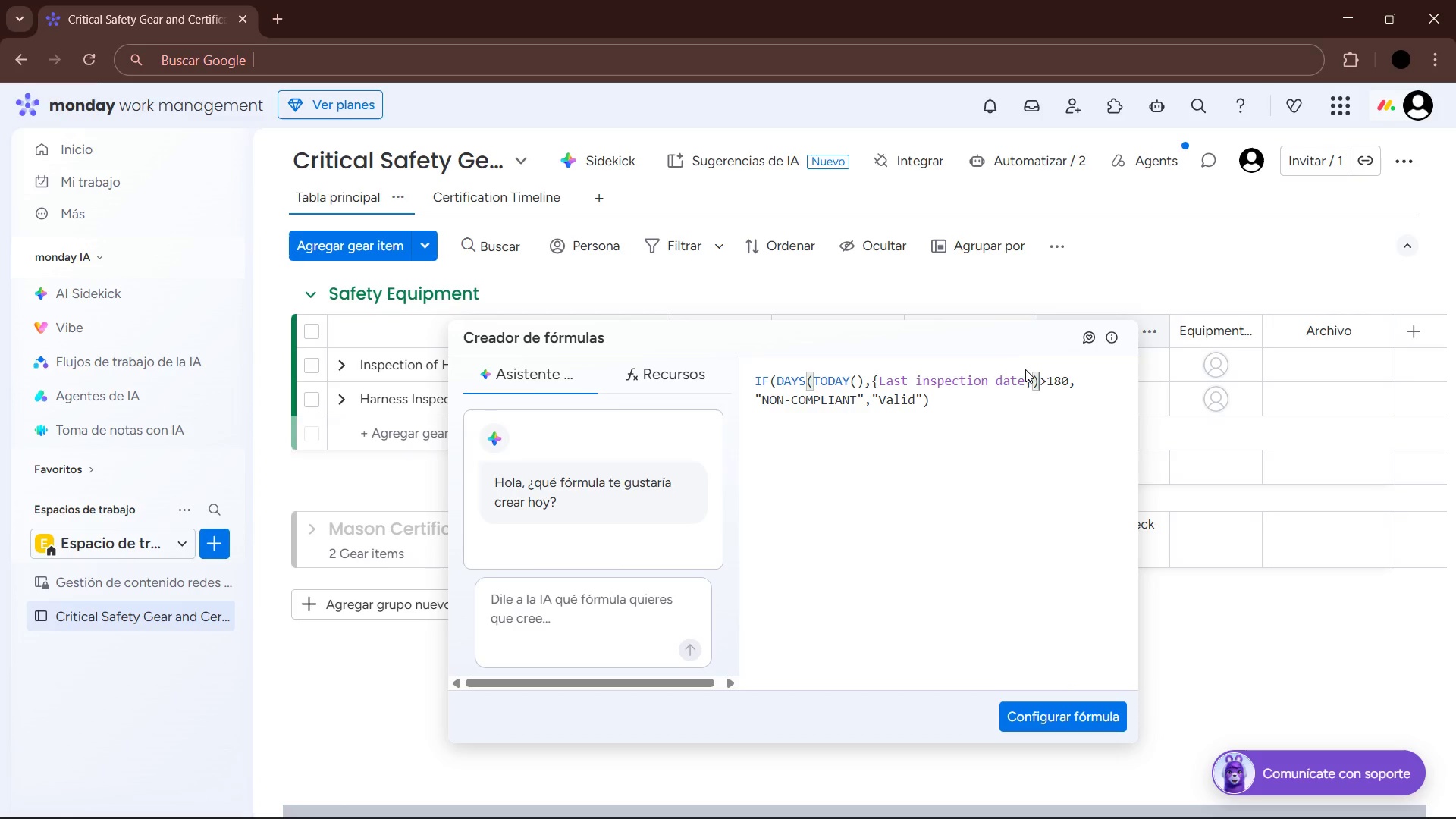 
left_click([1078, 726])
 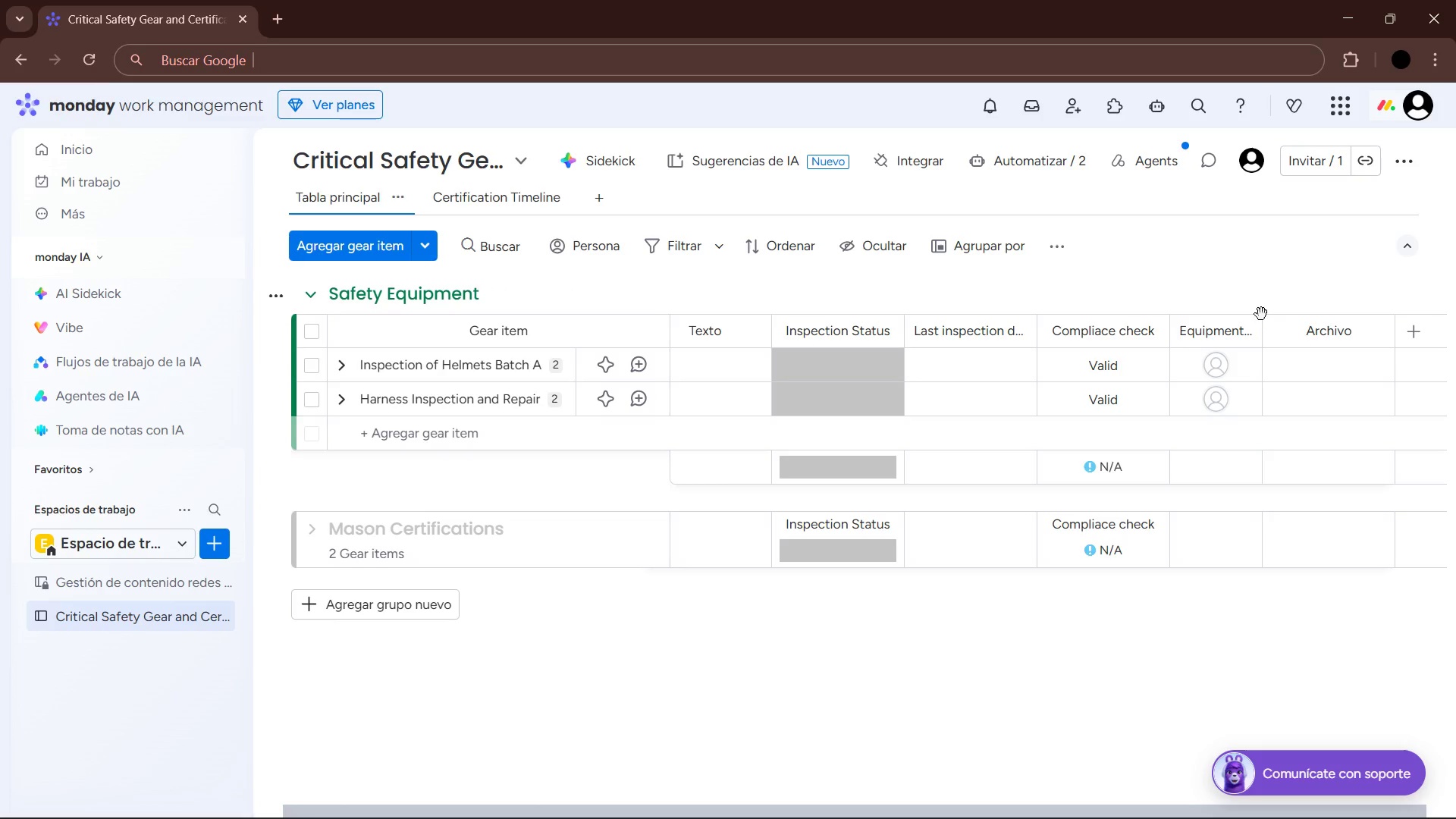 
wait(26.38)
 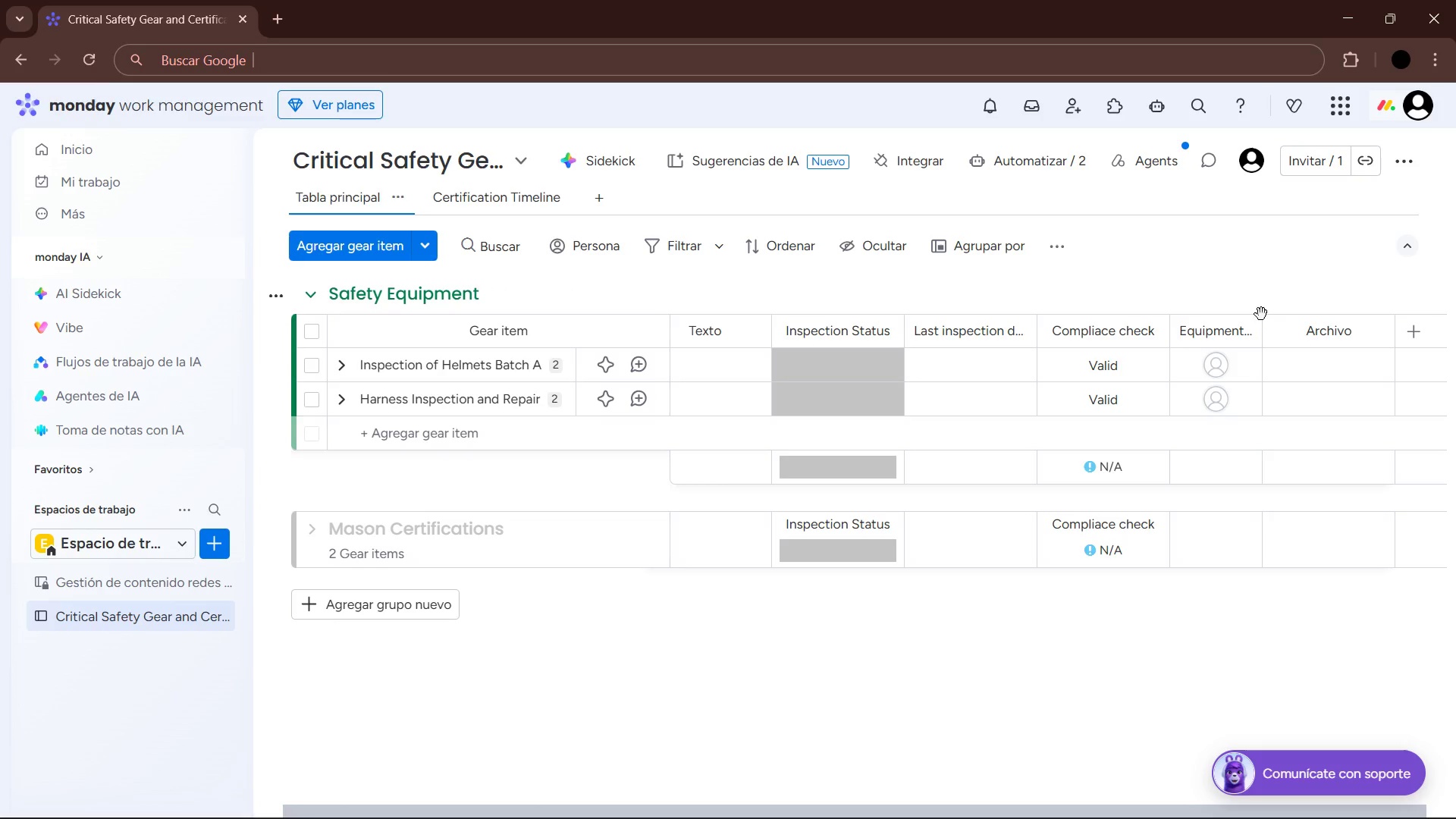 
left_click([1011, 162])
 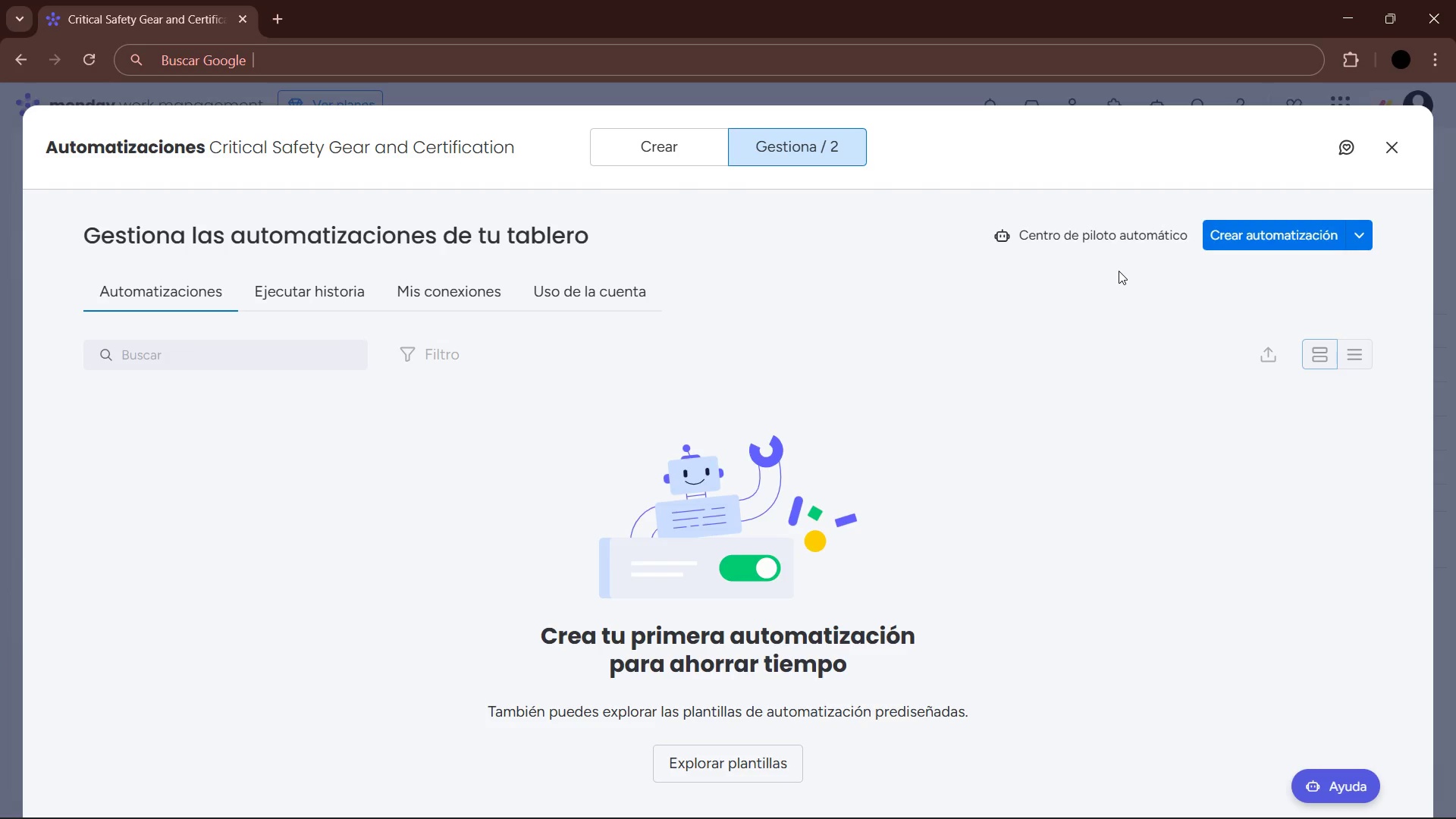 
wait(7.19)
 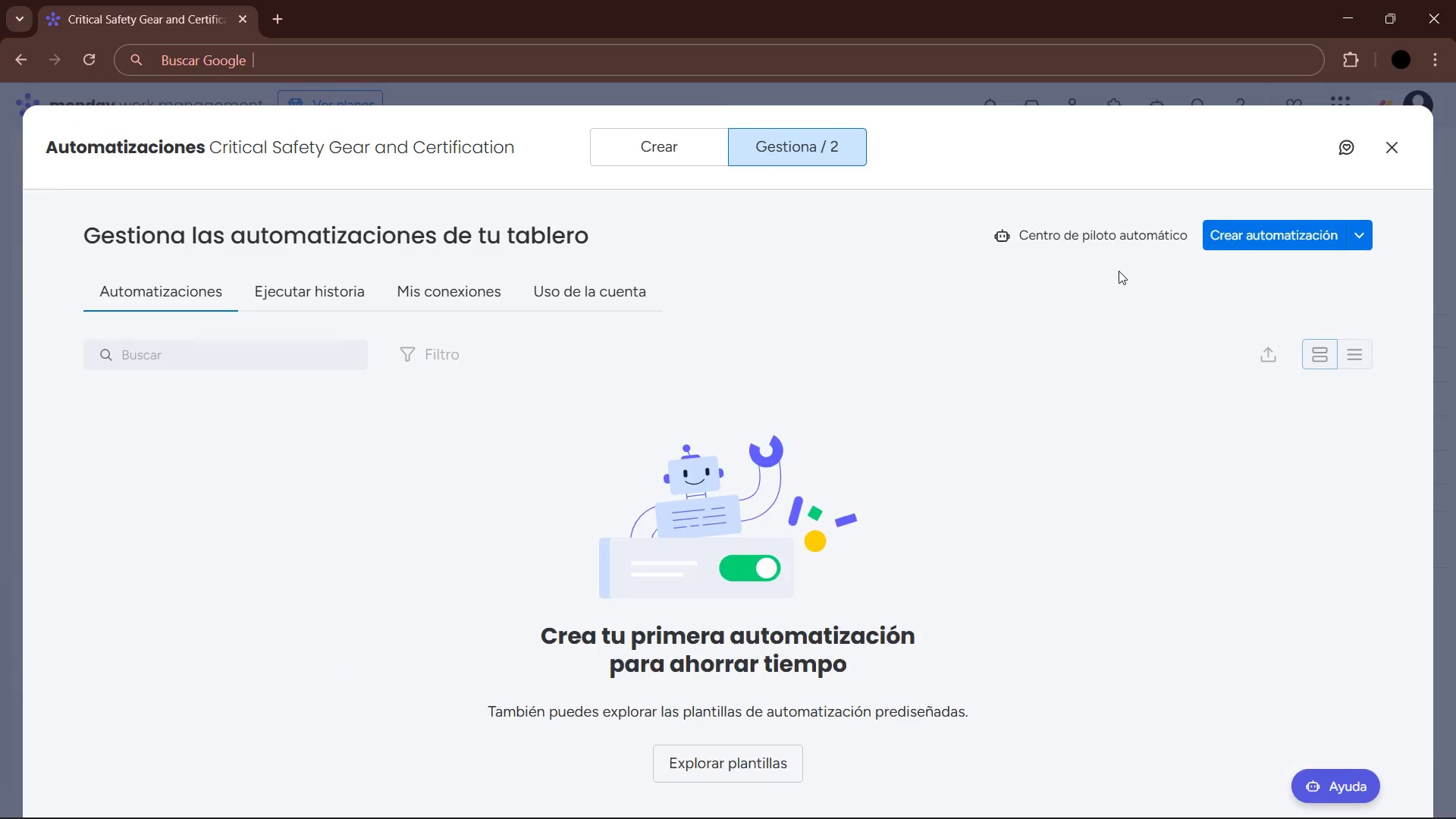 
left_click([1257, 230])
 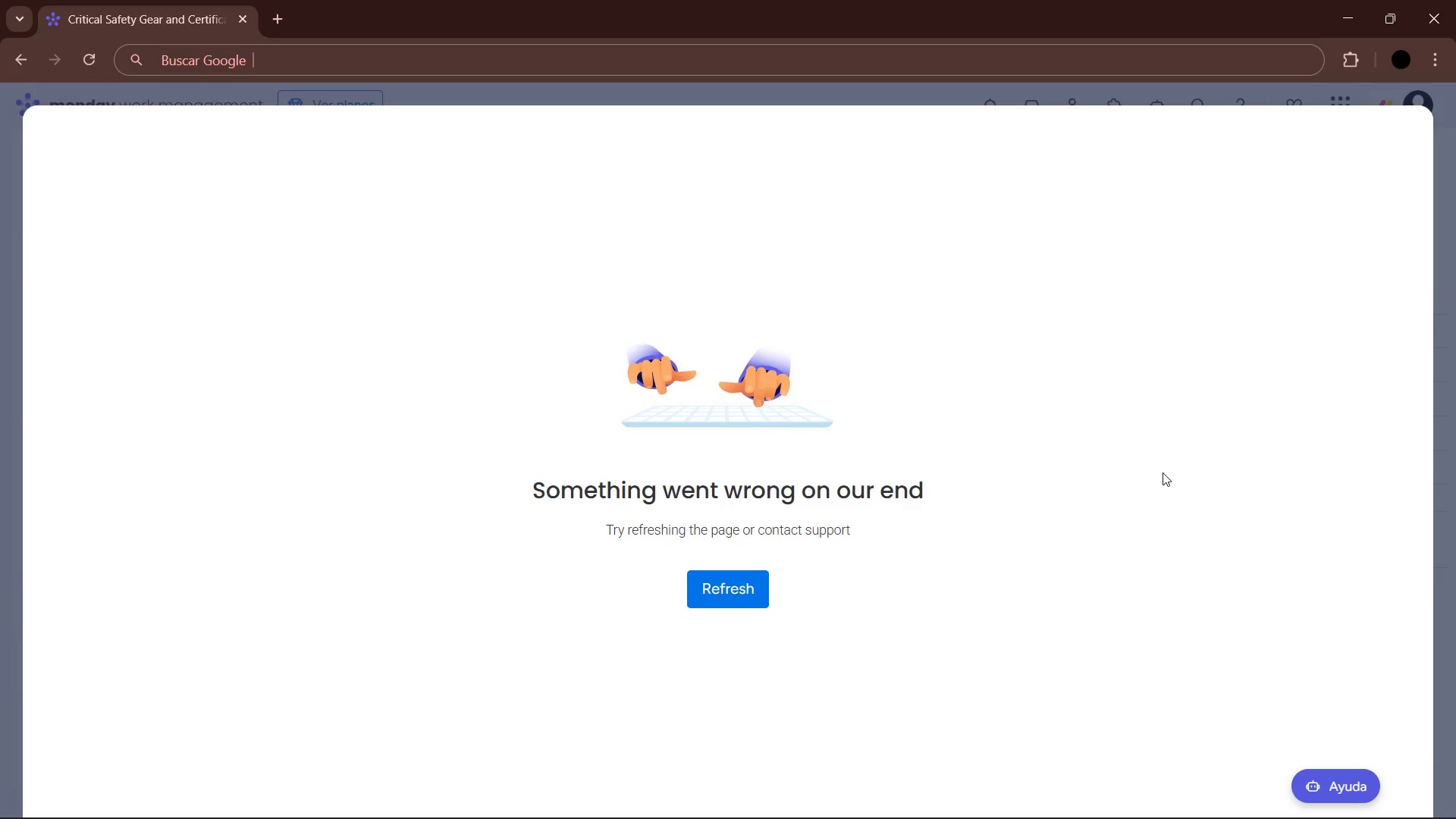 
left_click([745, 587])
 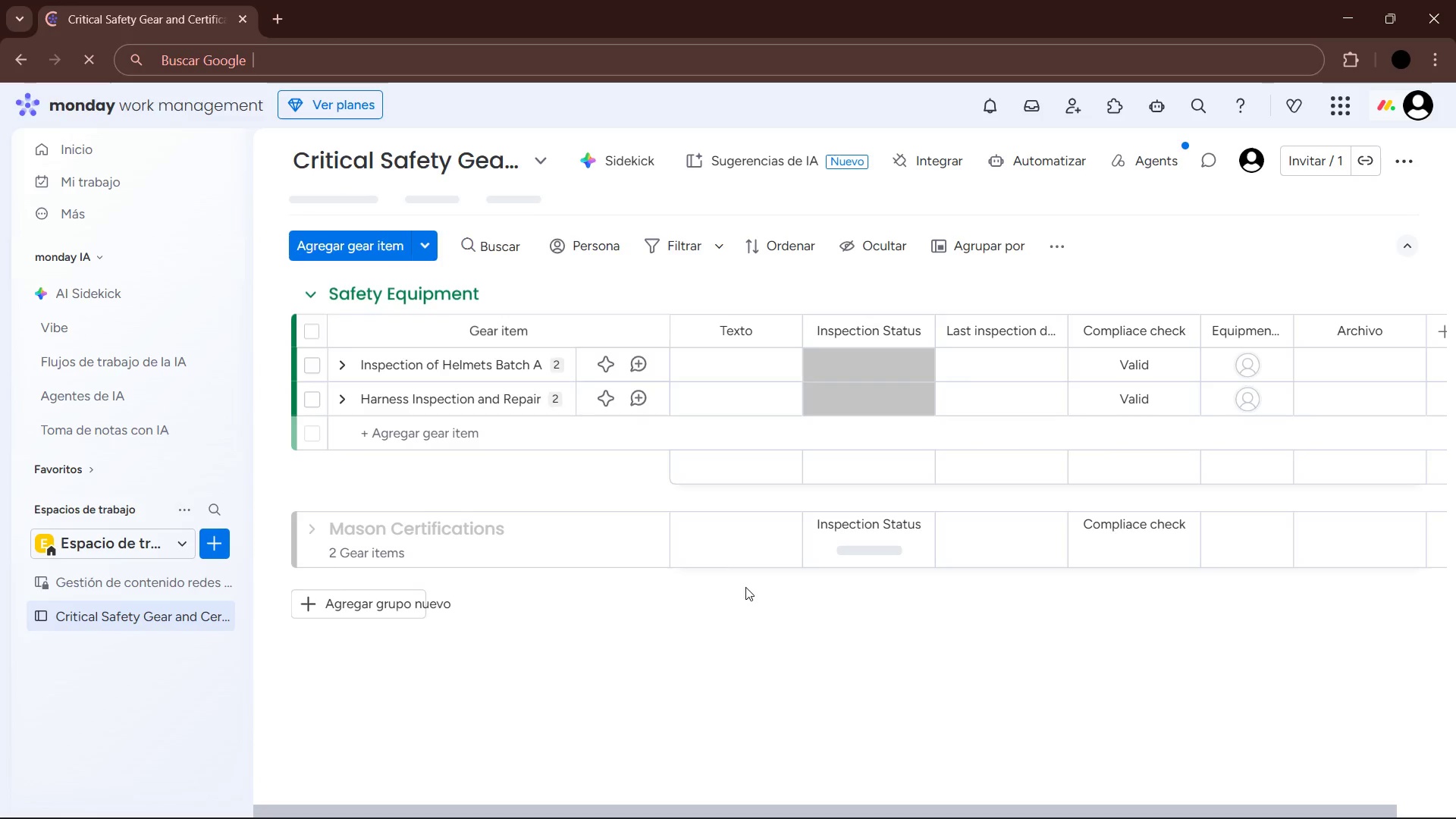 
wait(8.16)
 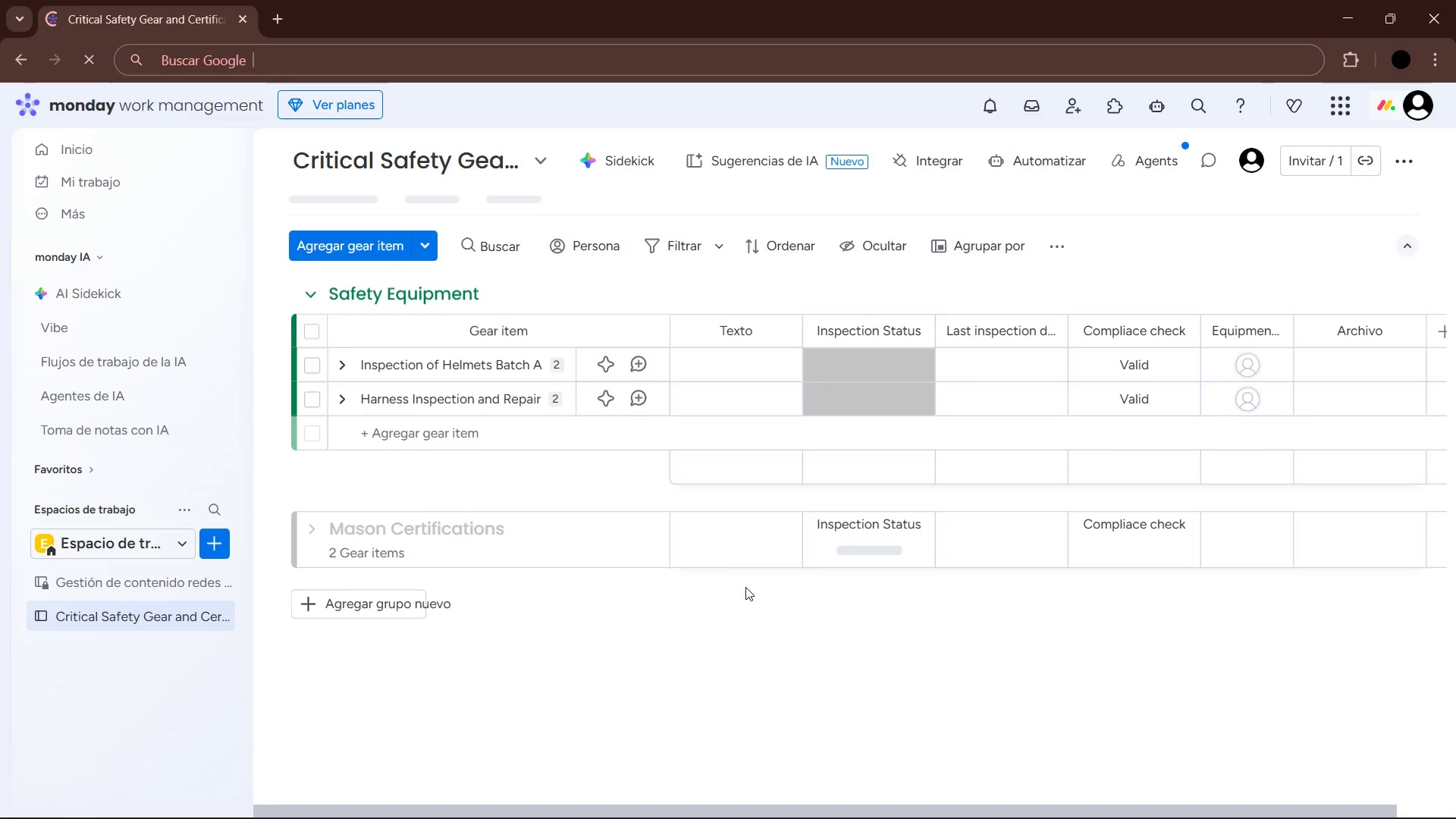 
left_click([1071, 163])
 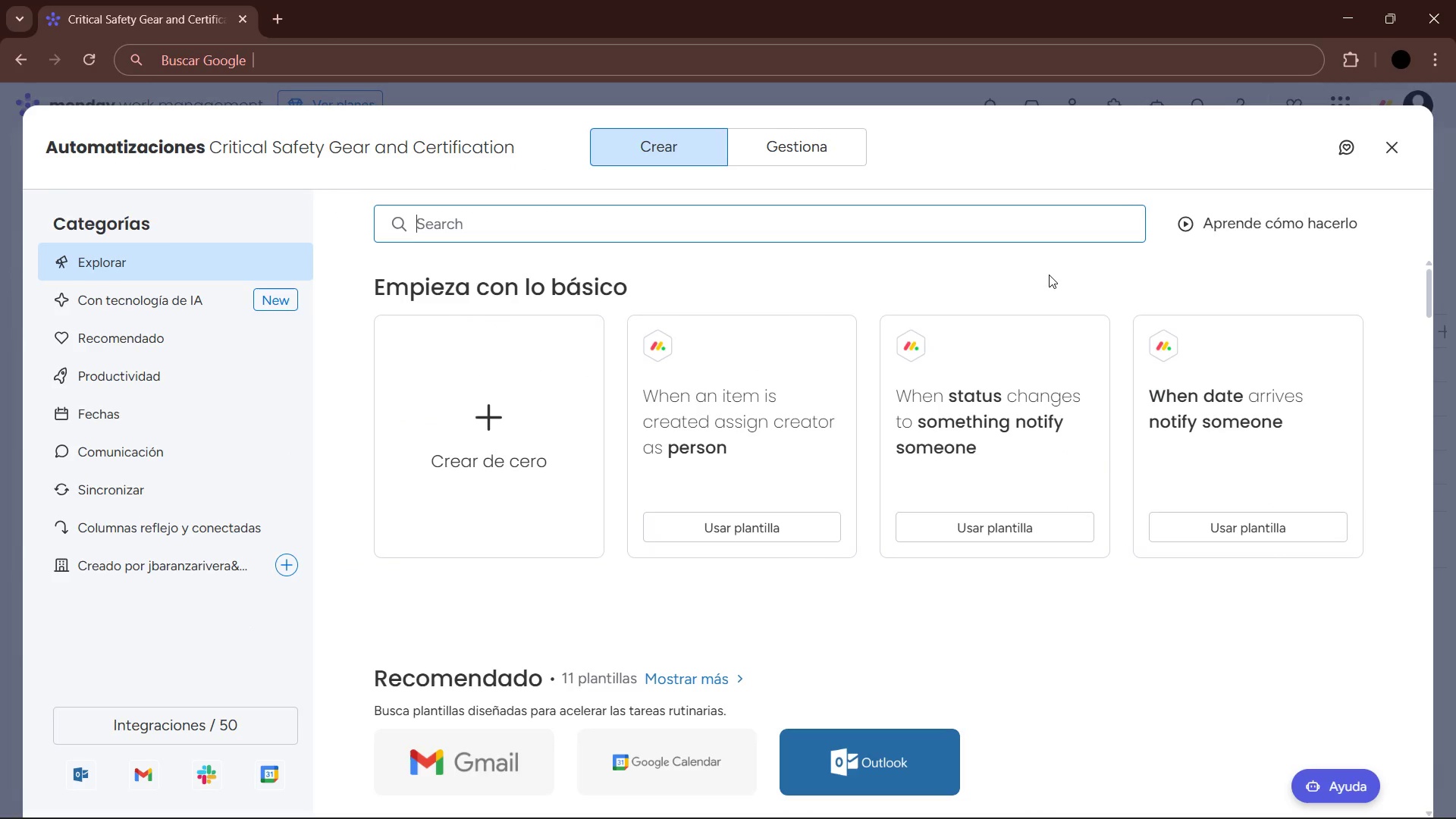 
left_click([551, 429])
 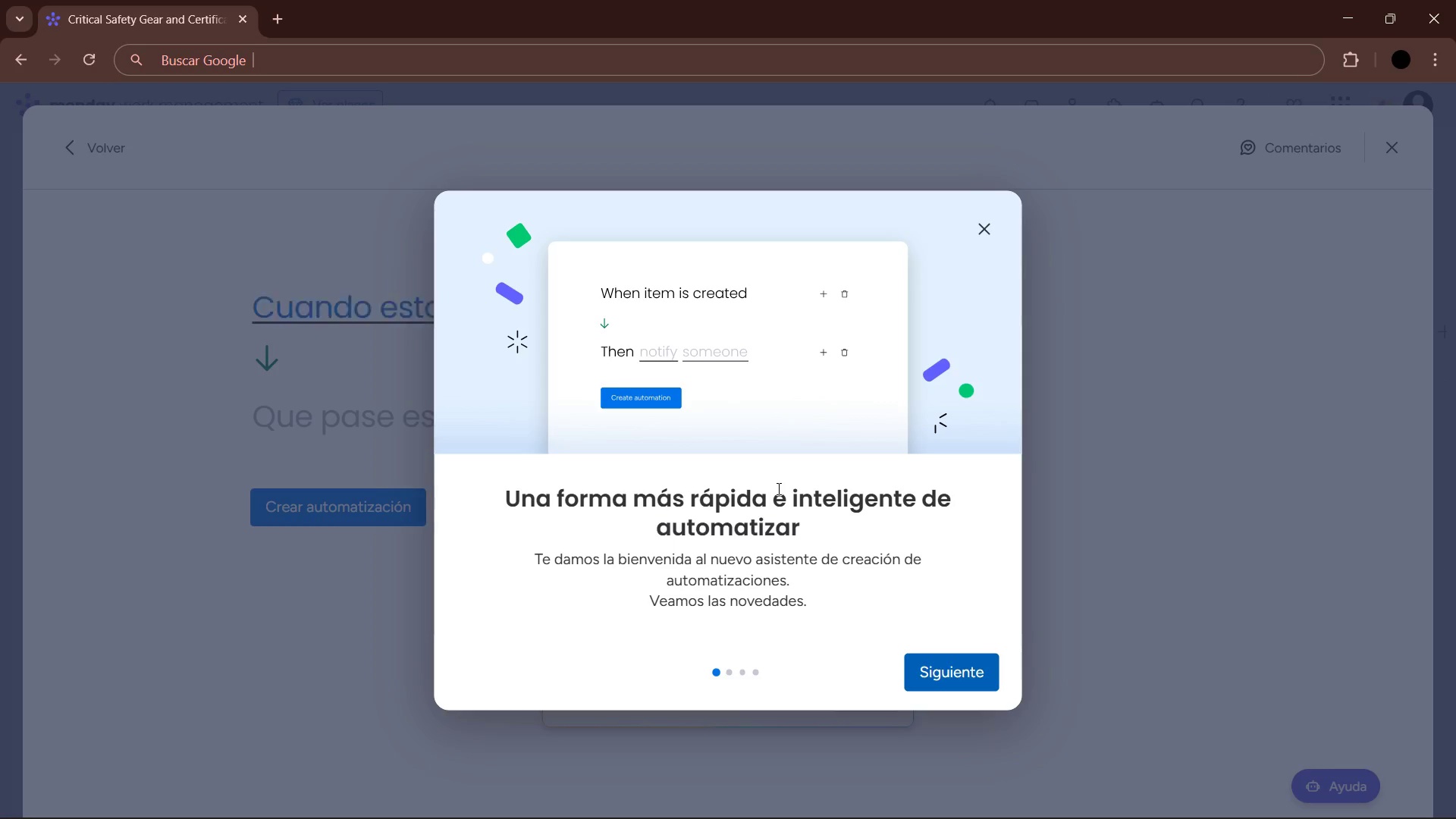 
wait(6.5)
 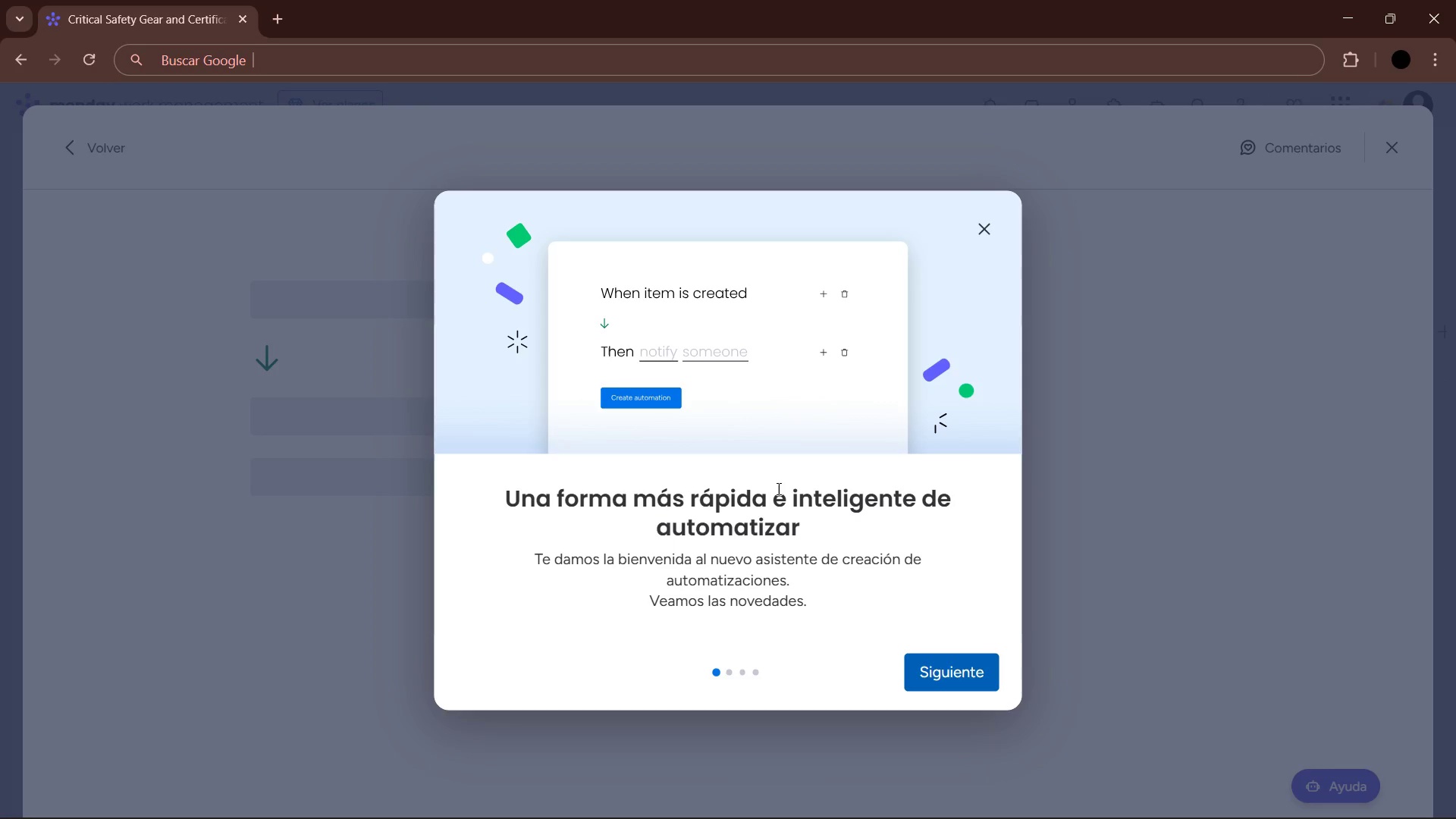 
double_click([981, 667])
 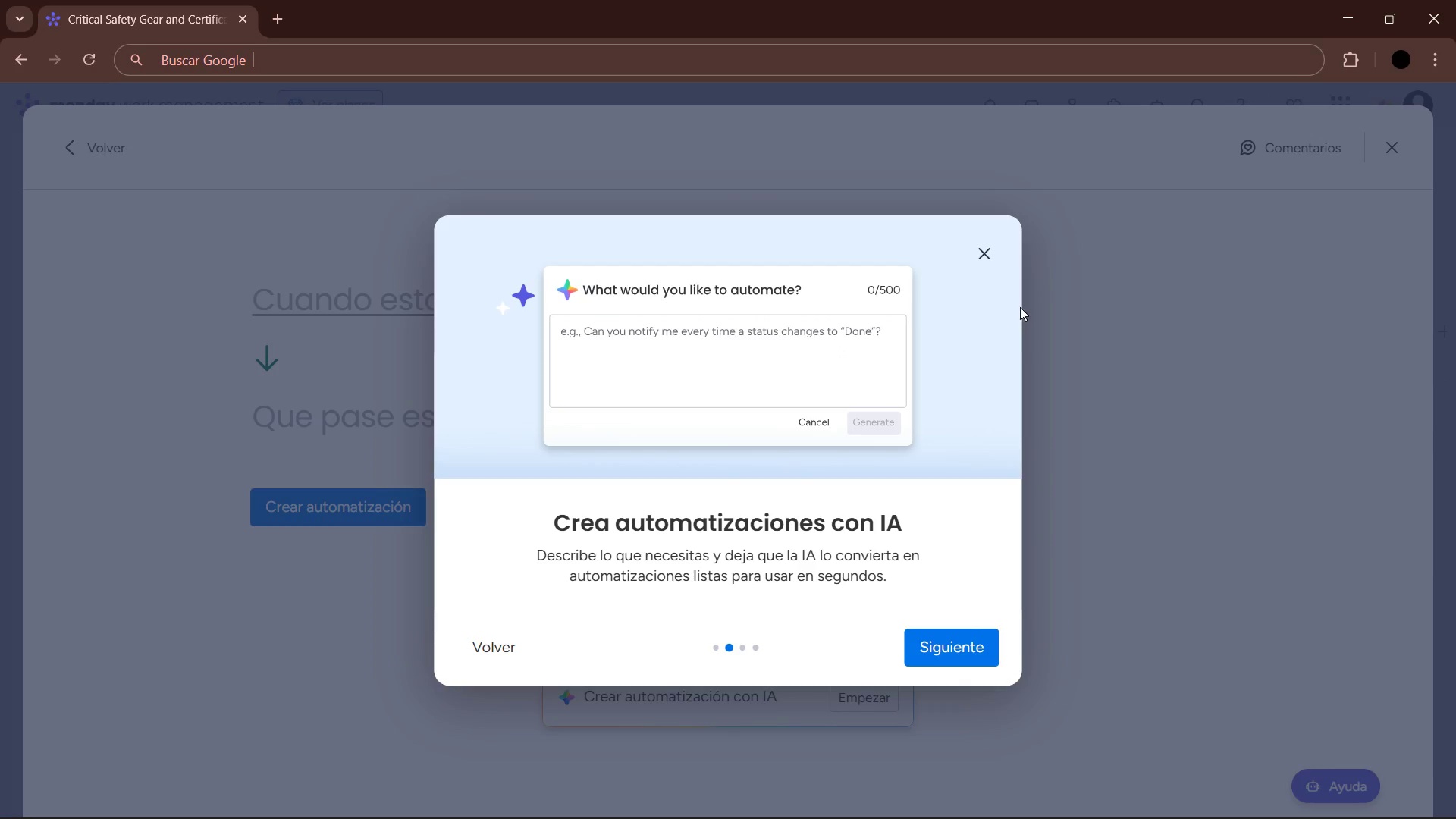 
left_click([979, 256])
 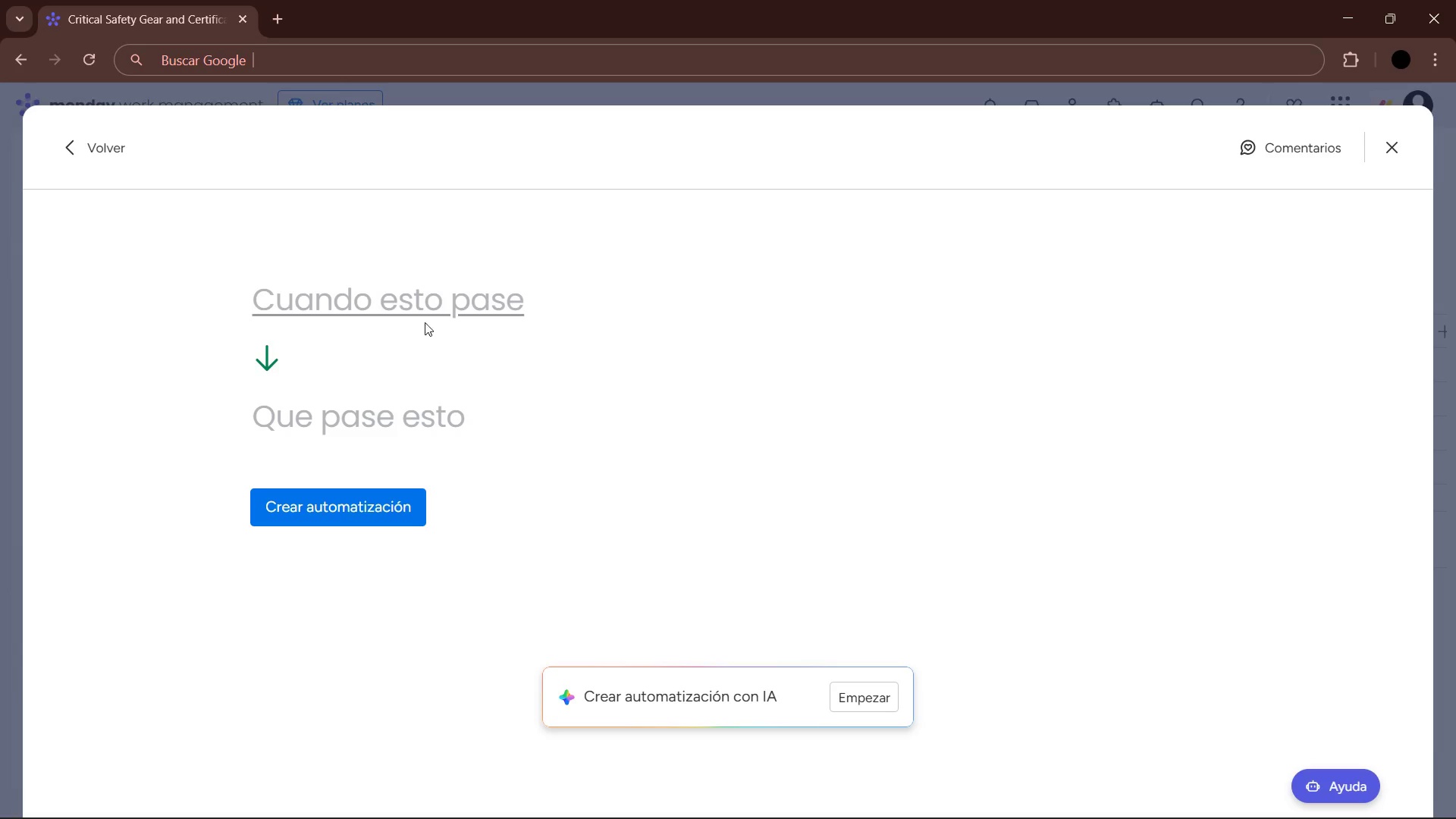 
left_click([373, 297])
 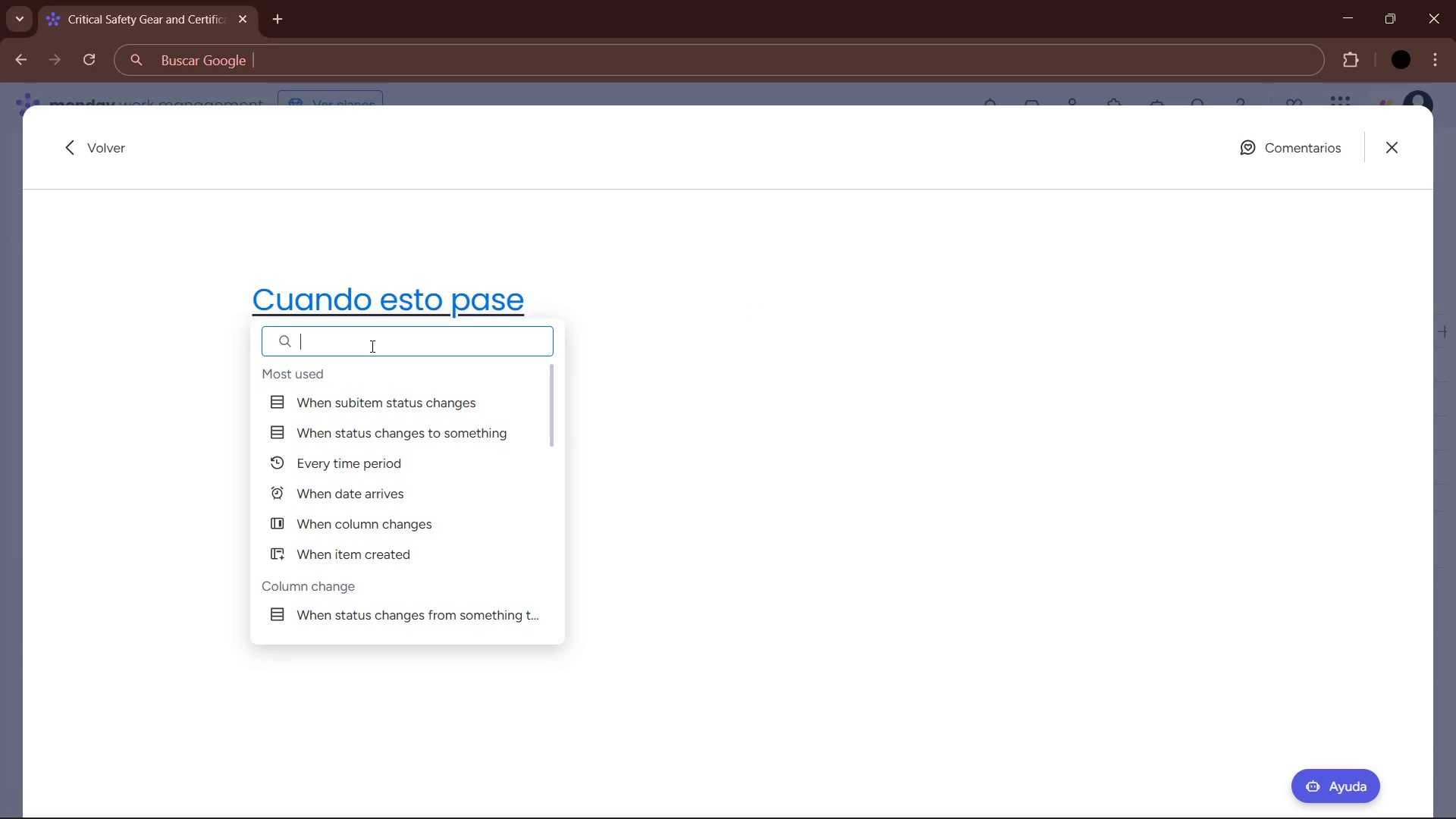 
wait(7.58)
 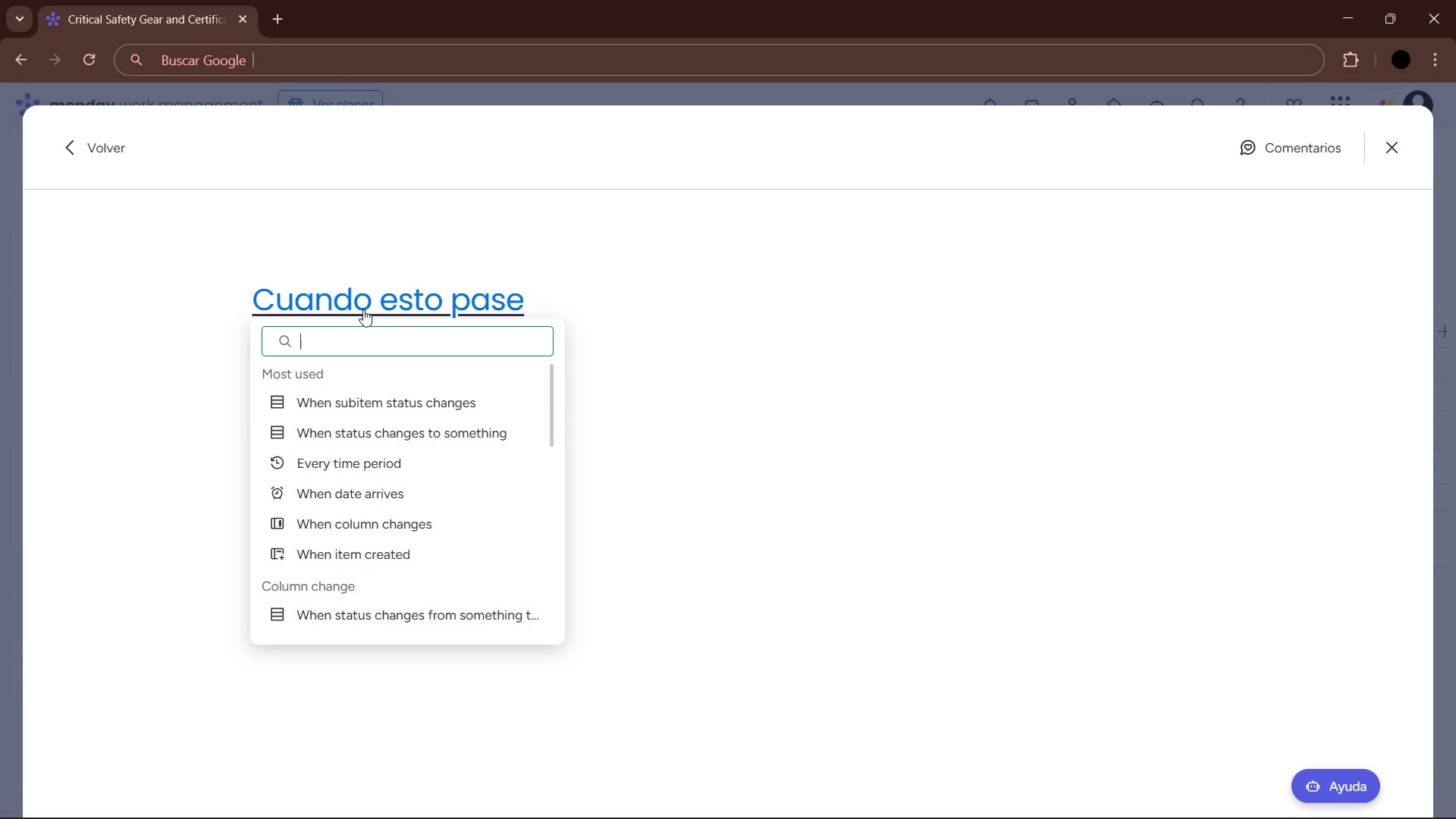 
type(when dat)
 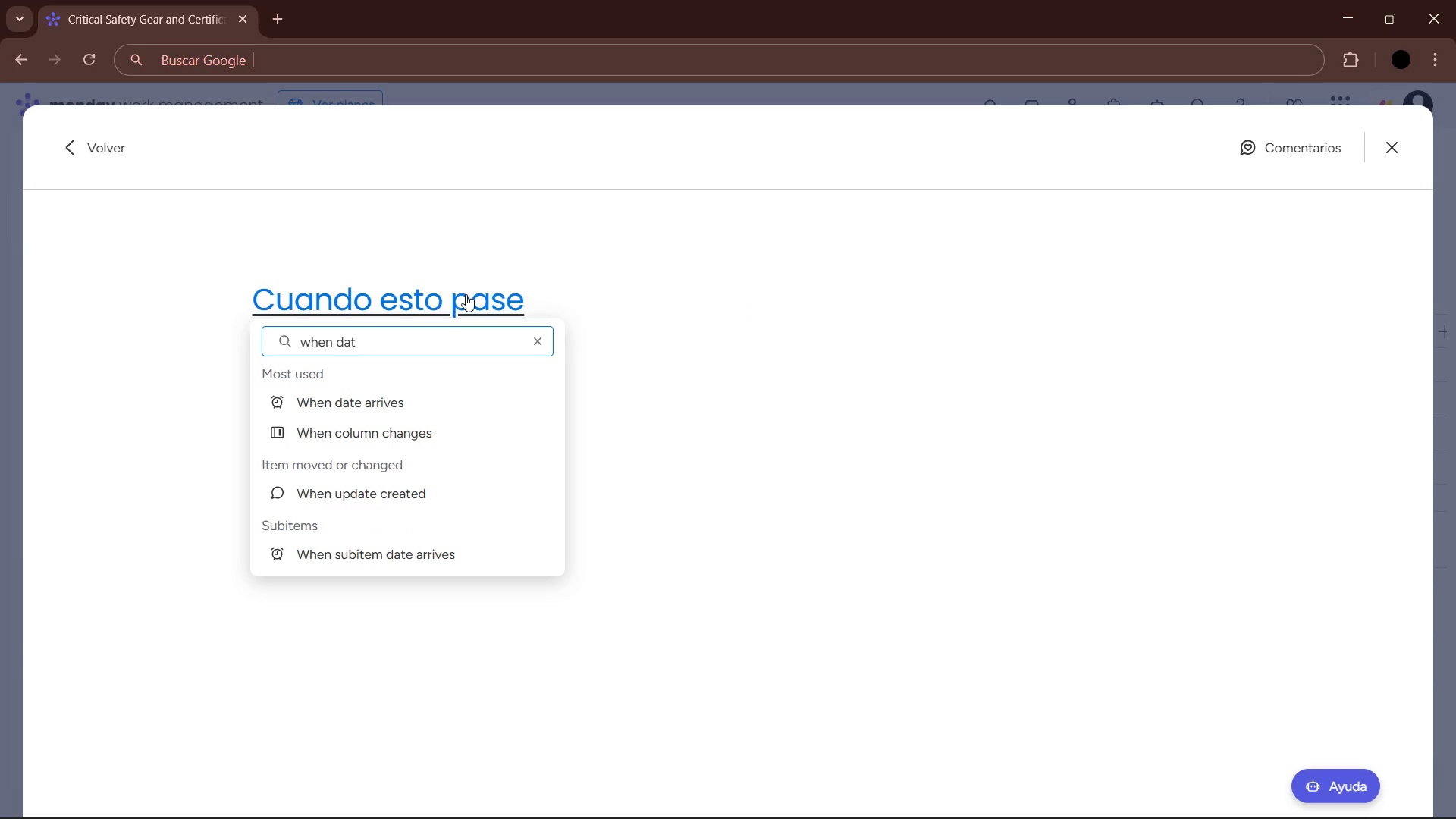 
left_click([354, 402])
 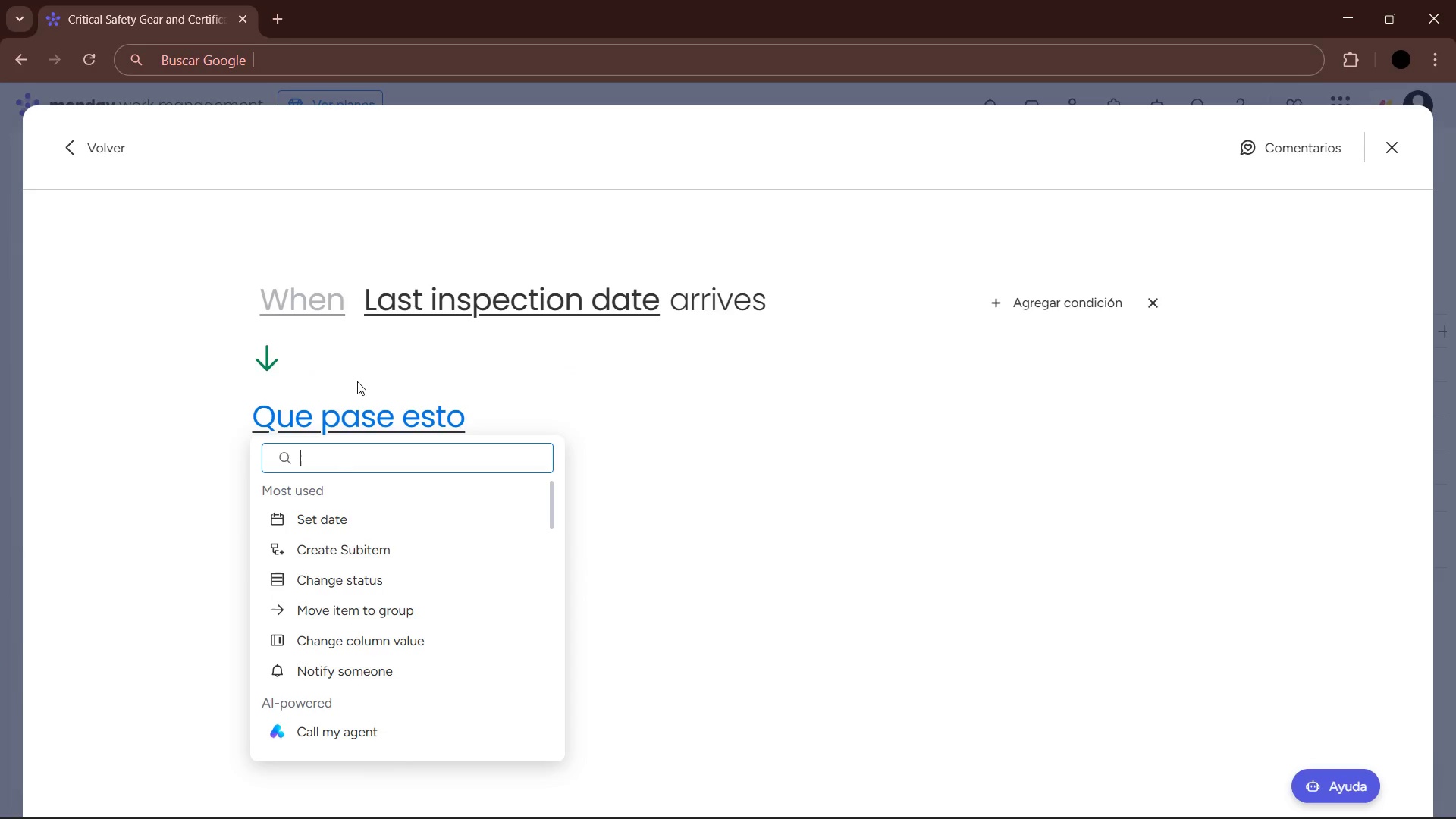 
type(last)
 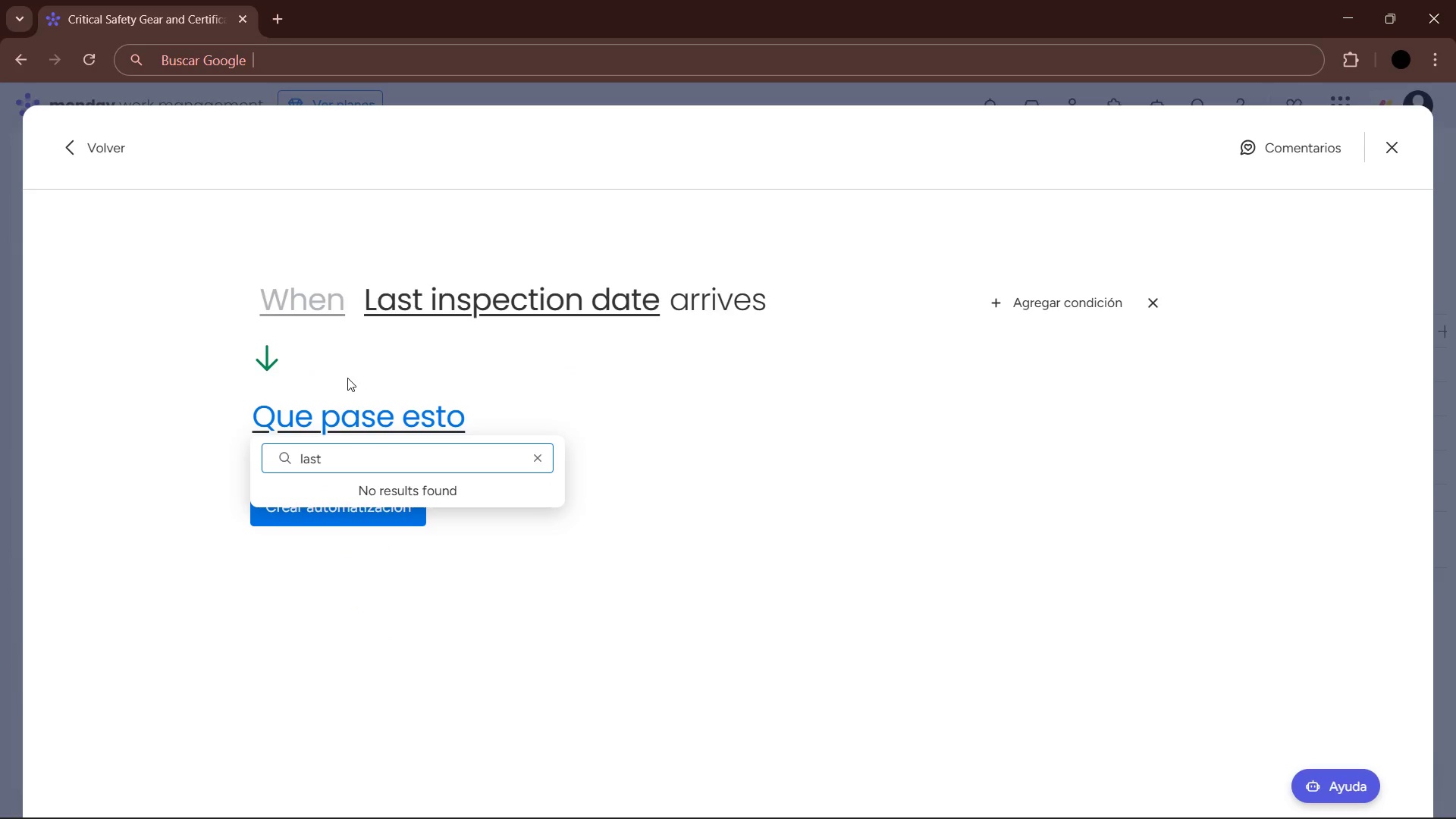 
key(Backspace)
key(Backspace)
key(Backspace)
key(Backspace)
type(Last)
 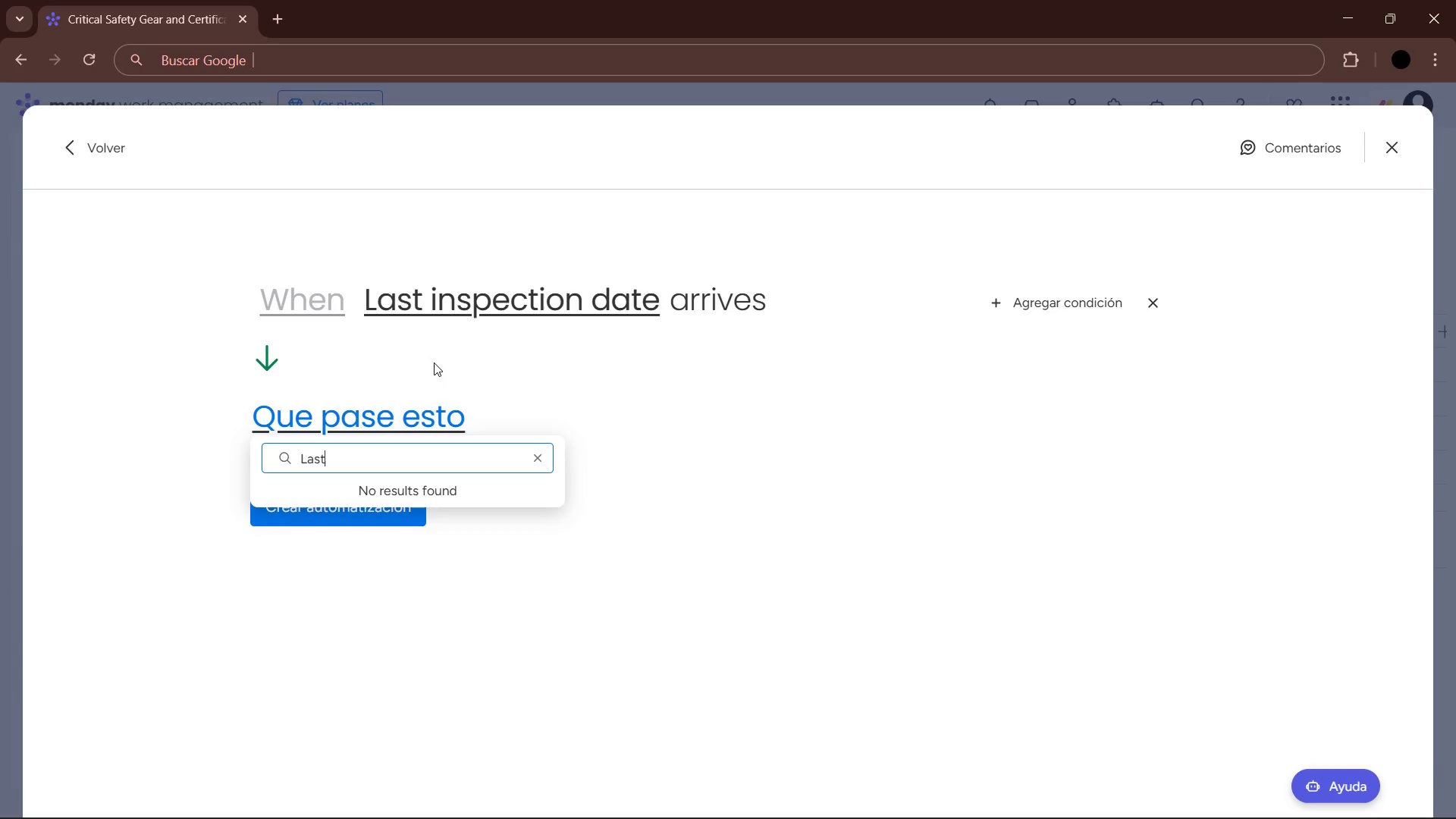 
double_click([409, 409])
 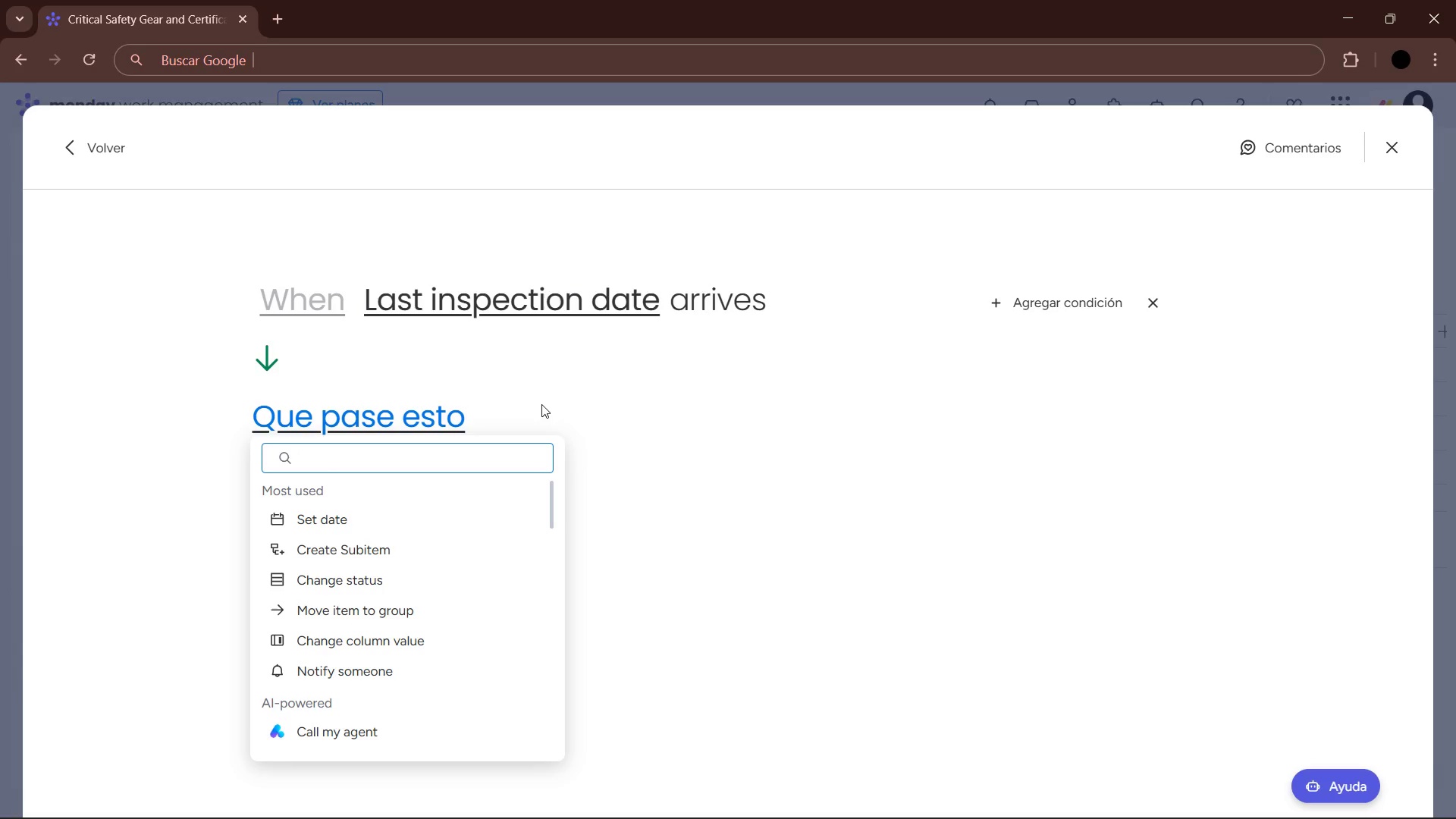 
wait(15.72)
 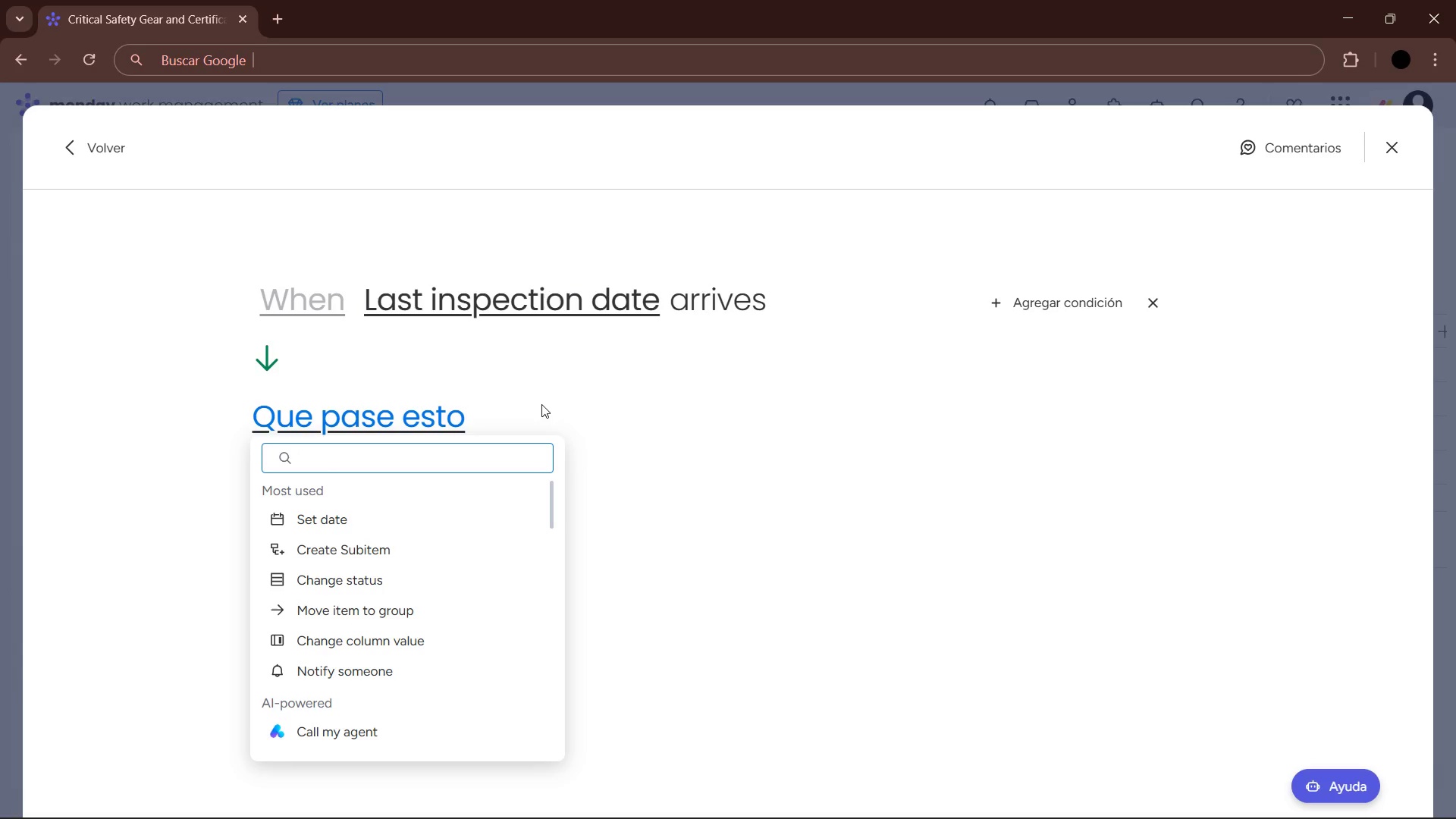 
left_click([412, 573])
 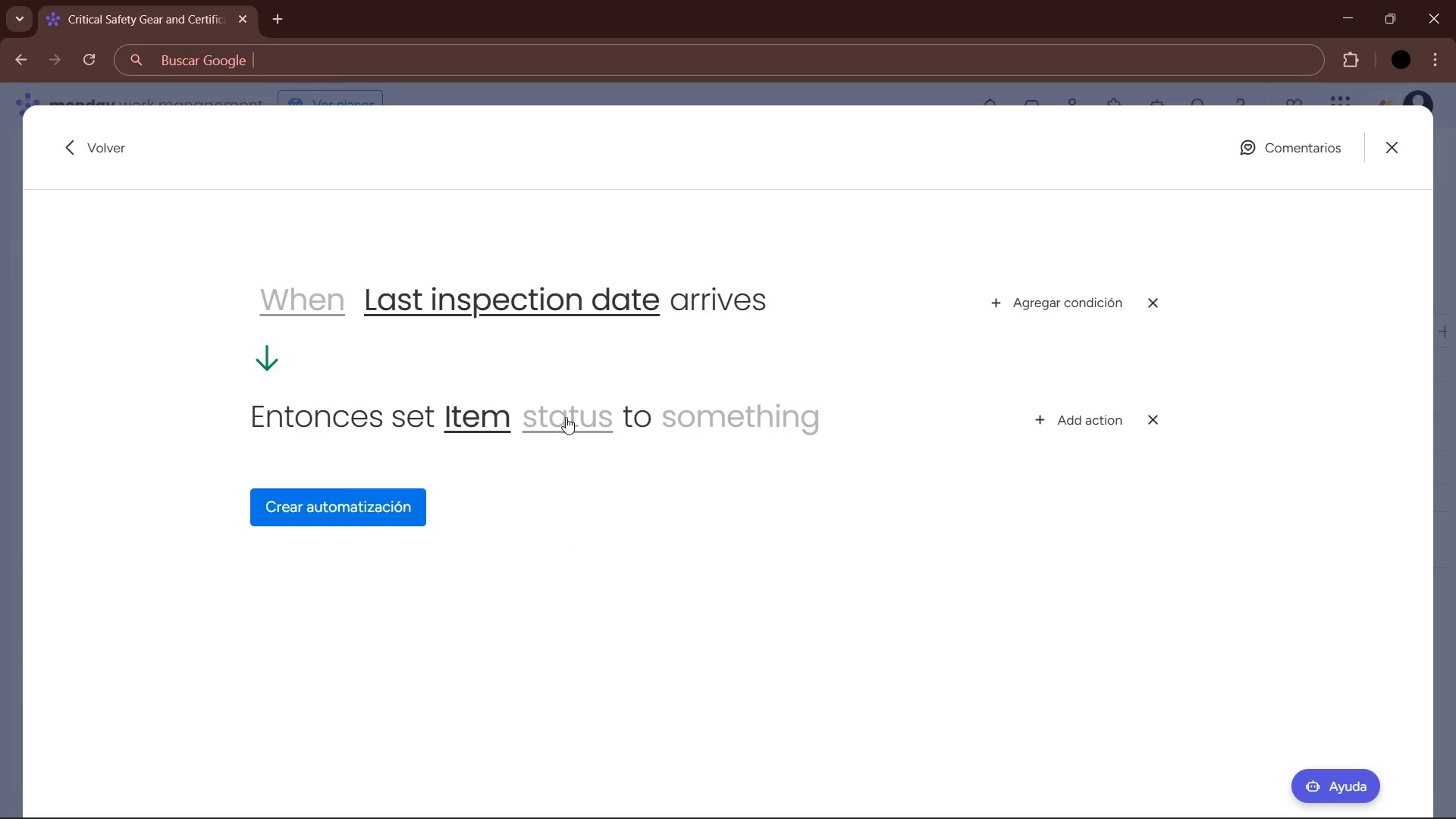 
left_click([566, 417])
 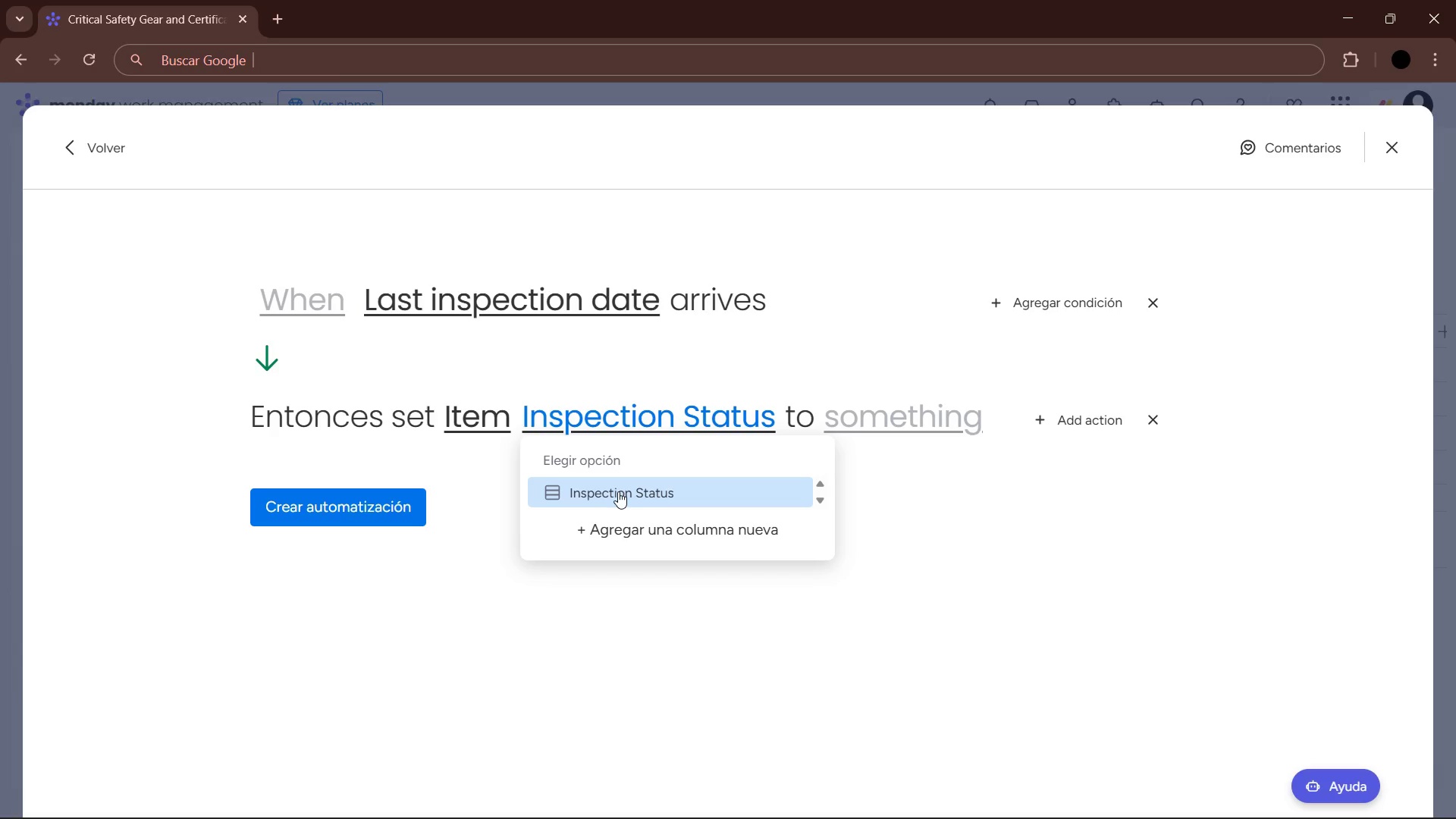 
left_click([618, 491])
 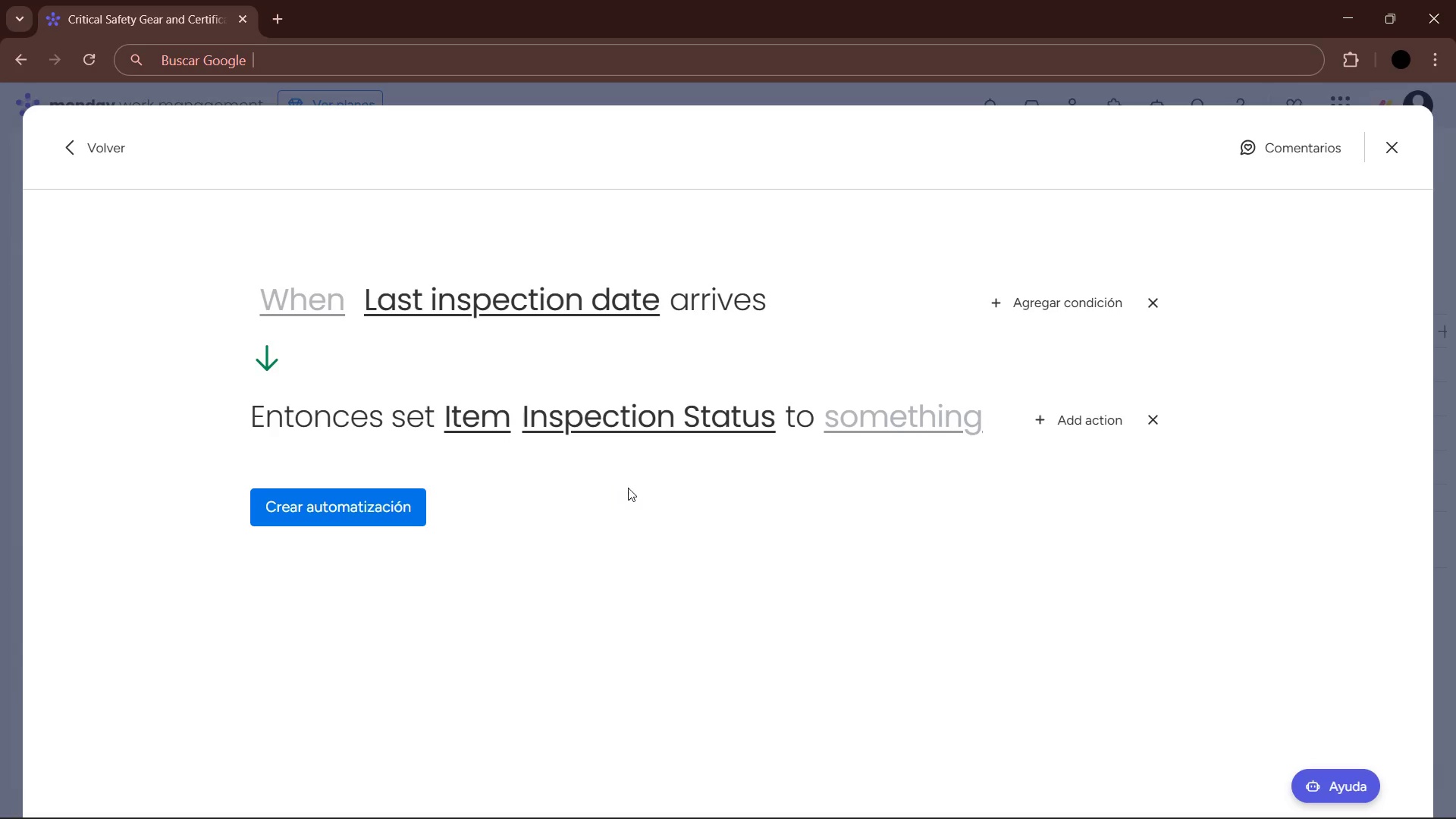 
left_click([852, 420])
 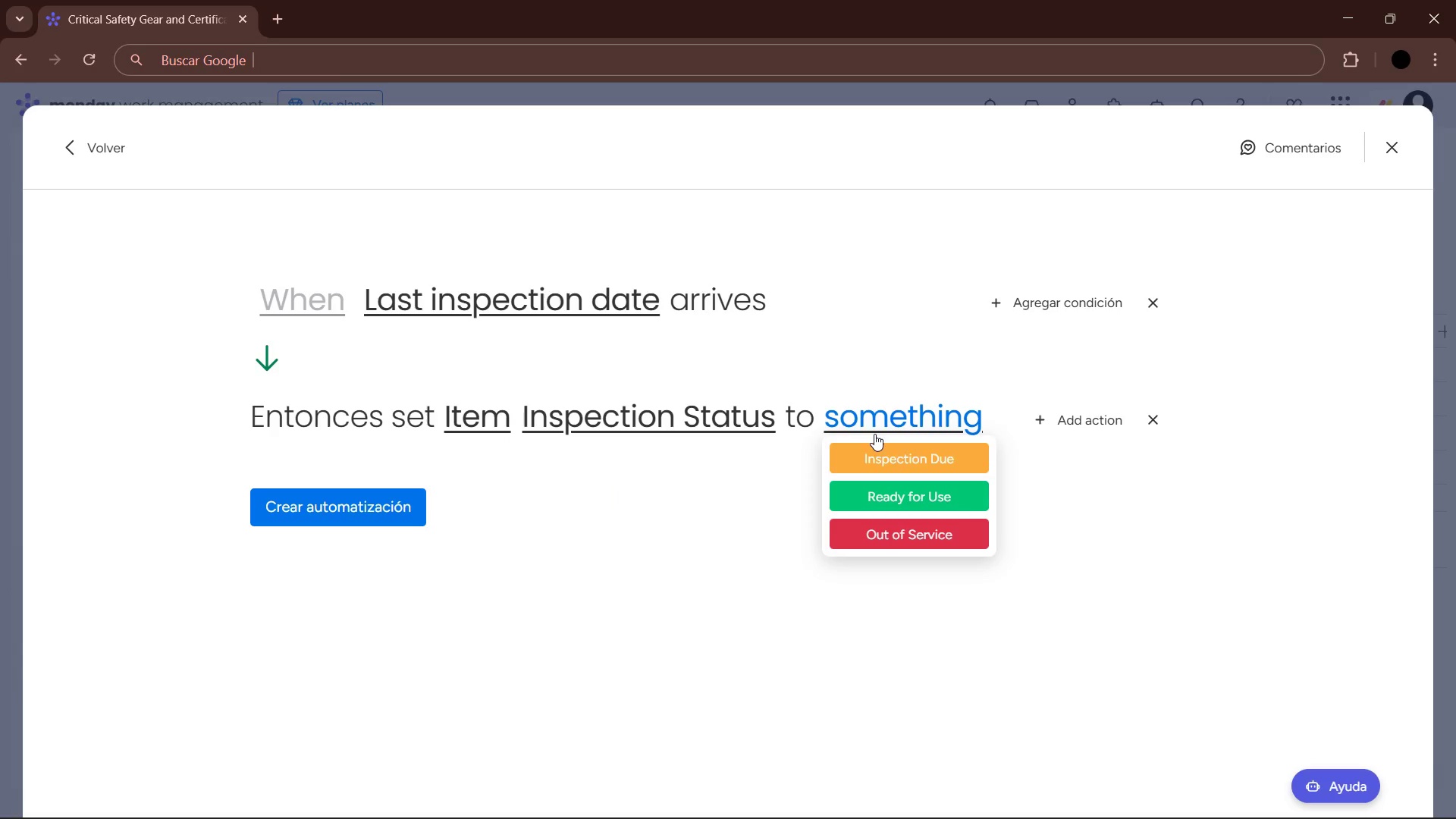 
left_click([902, 454])
 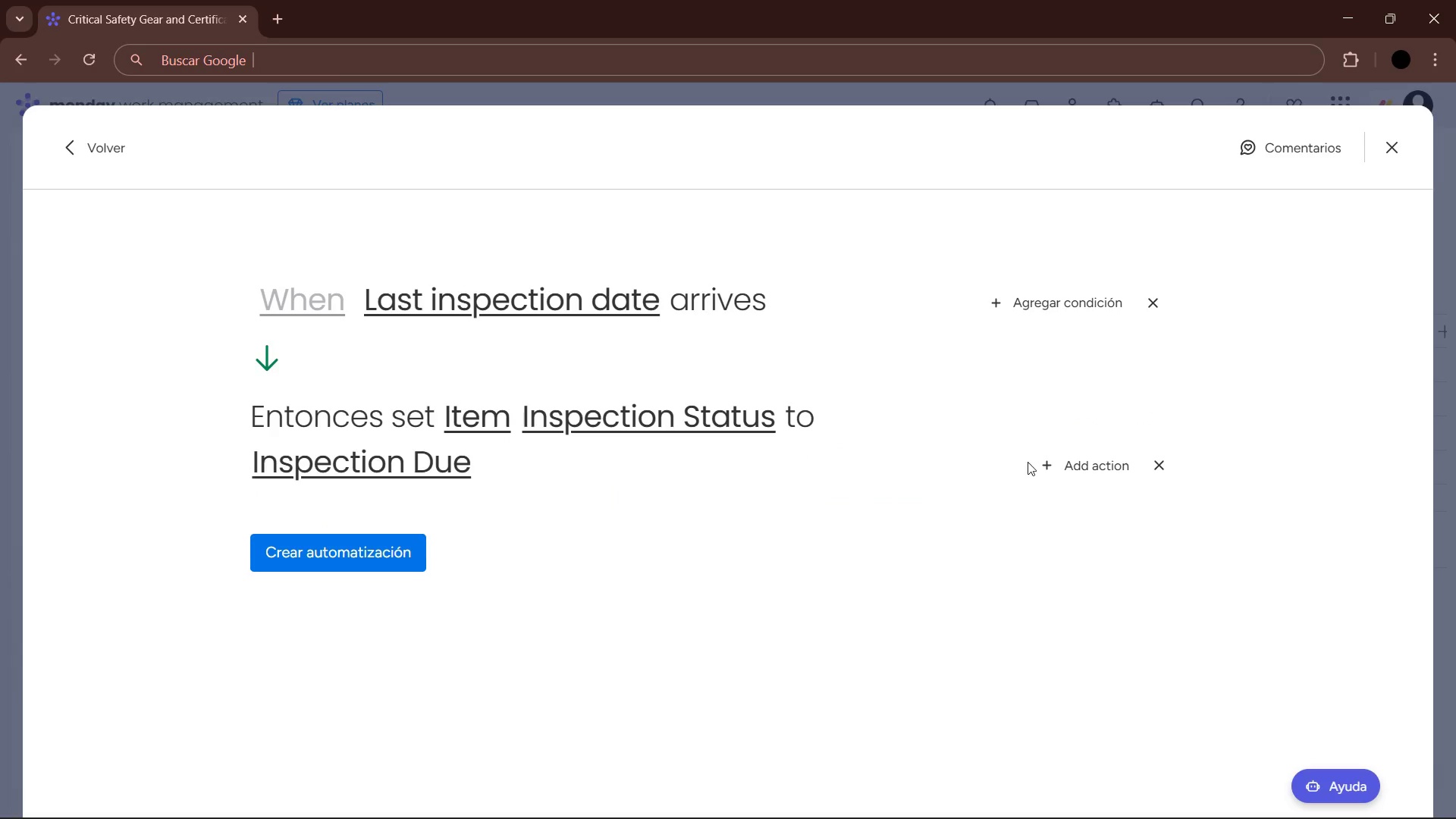 
left_click([1060, 468])
 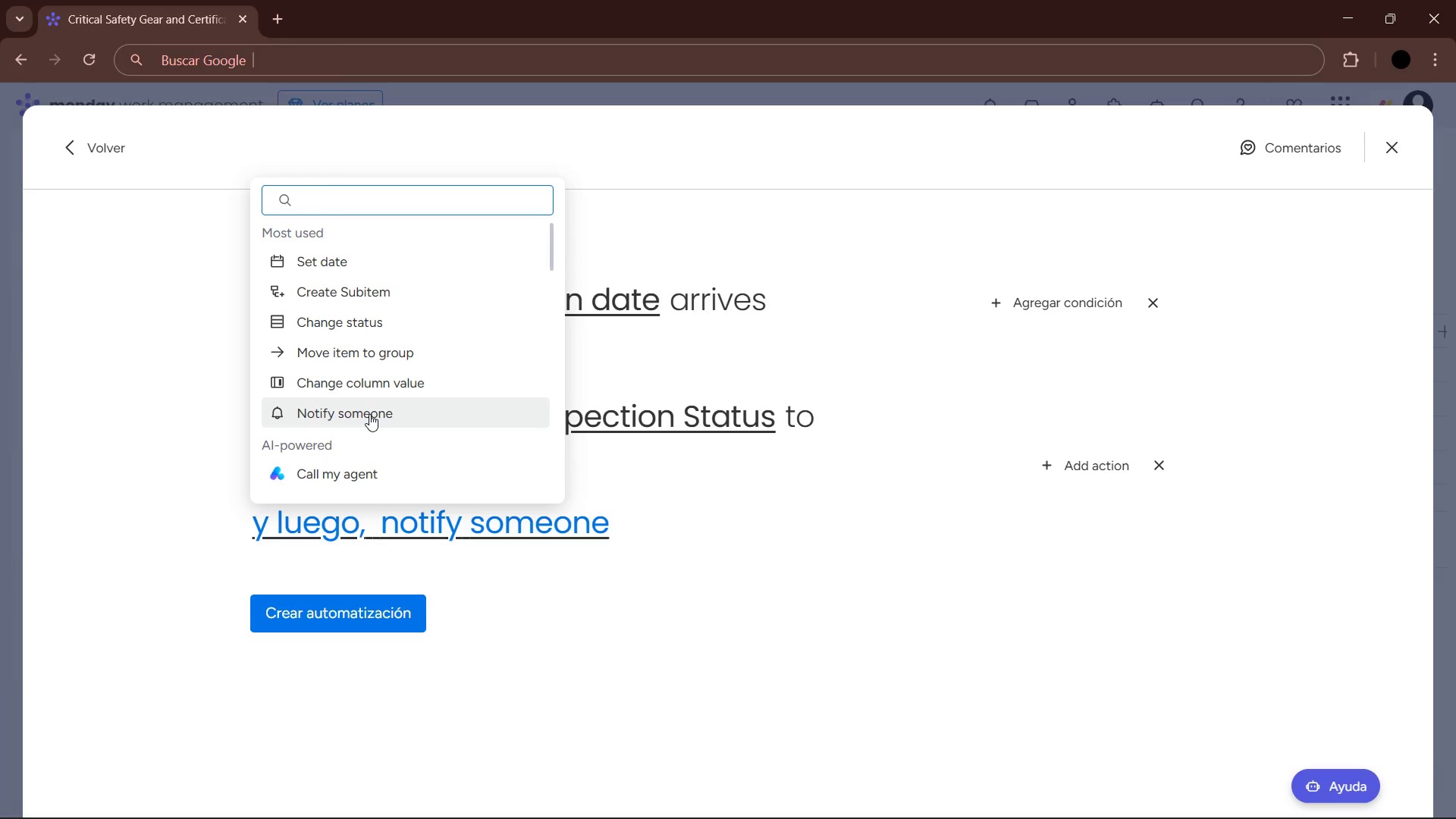 
left_click([369, 414])
 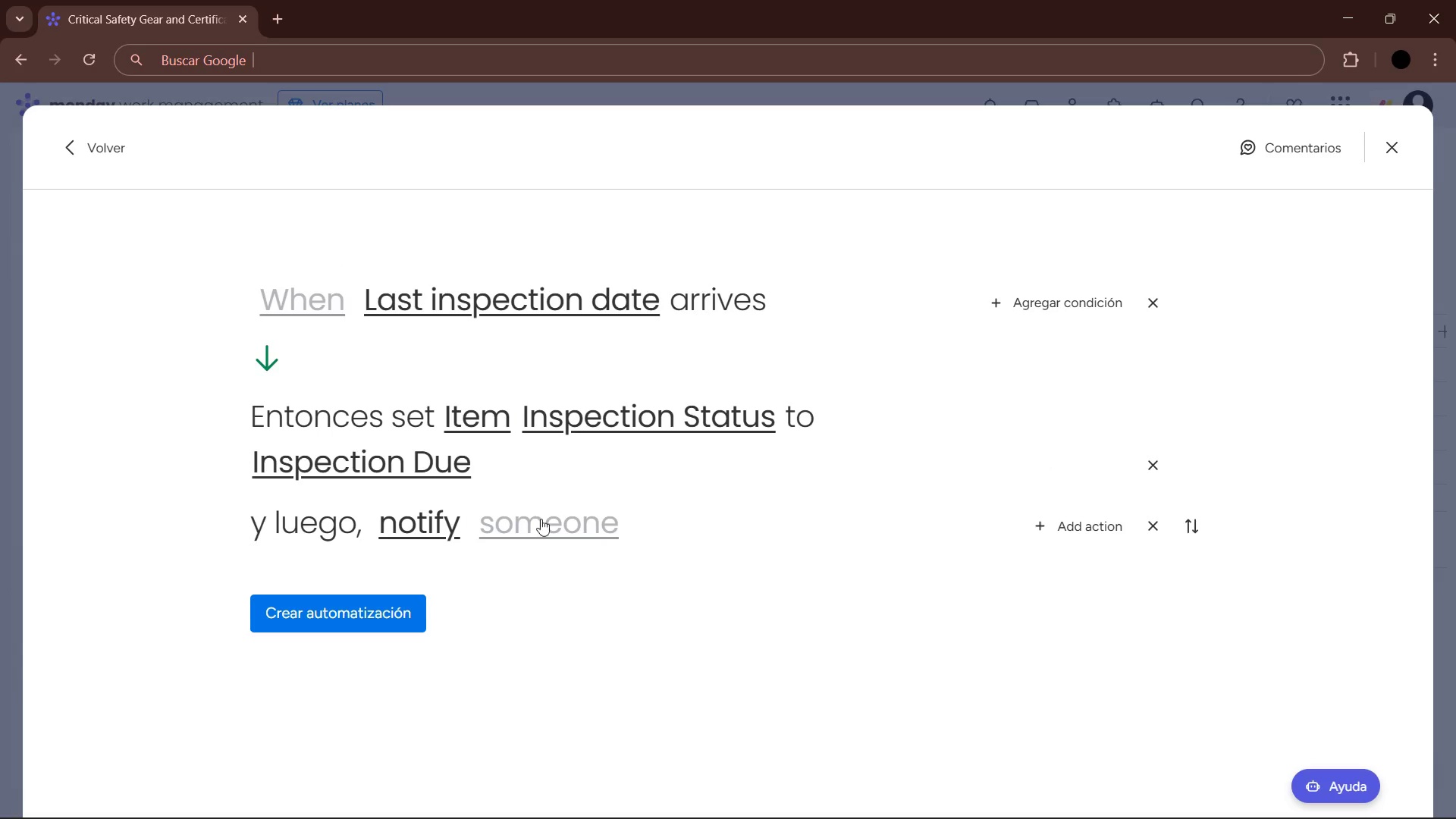 
left_click([541, 524])
 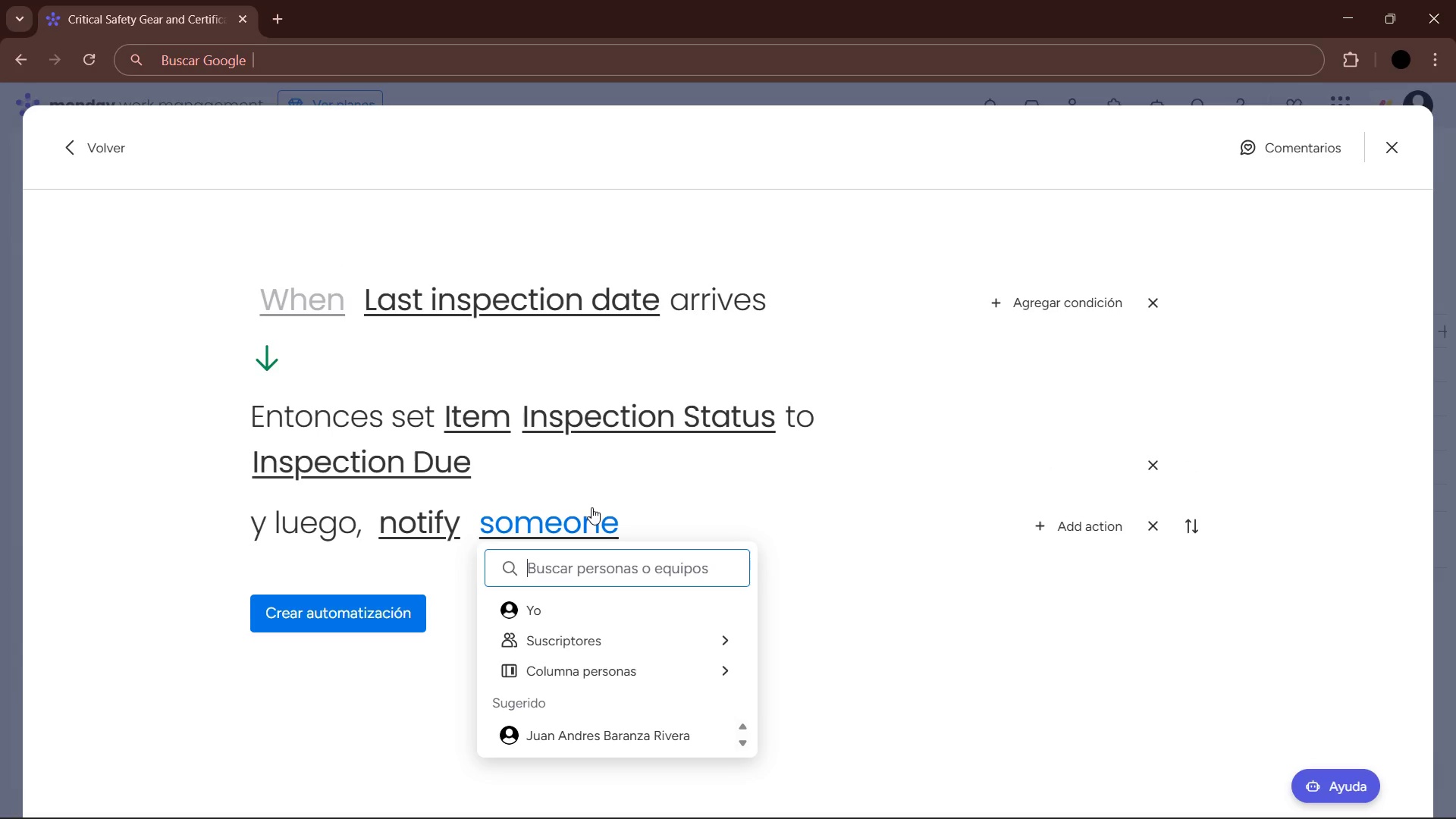 
left_click([645, 504])
 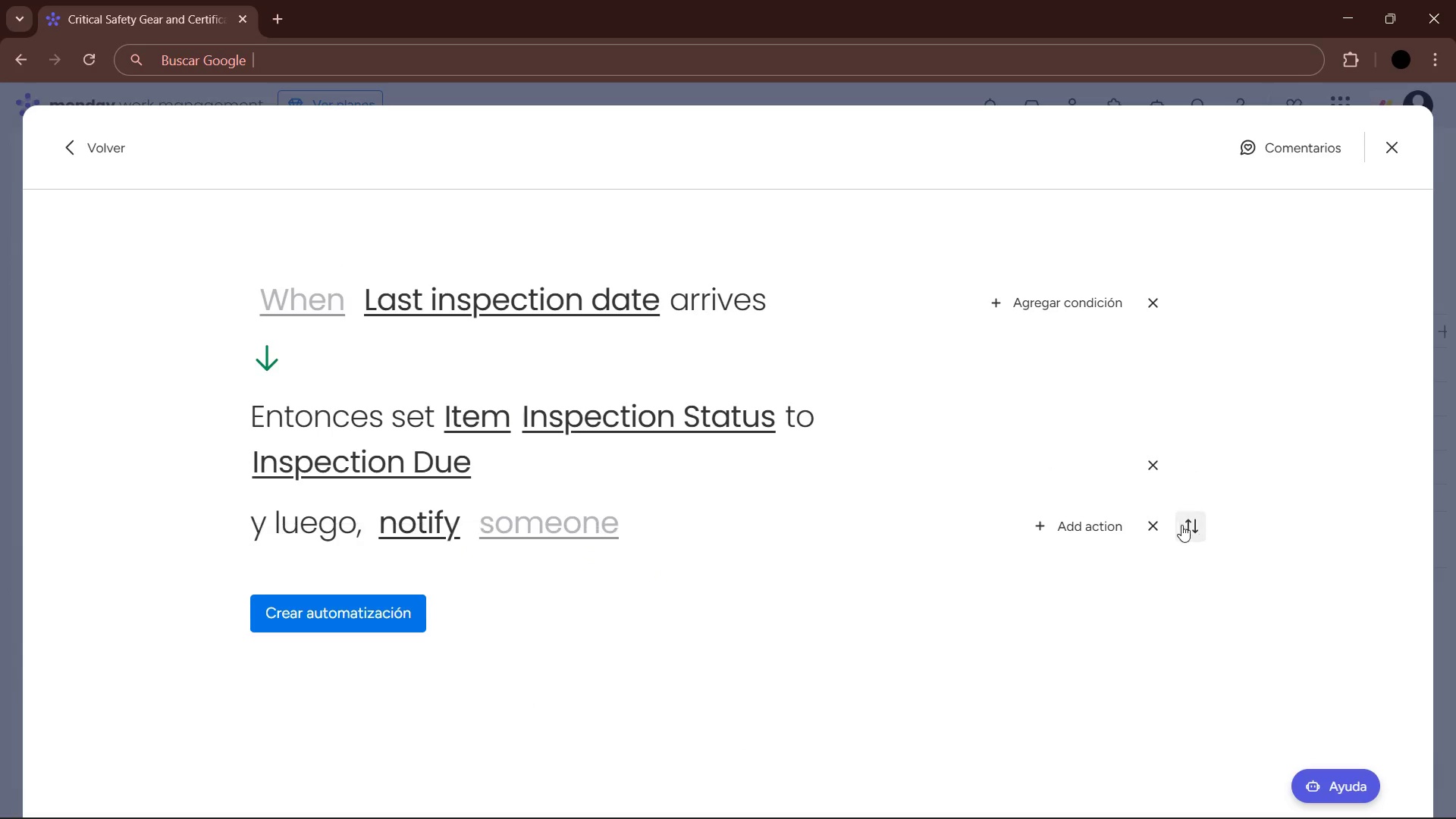 
left_click([1155, 526])
 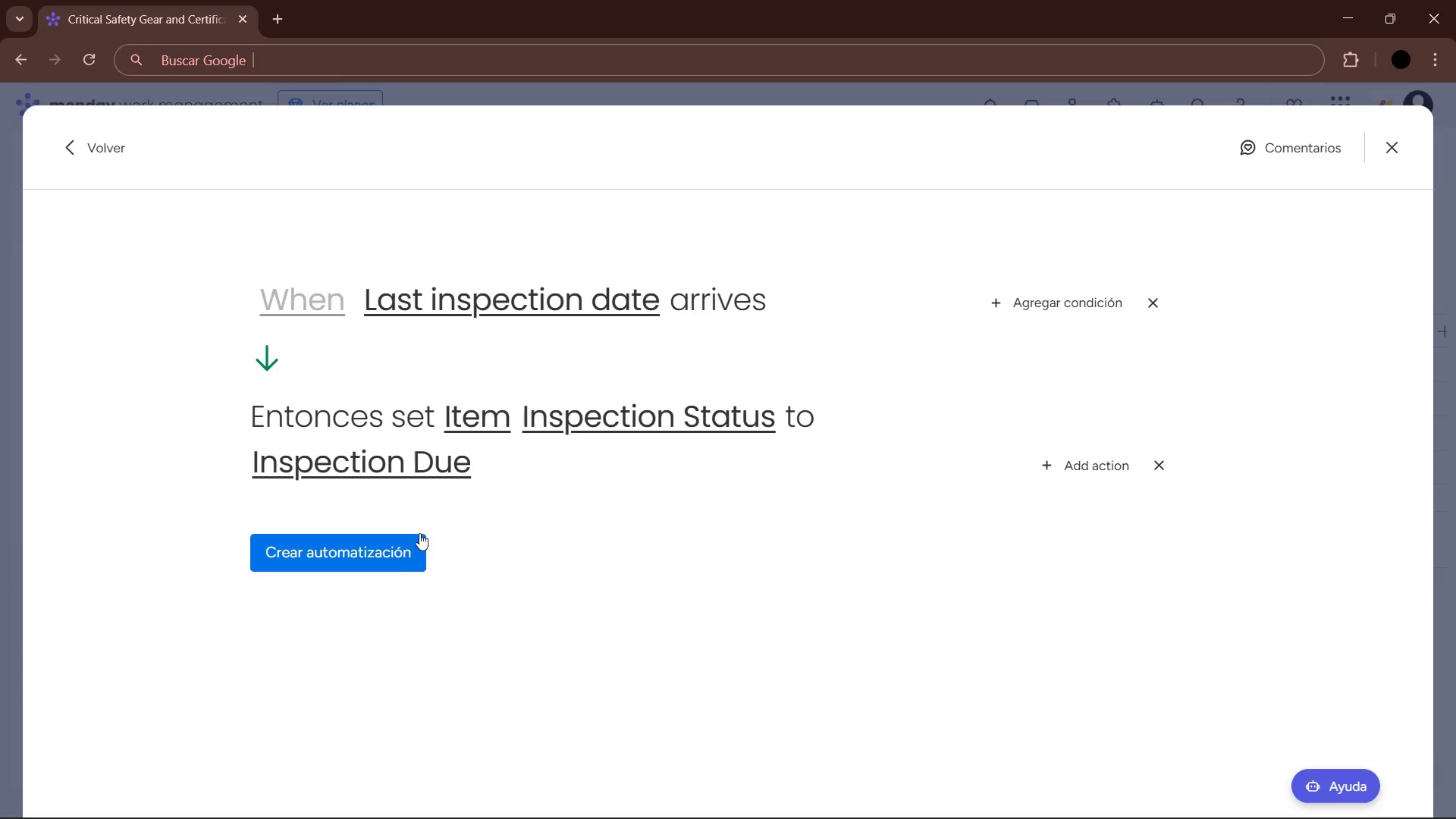 
left_click([397, 544])
 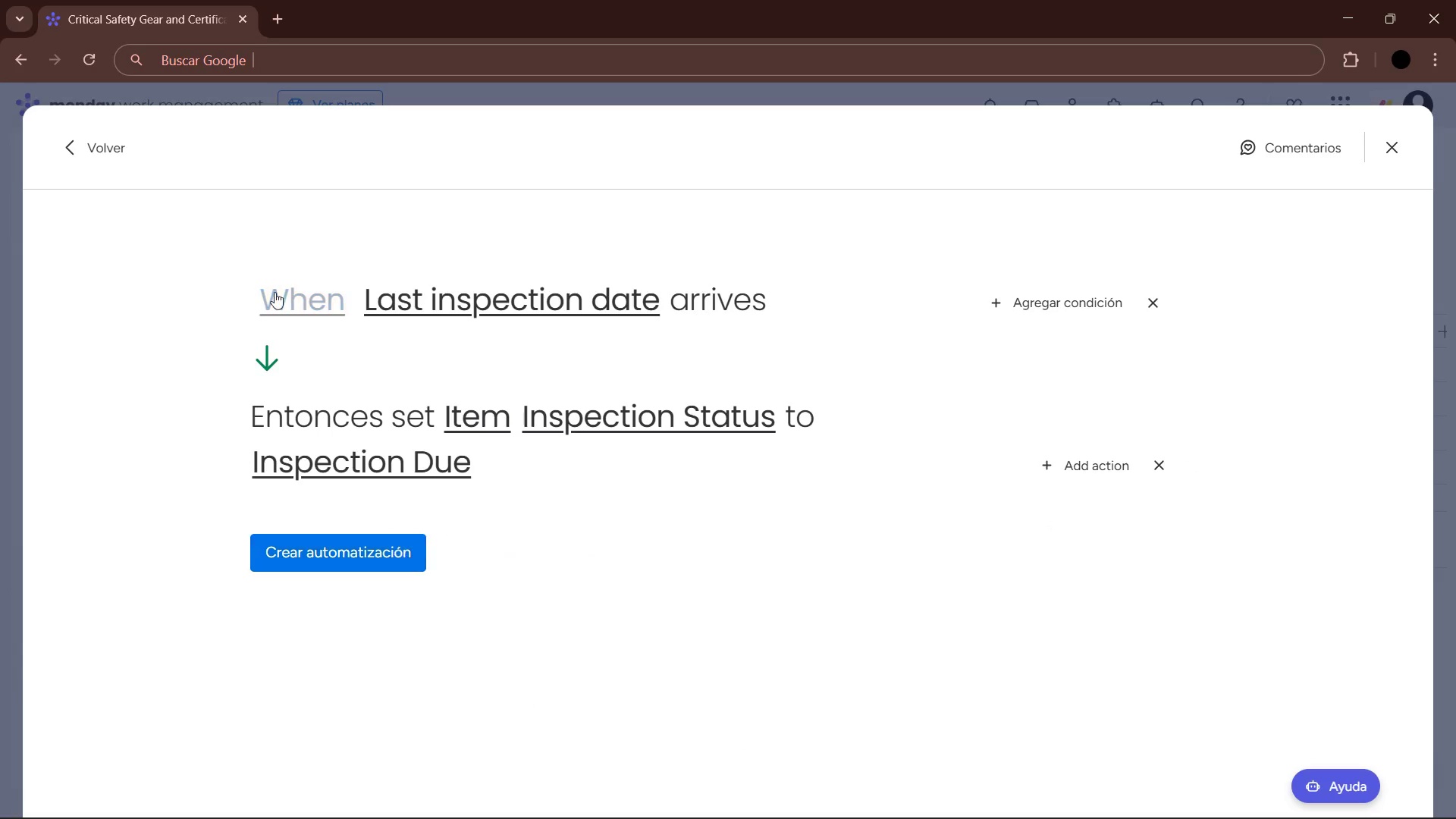 
left_click([300, 298])
 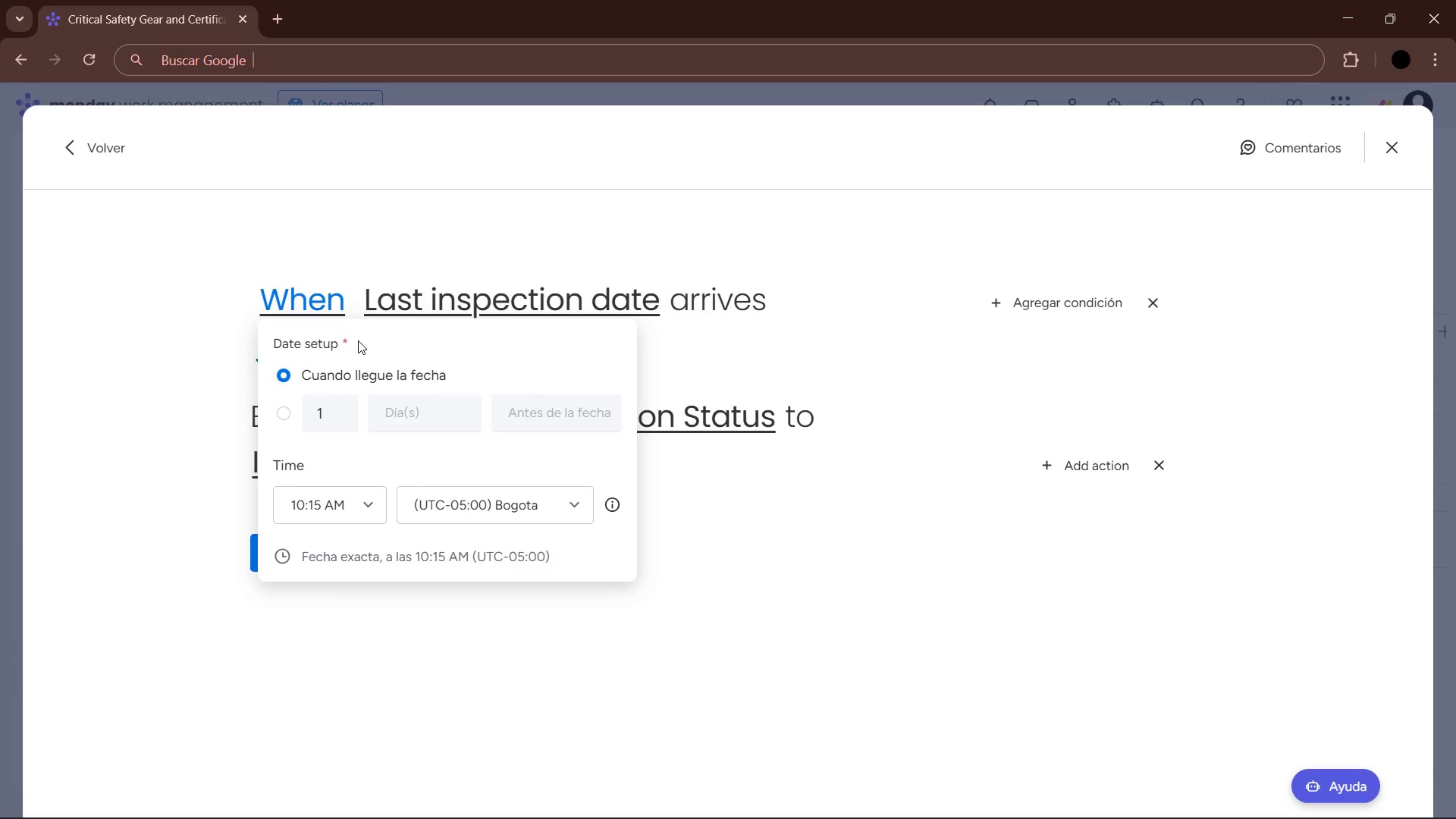 
wait(8.88)
 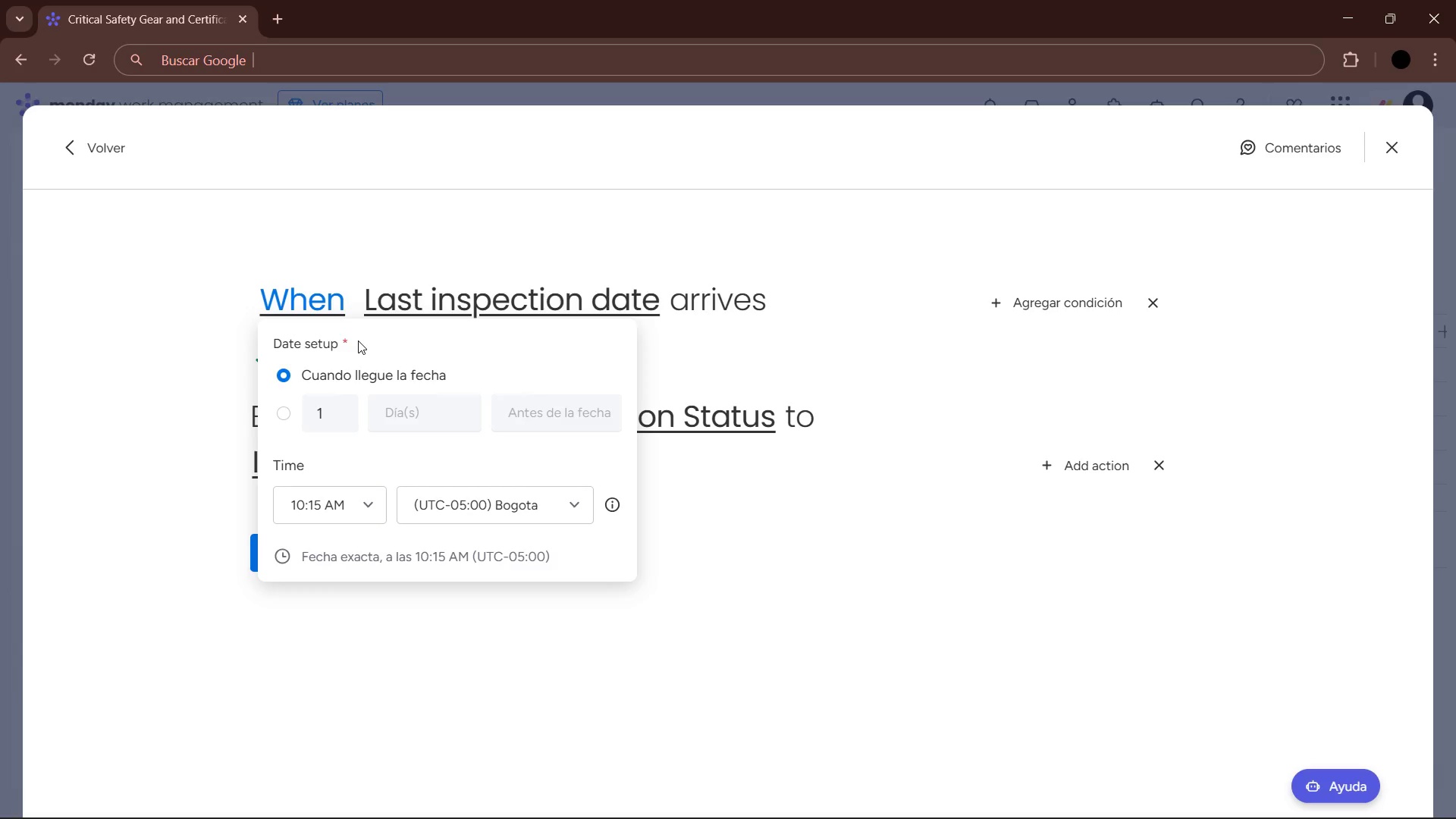 
left_click([282, 414])
 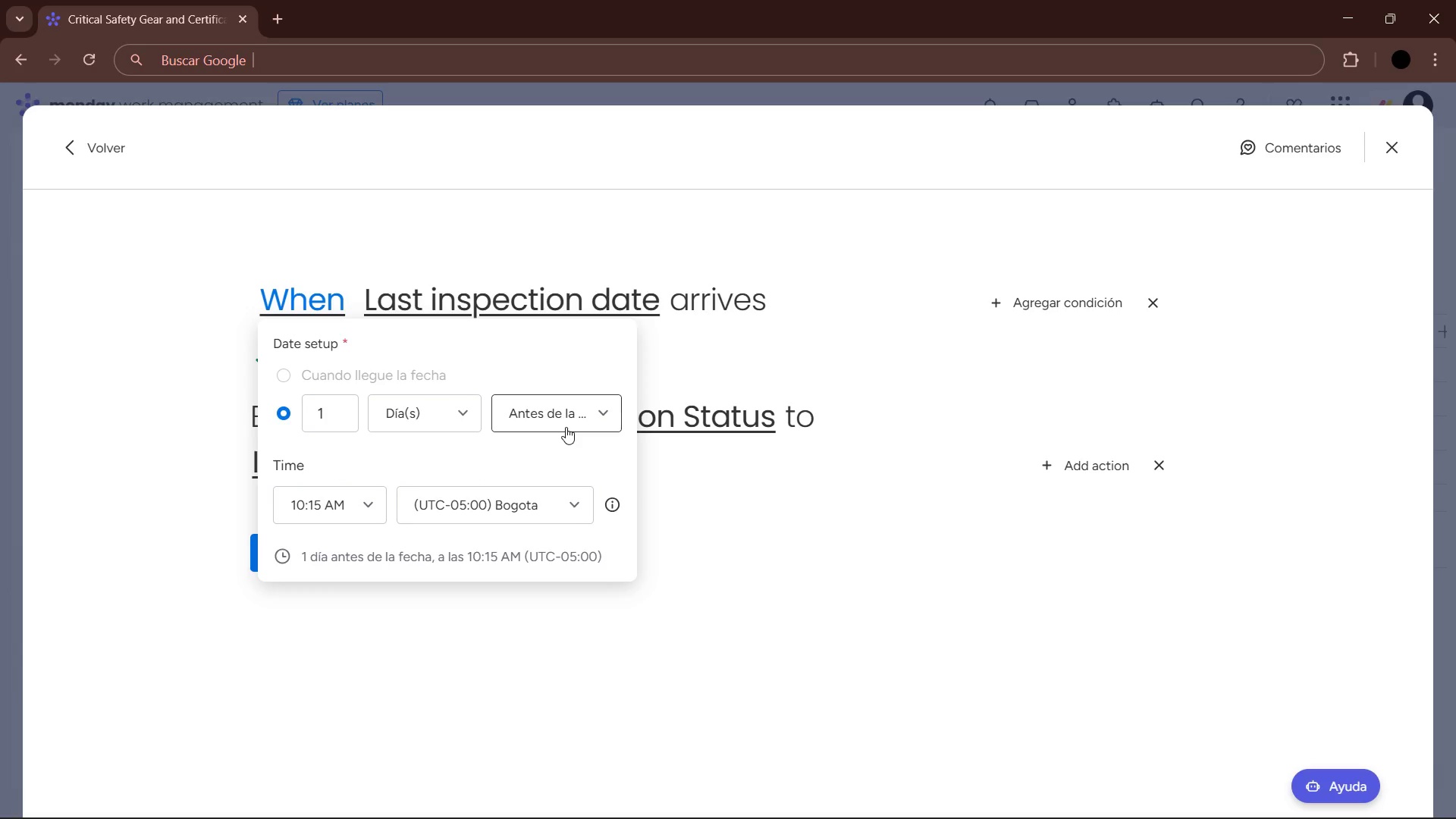 
left_click([566, 427])
 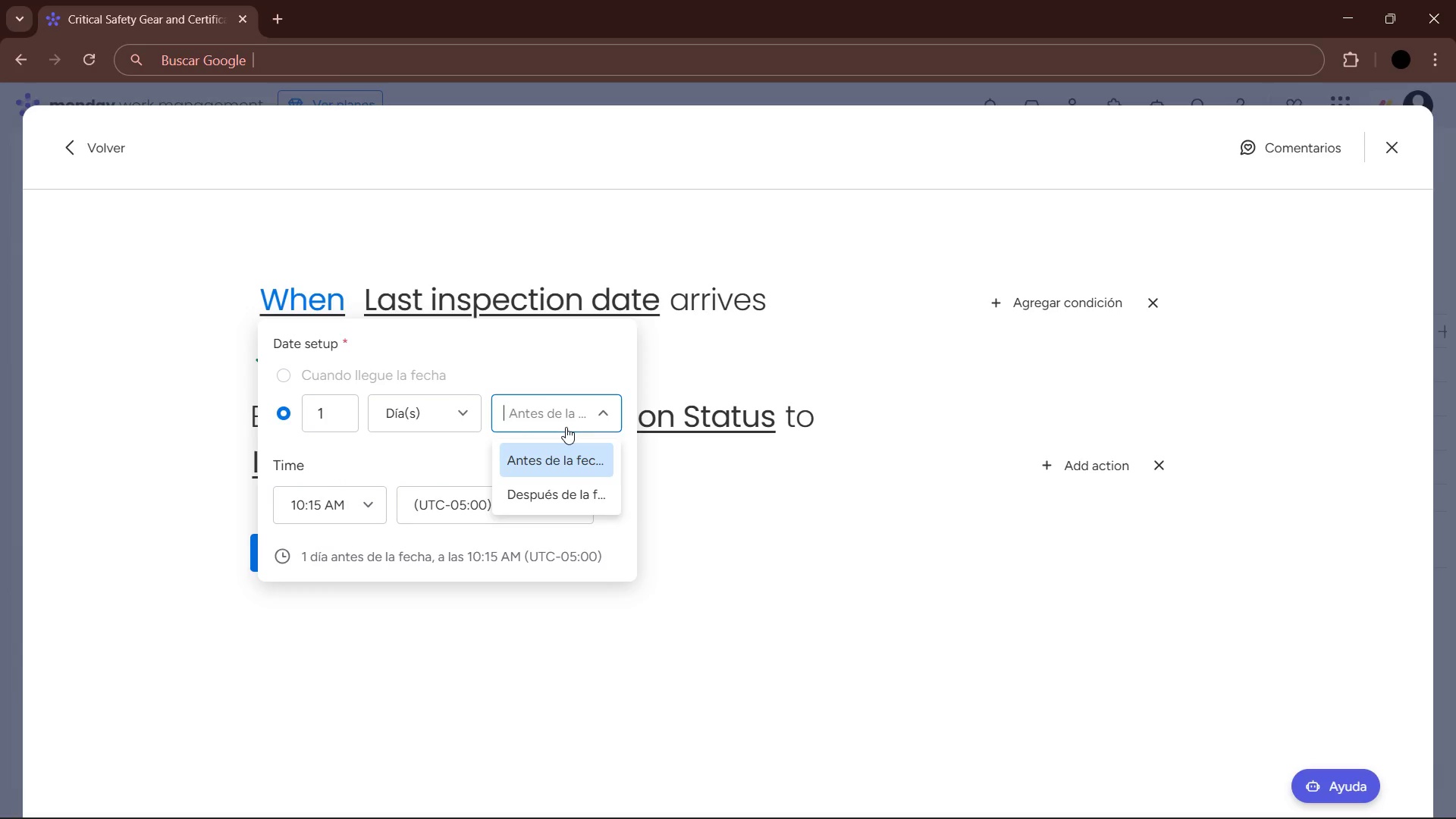 
left_click([566, 427])
 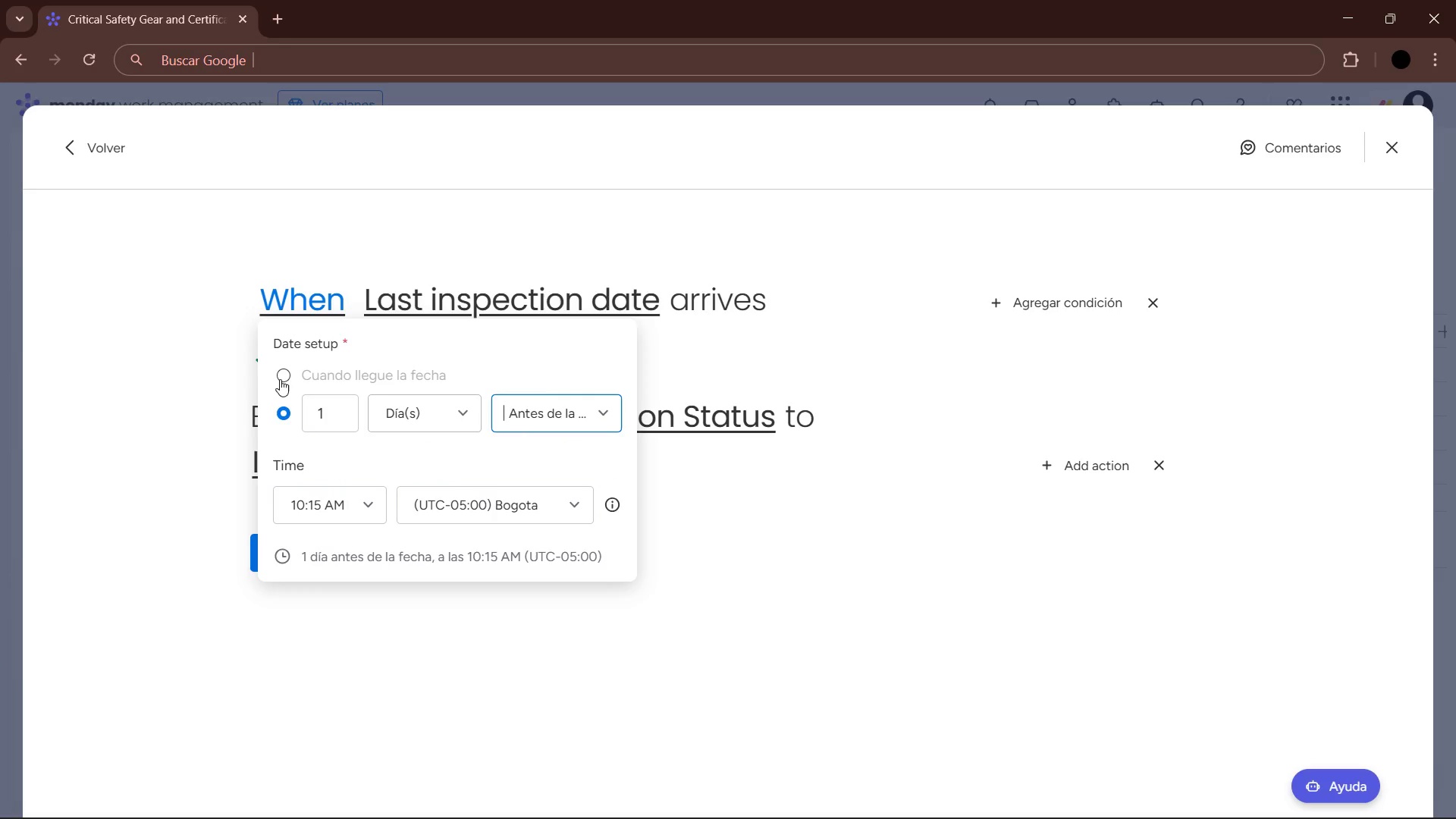 
left_click([288, 378])
 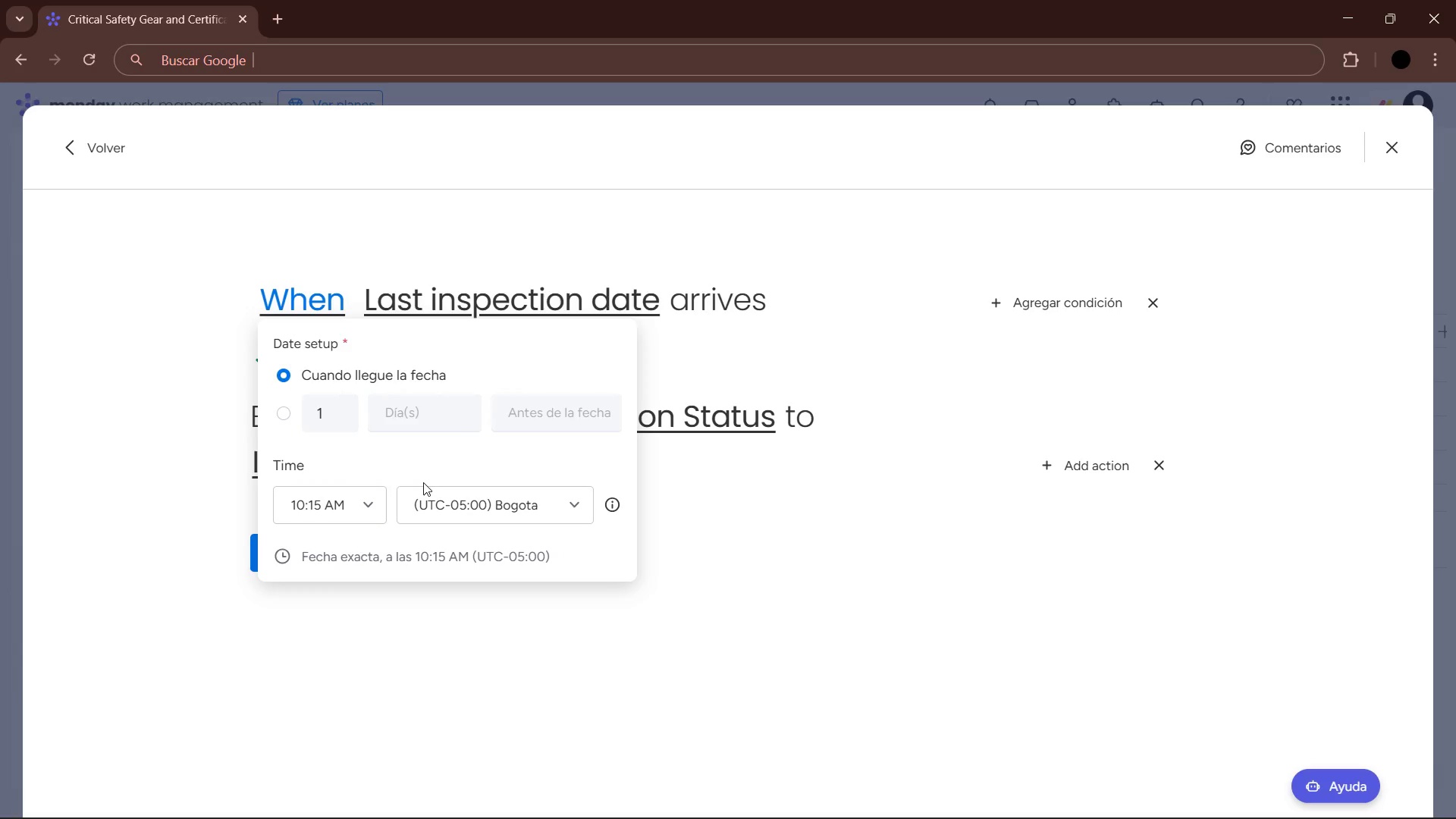 
left_click([764, 547])
 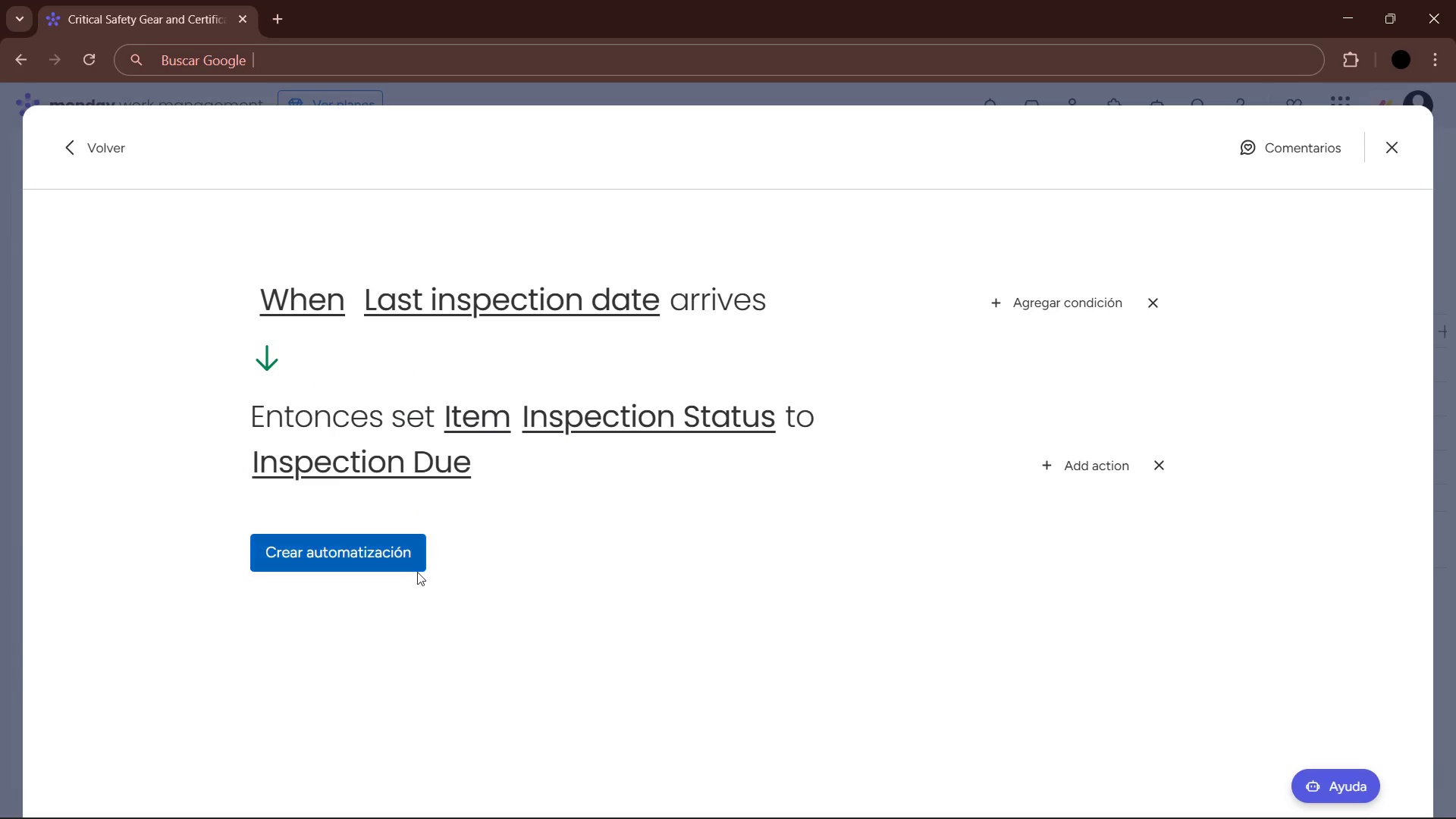 
left_click([397, 551])
 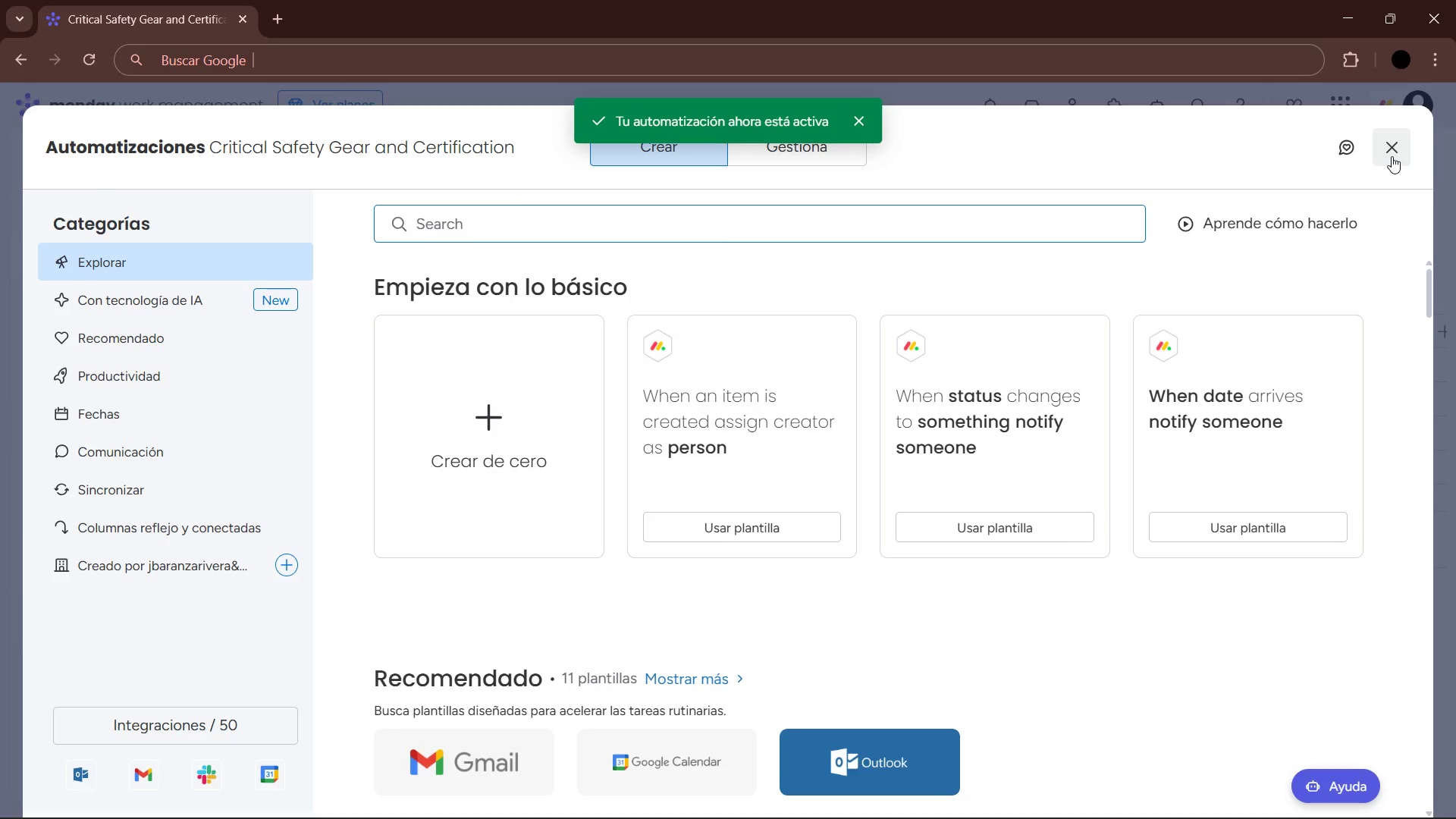 
wait(11.84)
 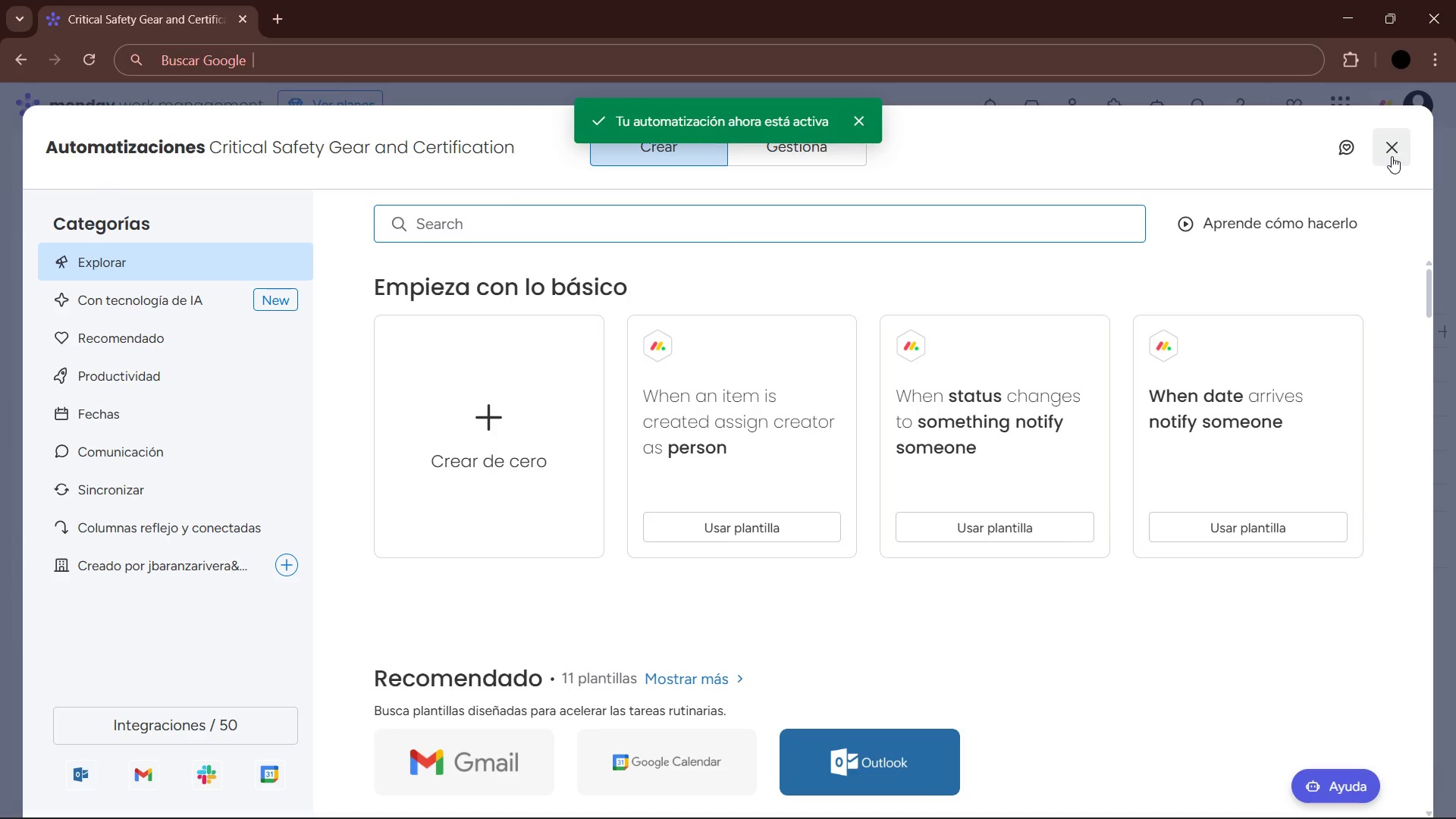 
left_click([1392, 156])
 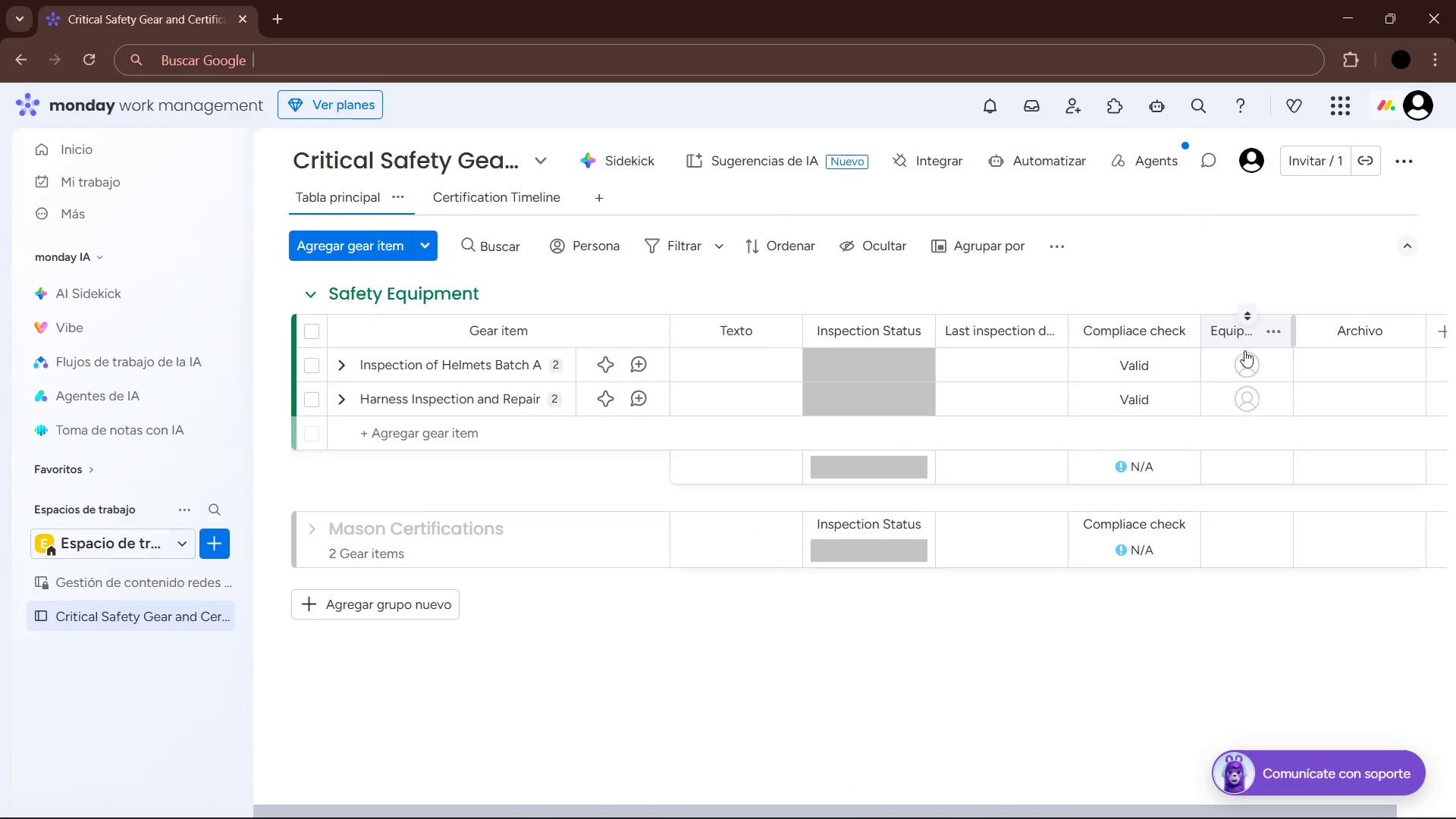 
left_click([1253, 365])
 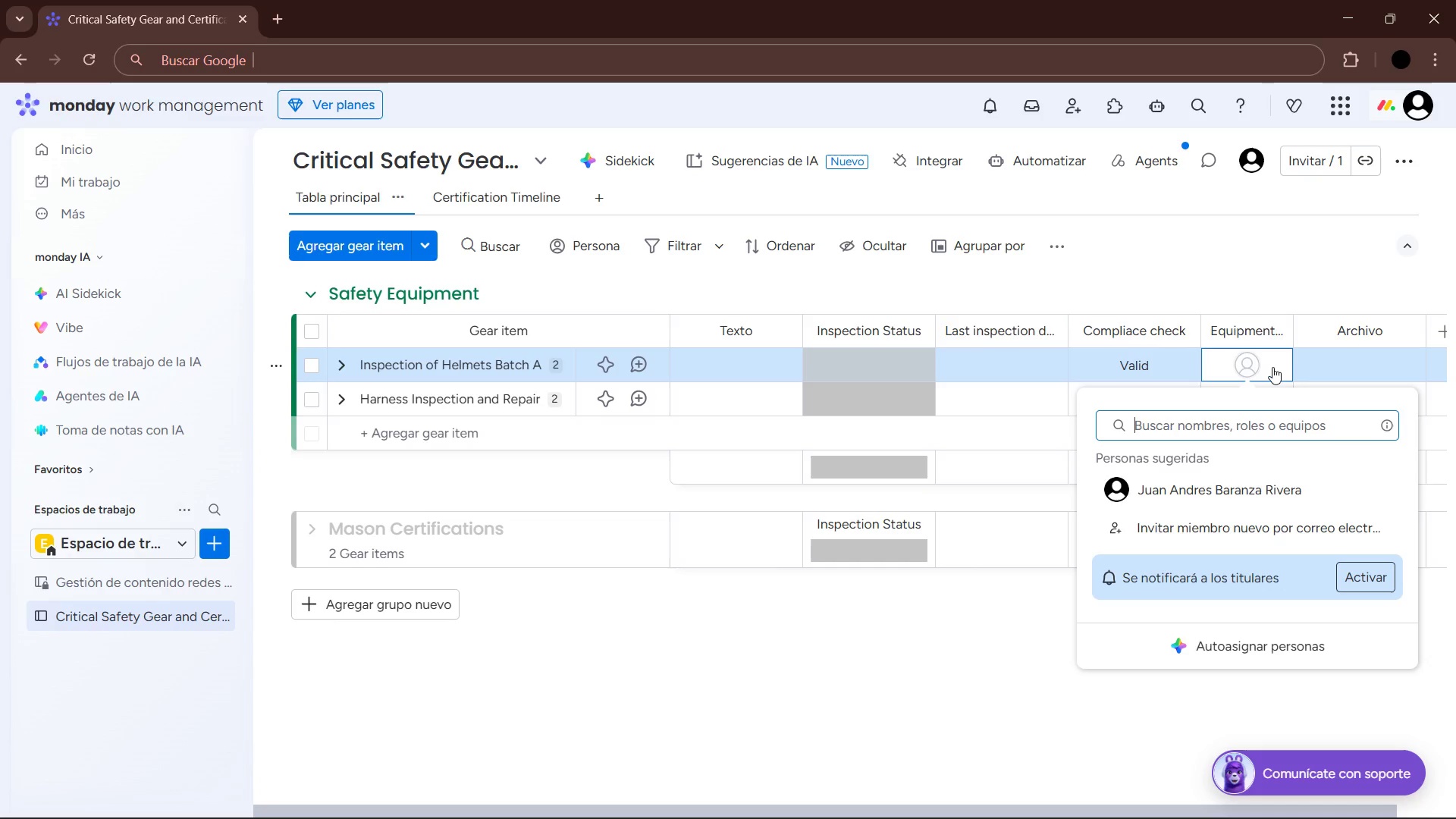 
wait(9.59)
 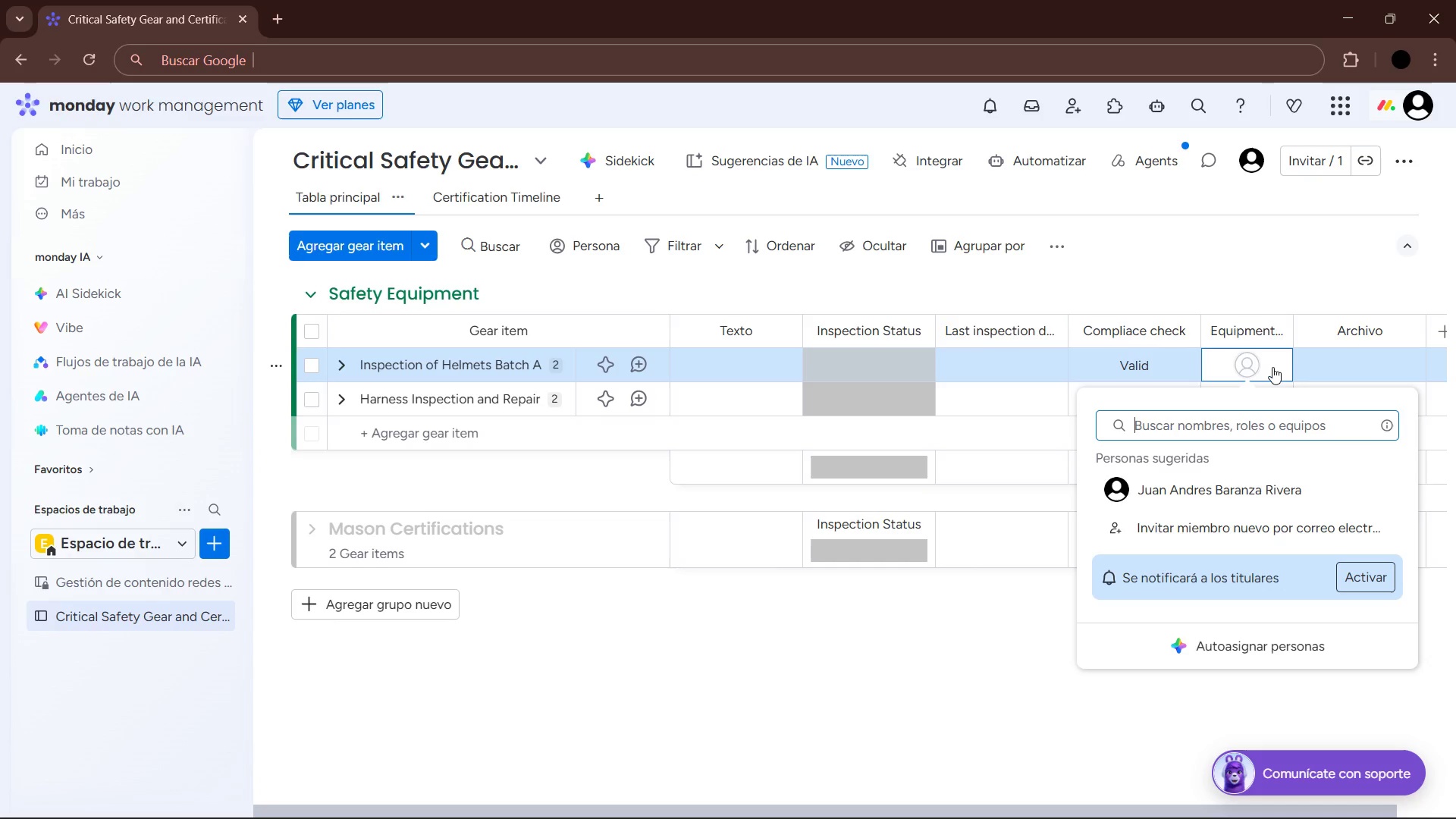 
type(Opeta)
key(Backspace)
key(Backspace)
type(rations Manager)
 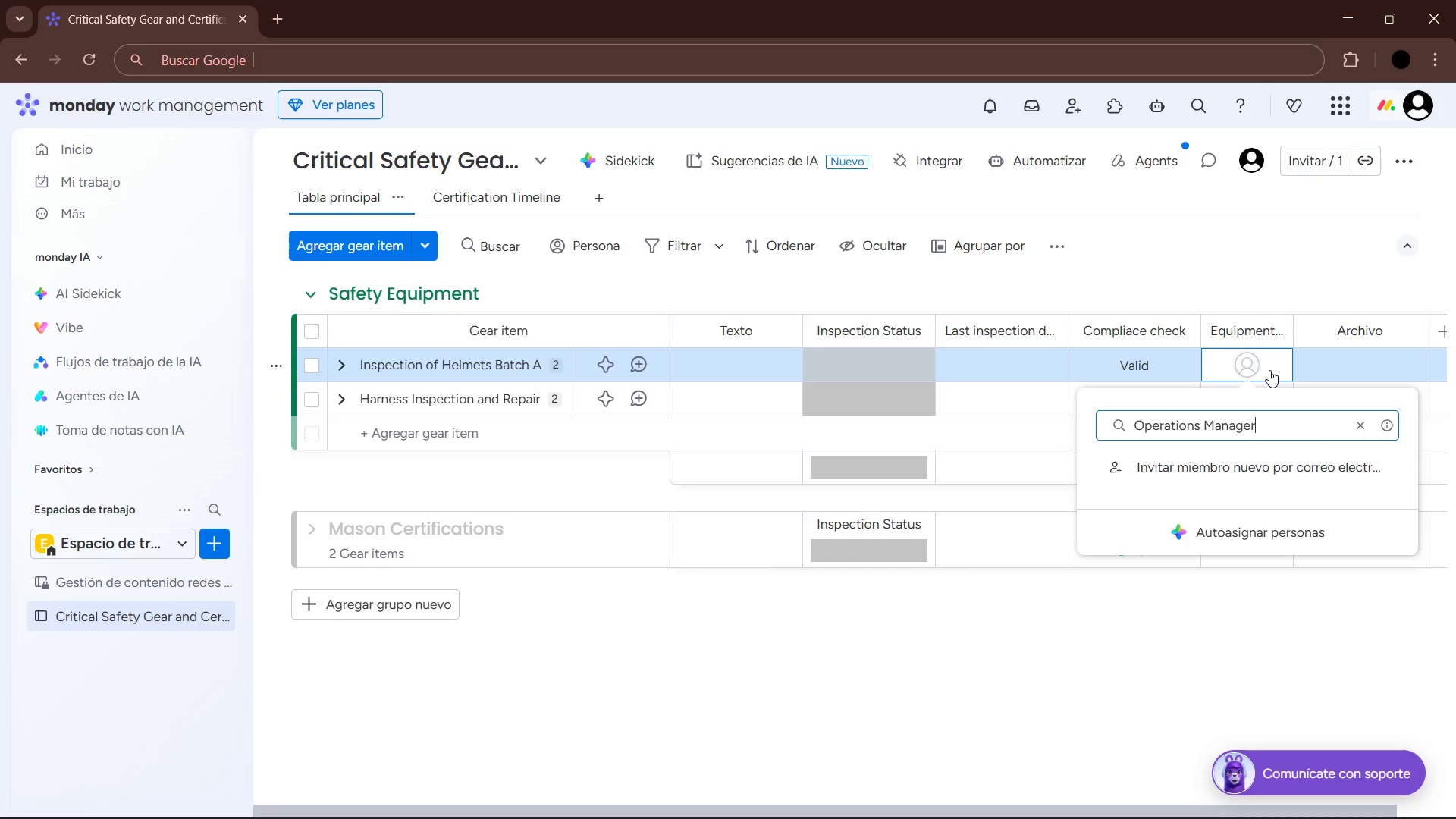 
key(Enter)
 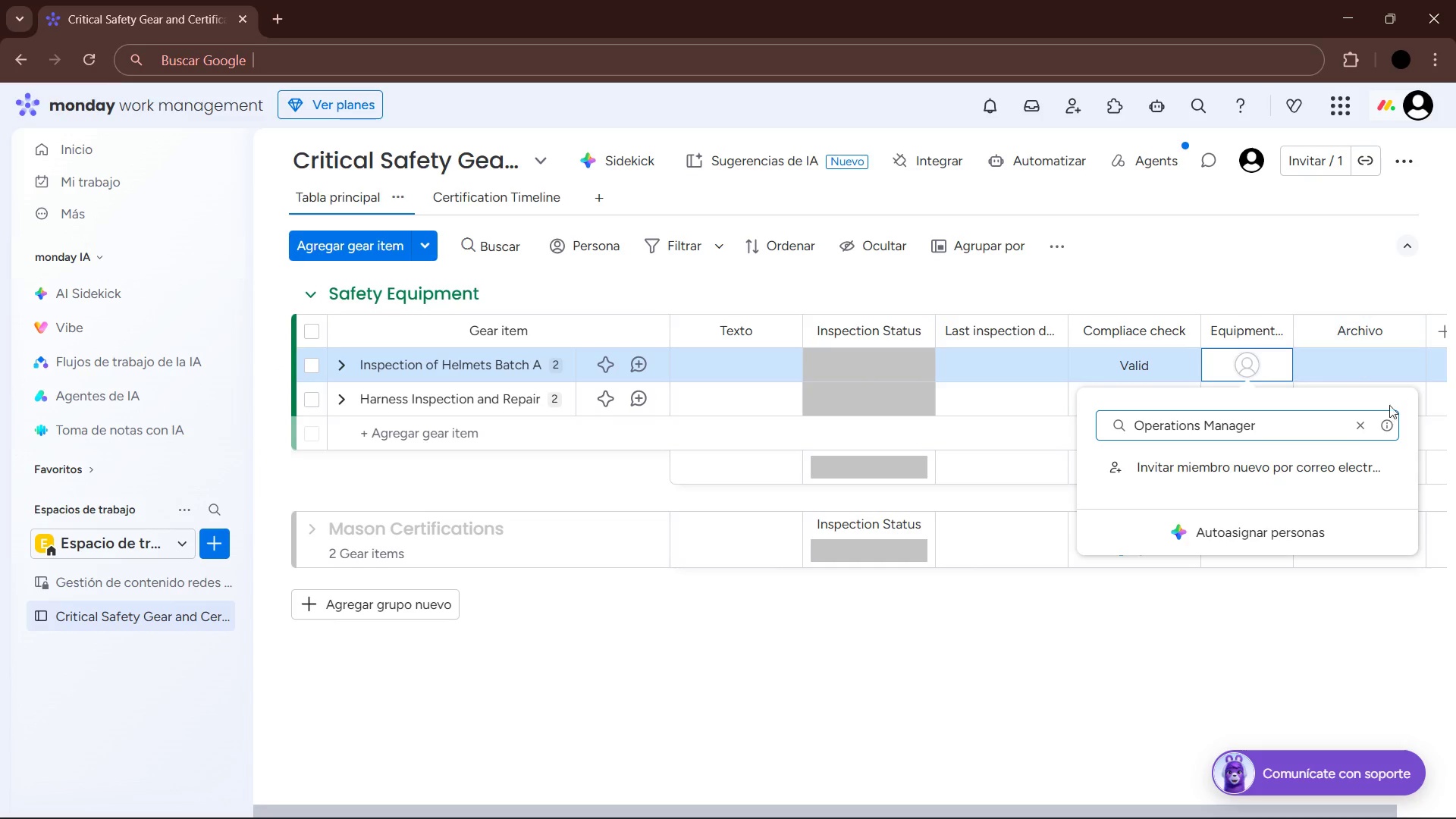 
left_click([1291, 612])
 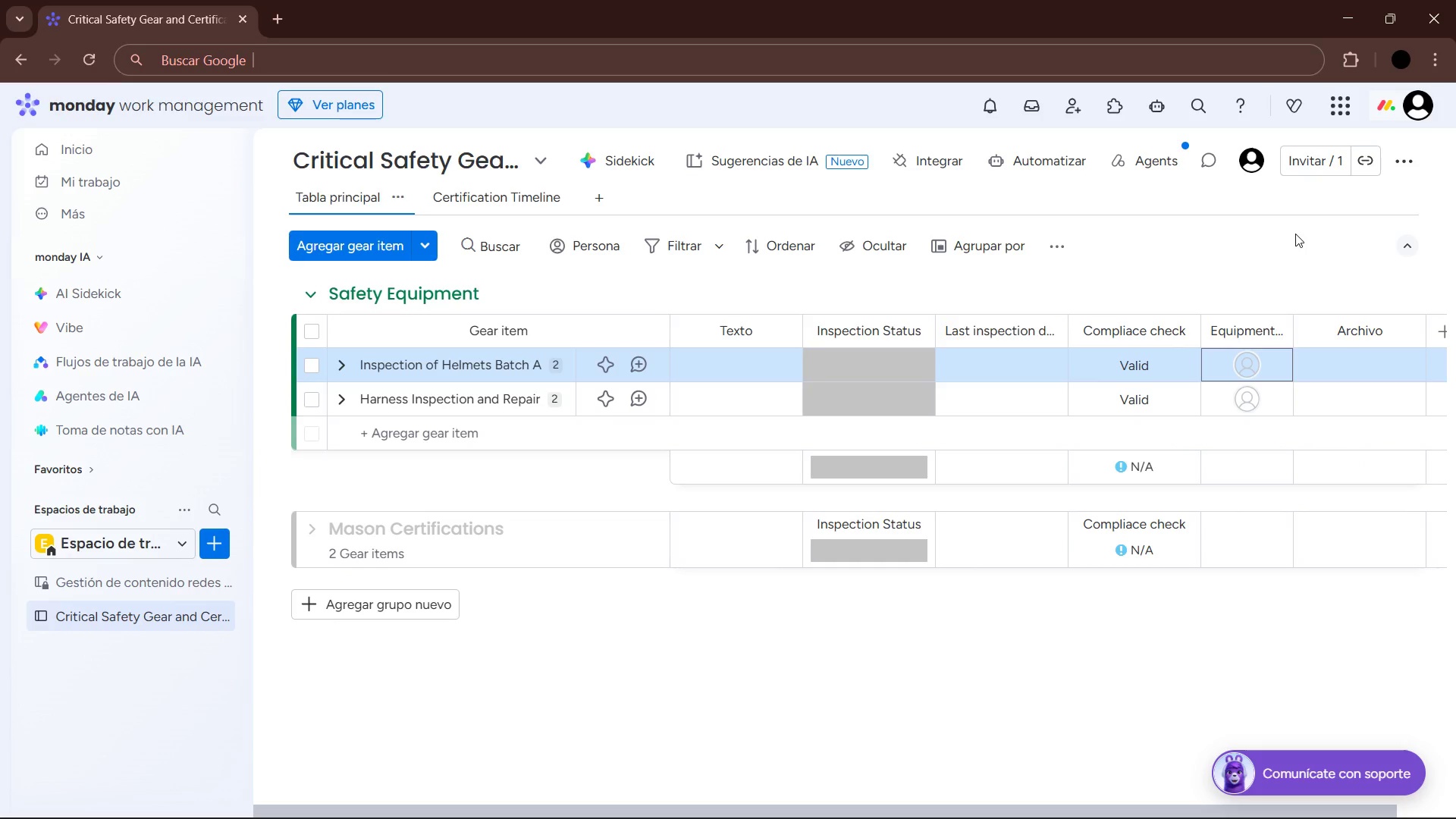 
wait(5.23)
 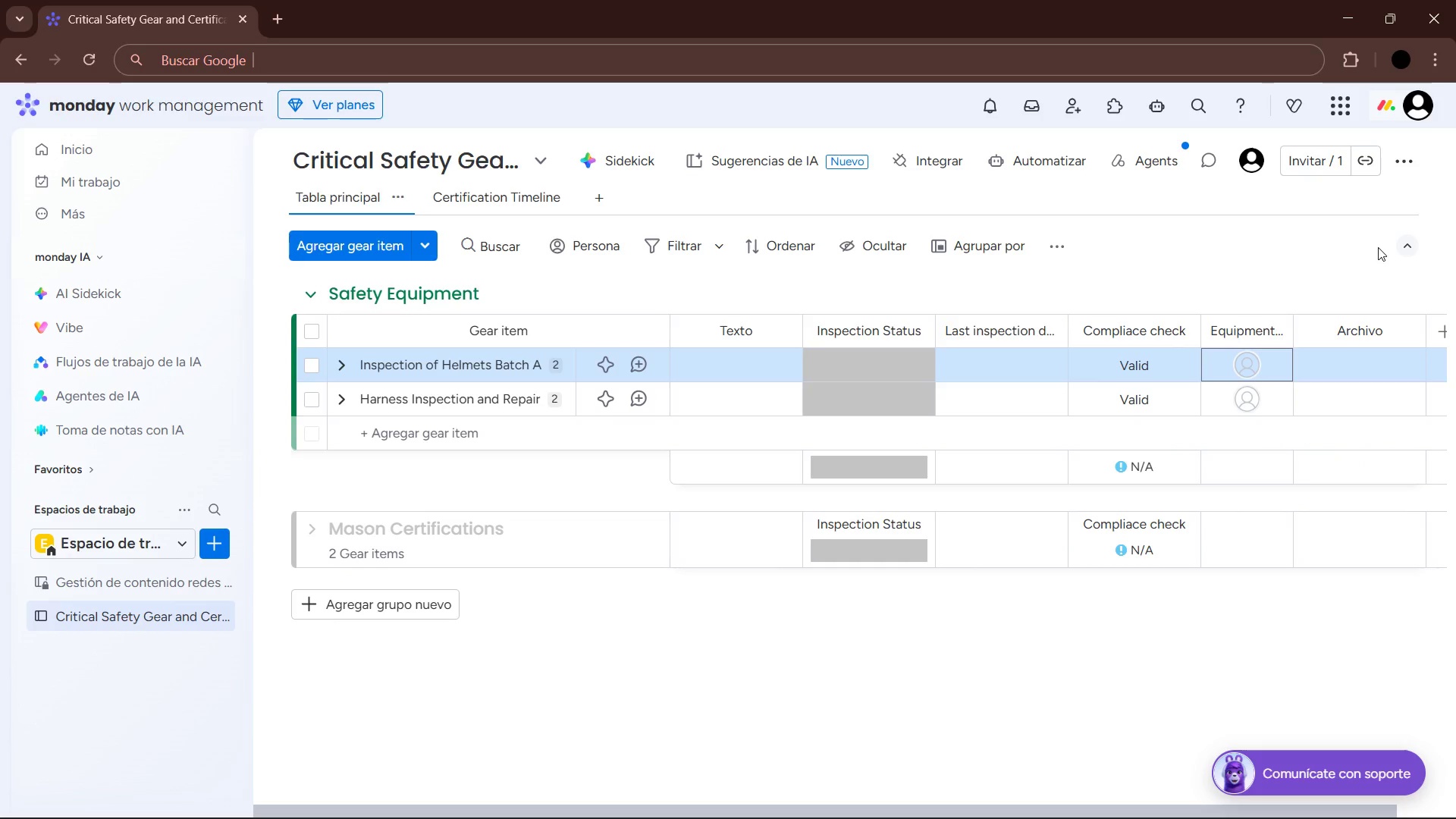 
left_click([1061, 168])
 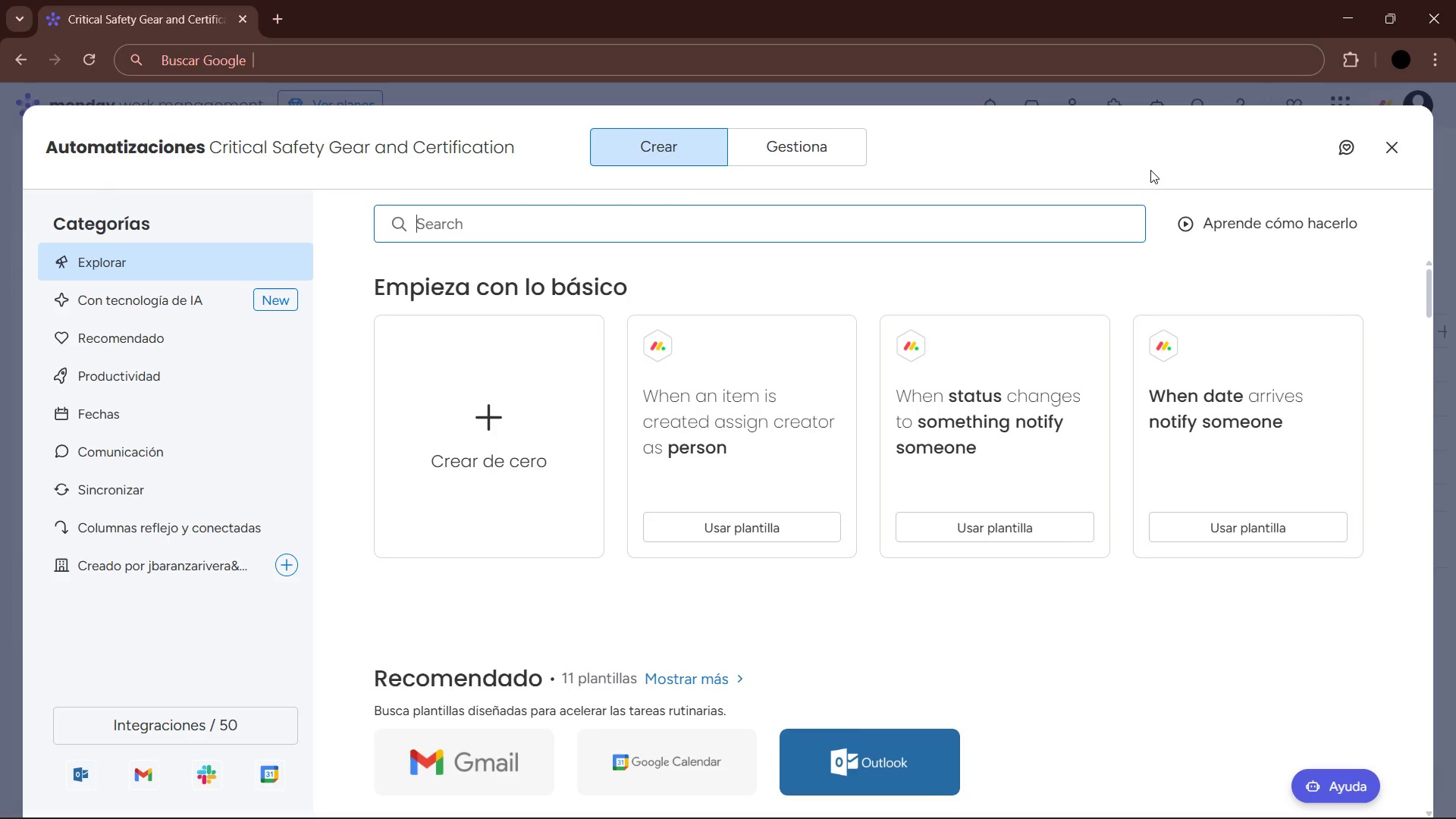 
wait(19.56)
 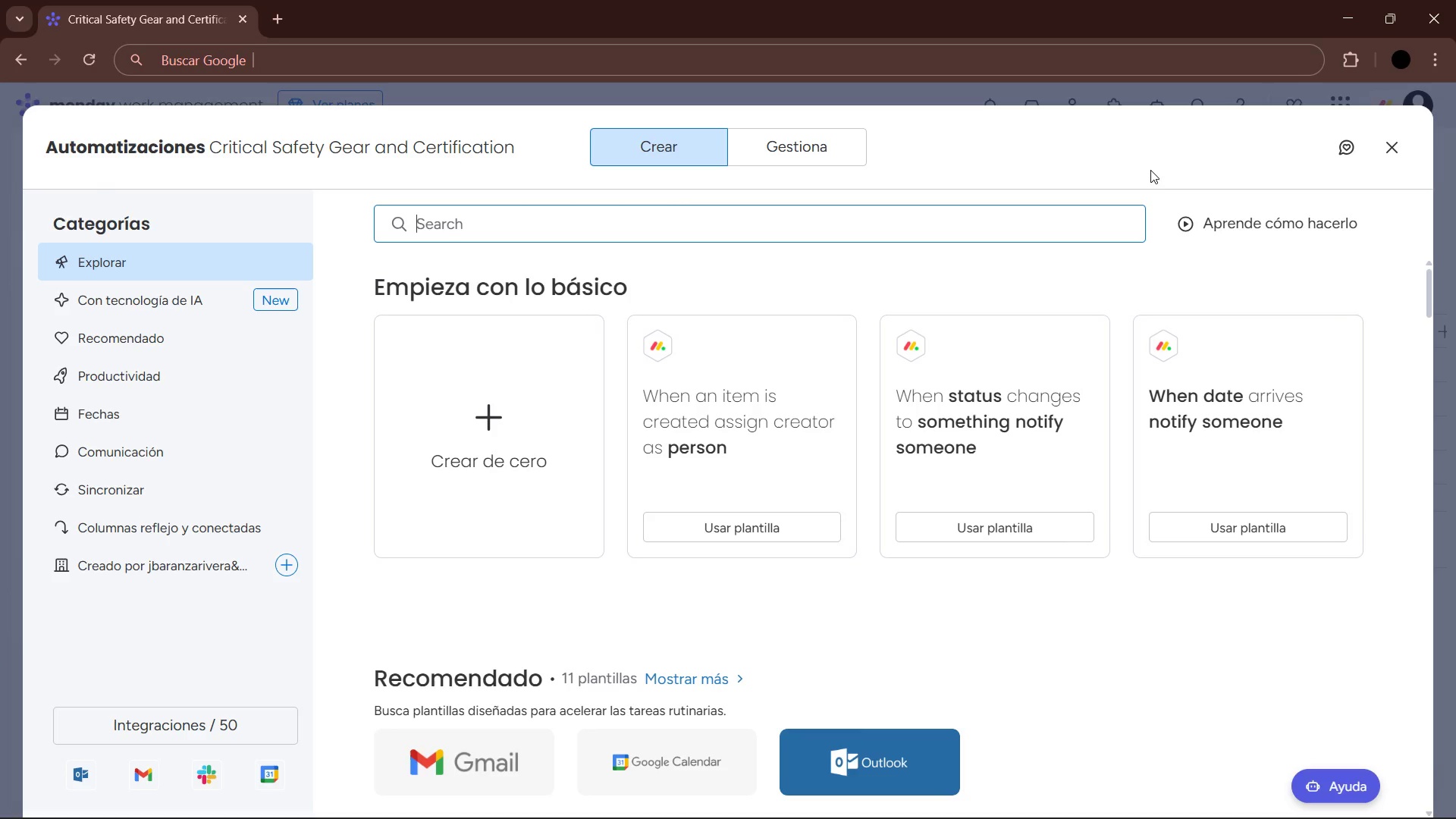 
left_click([478, 432])
 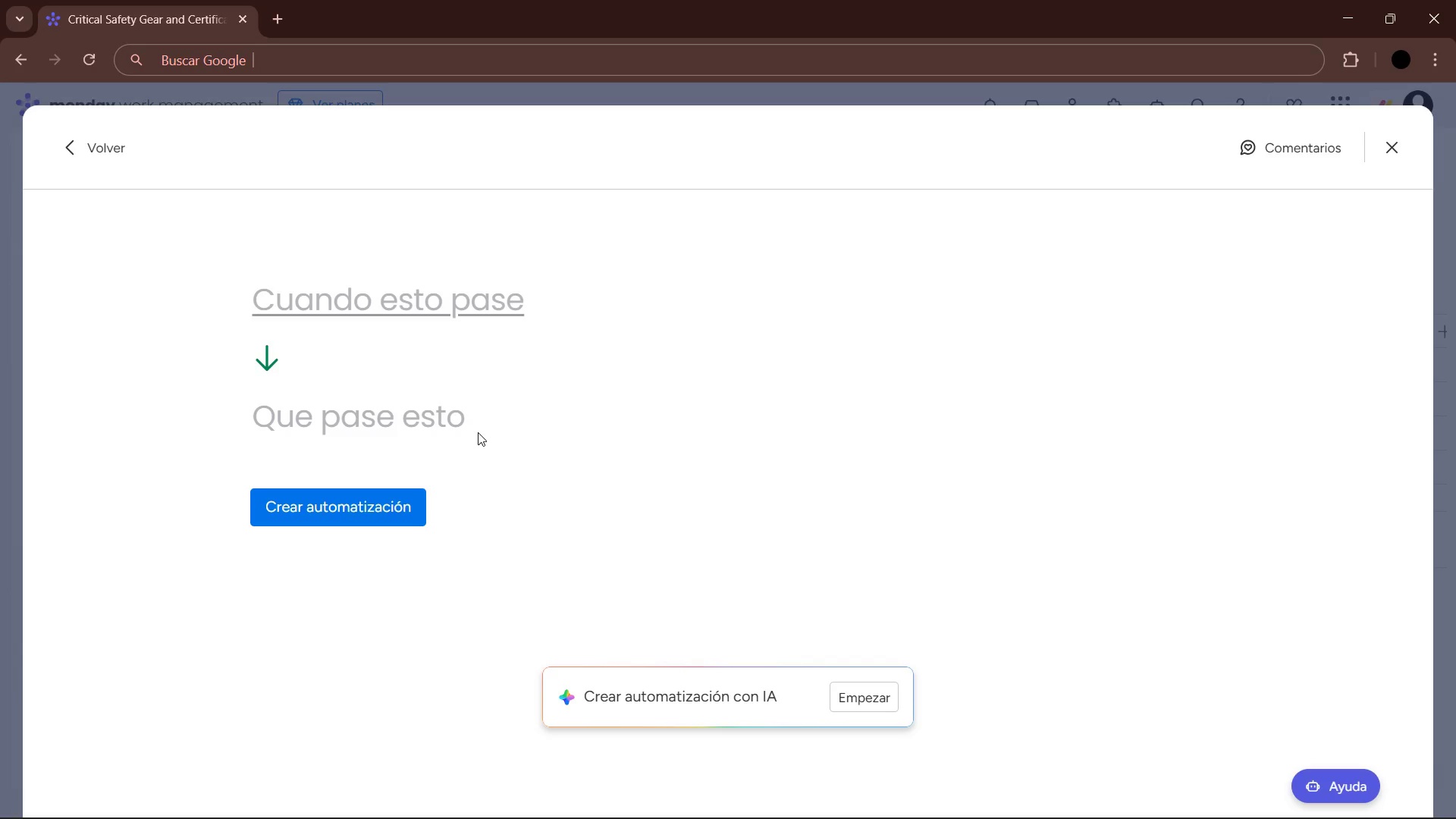 
left_click([372, 295])
 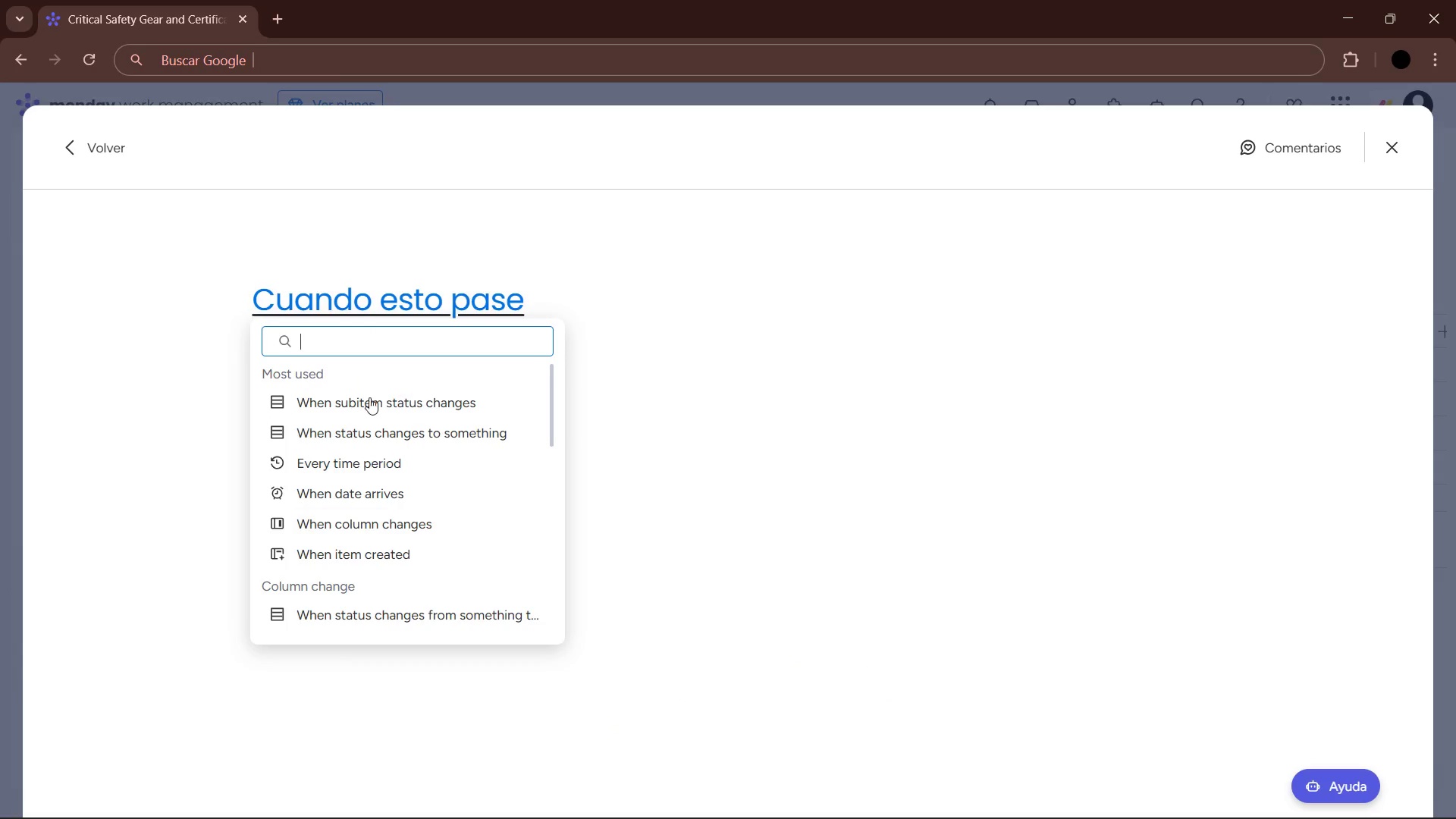 
left_click([381, 433])
 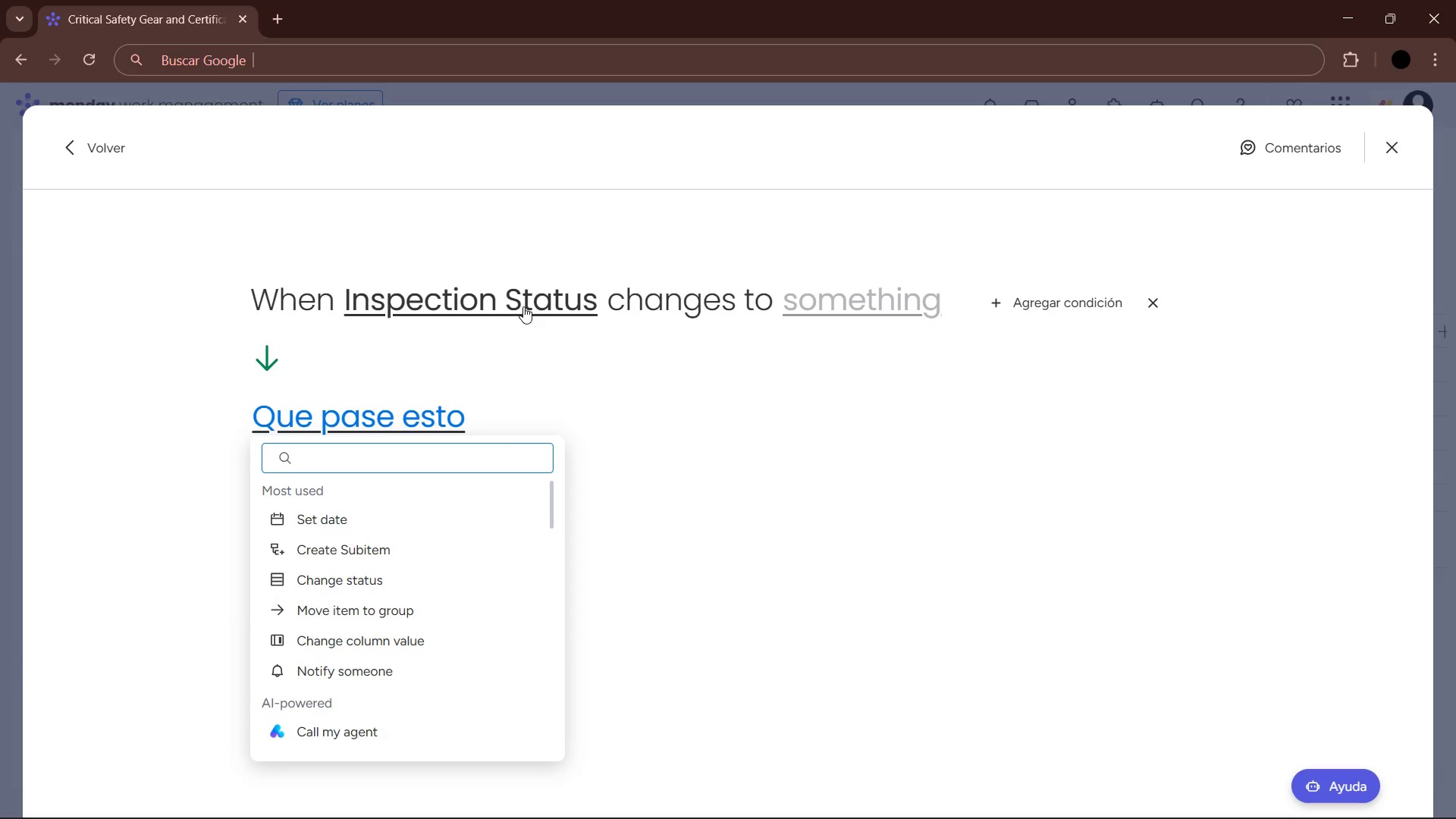 
left_click([523, 306])
 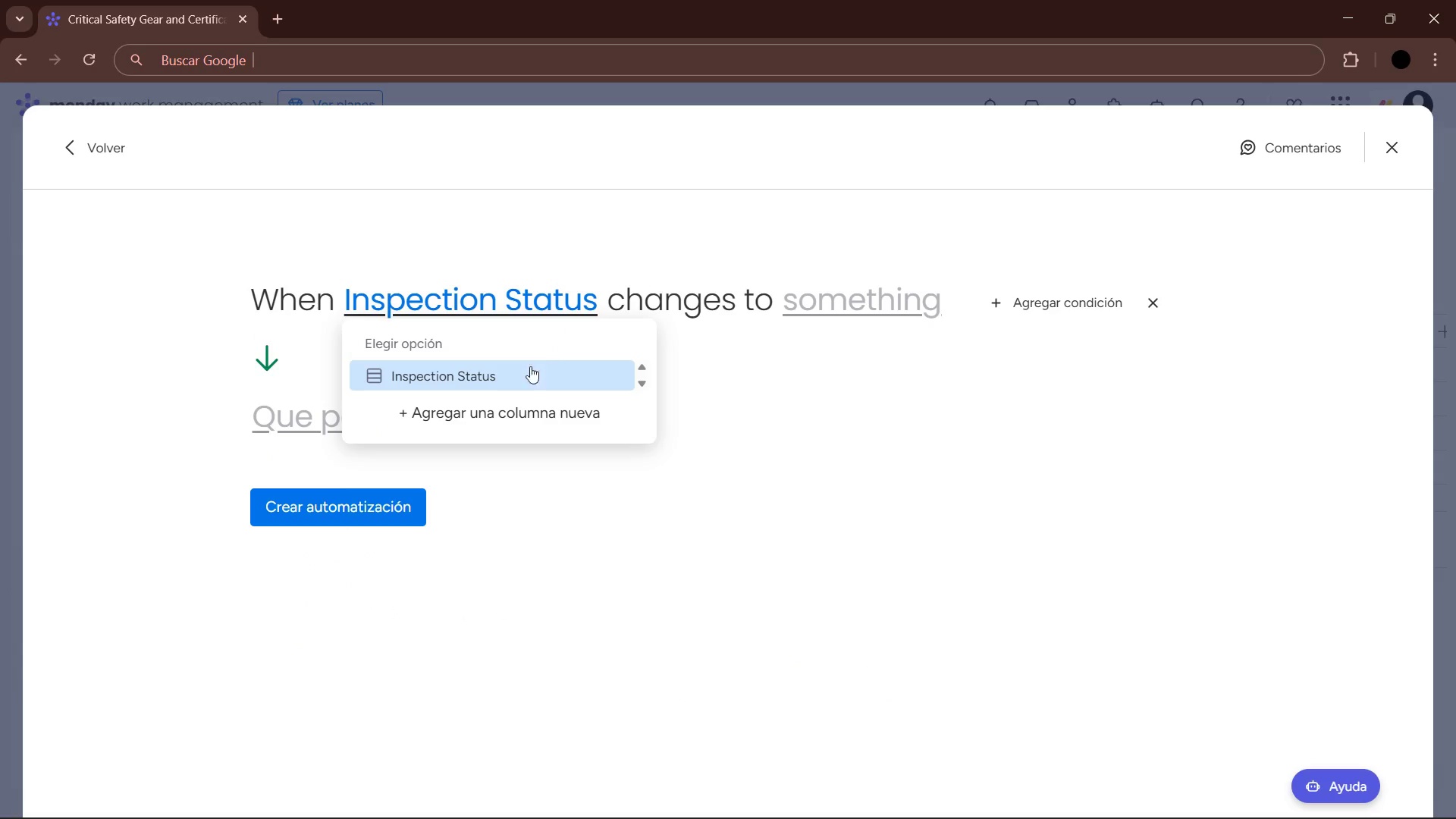 
left_click([521, 371])
 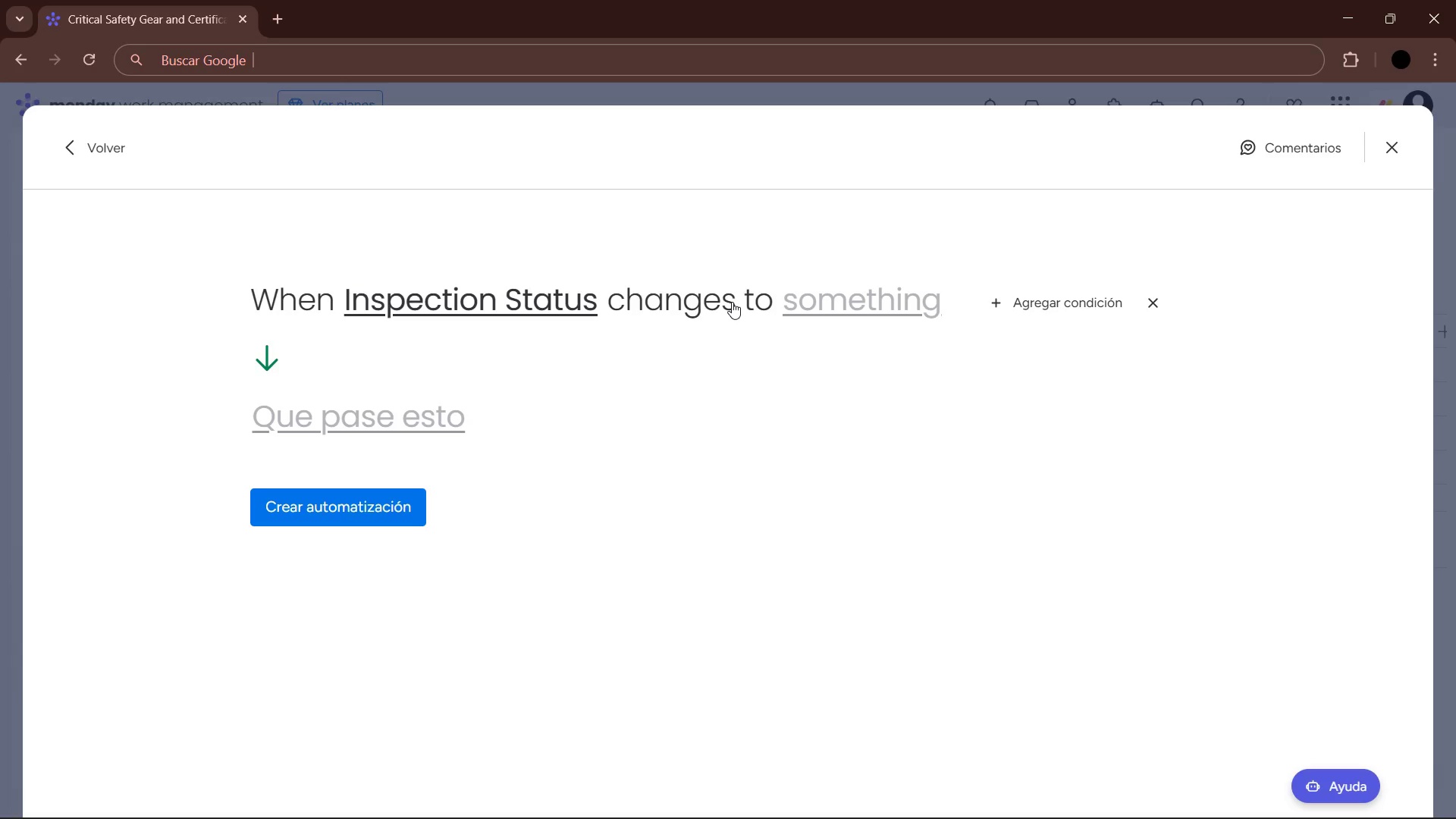 
wait(8.03)
 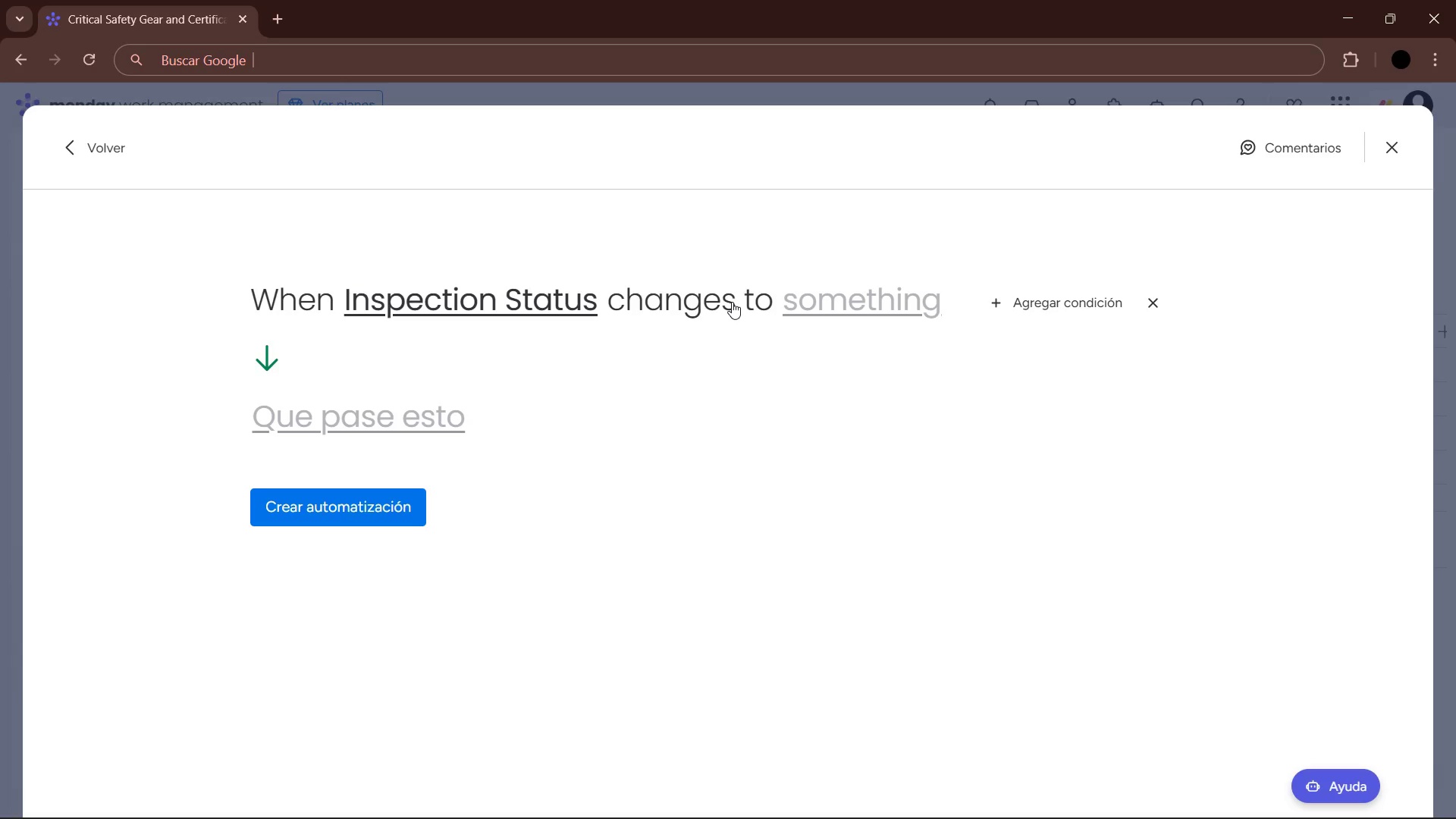 
left_click([851, 309])
 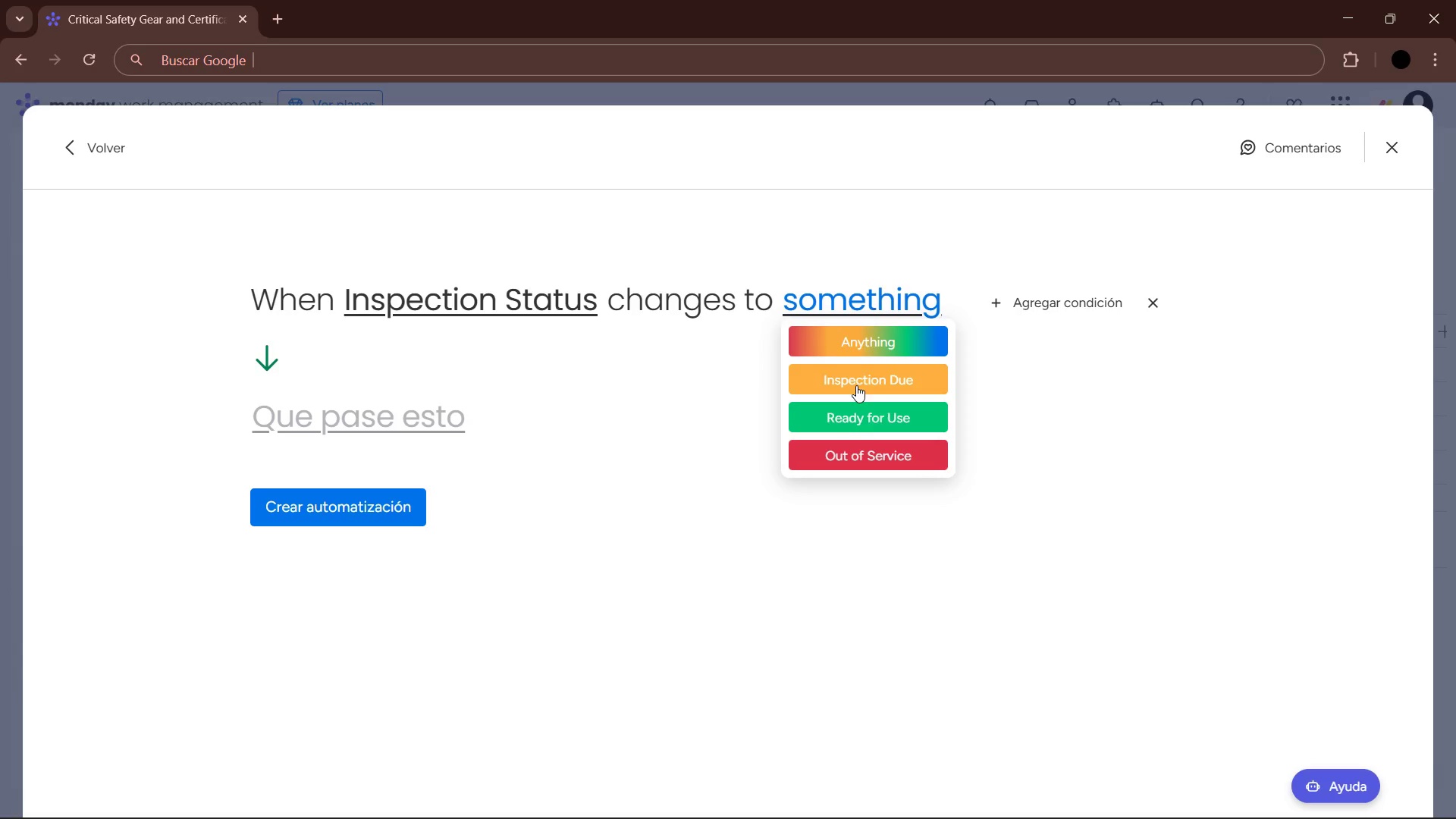 
left_click([881, 453])
 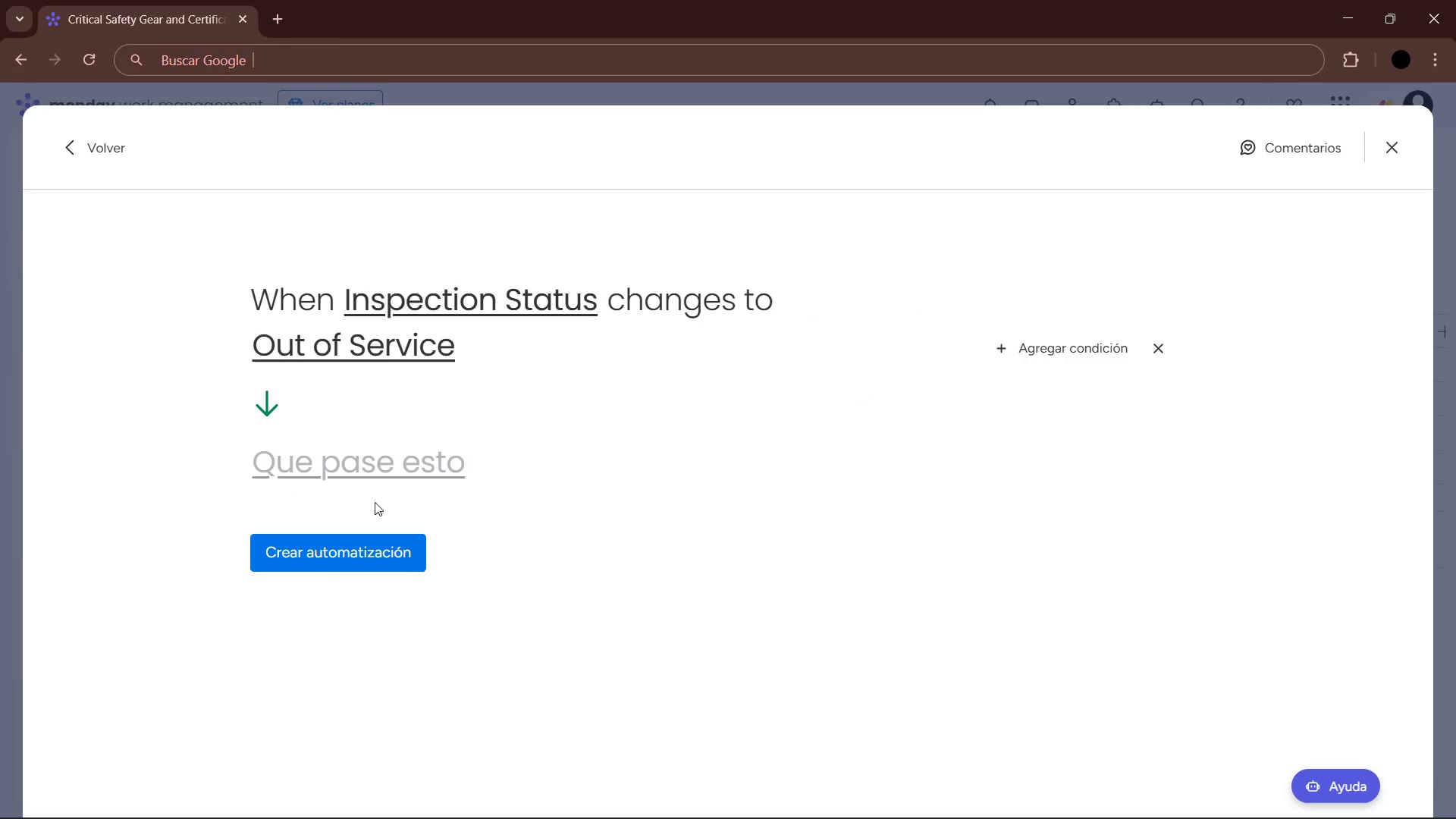 
left_click([379, 457])
 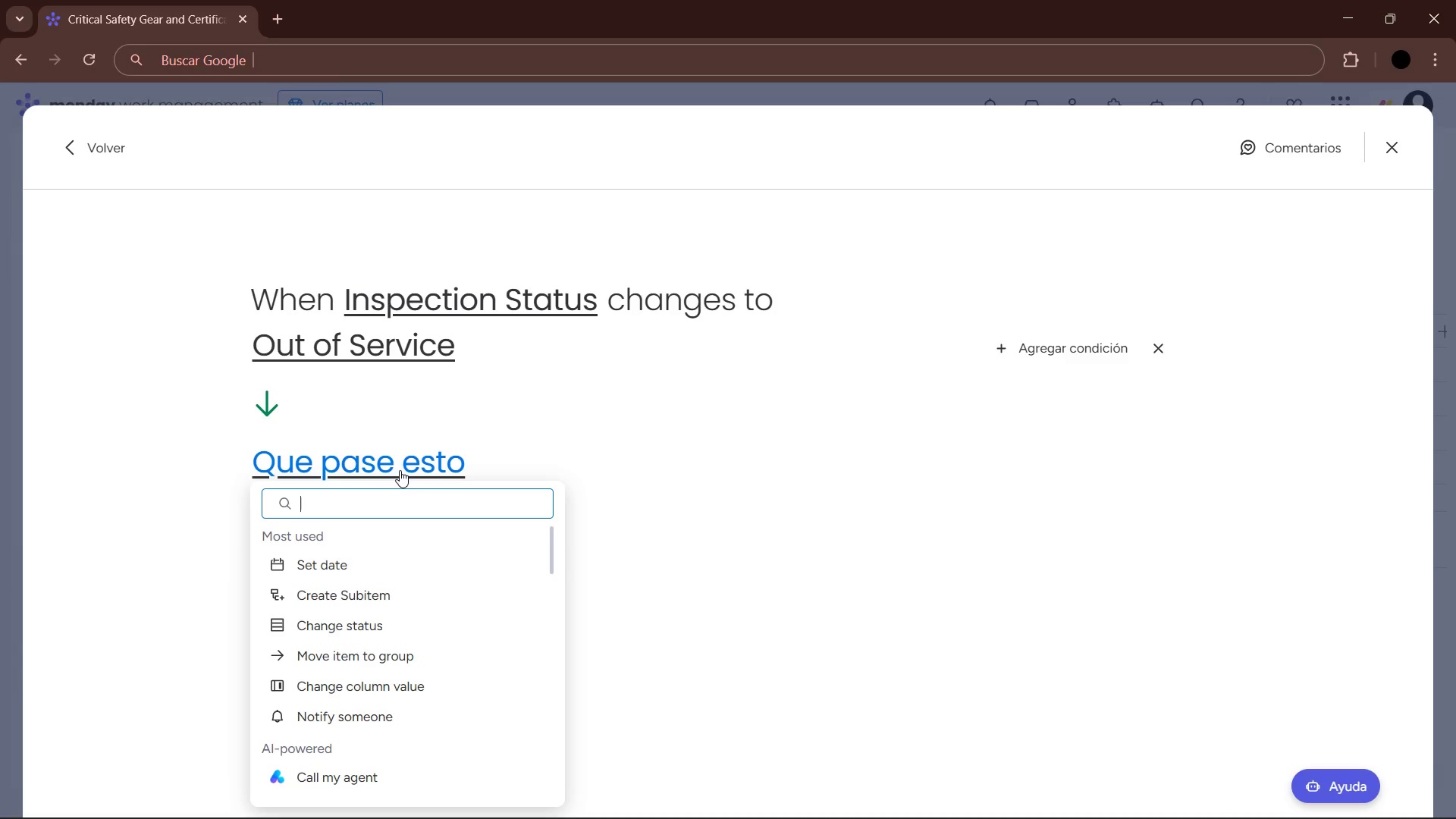 
left_click([395, 648])
 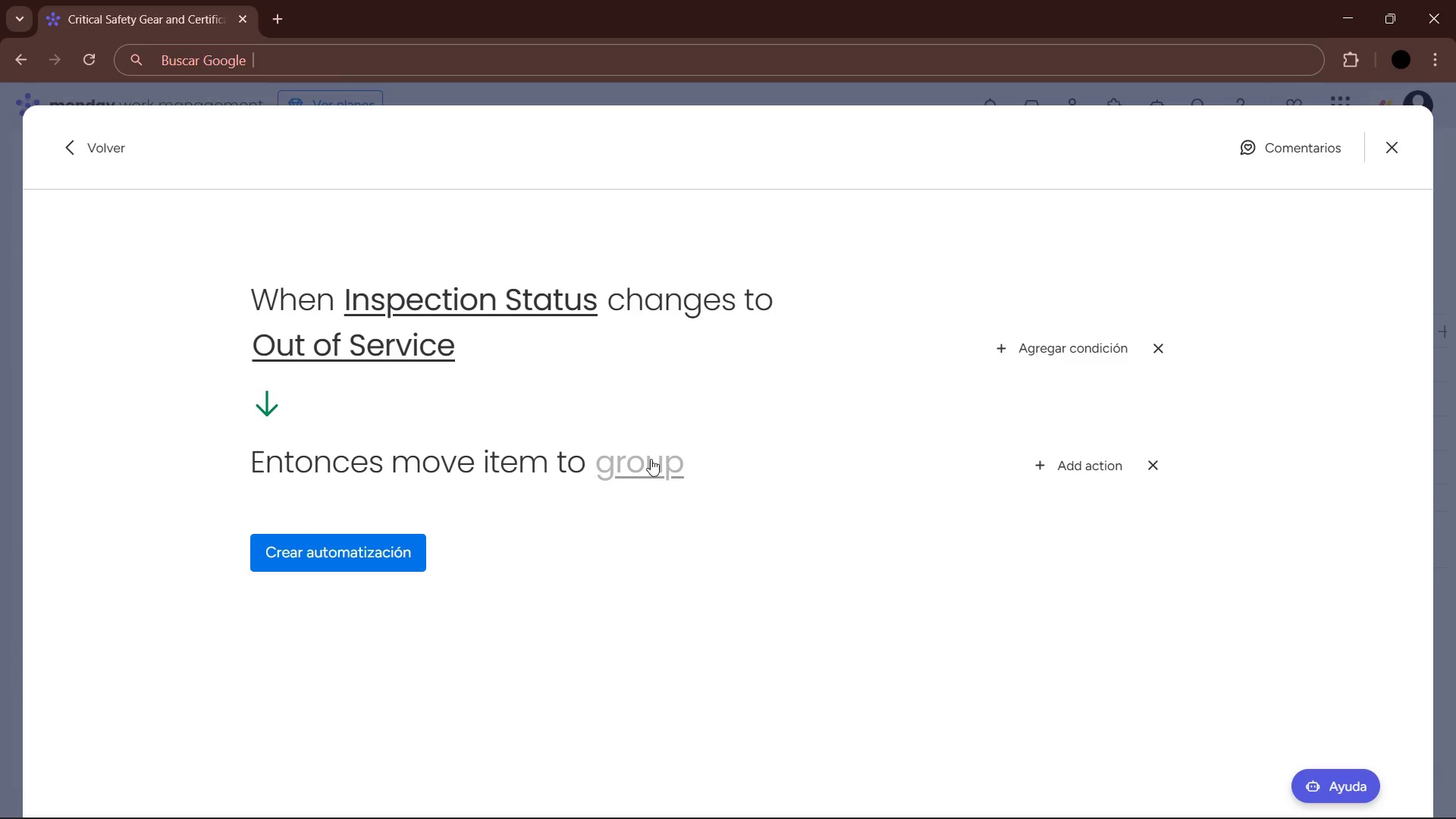 
left_click([648, 458])
 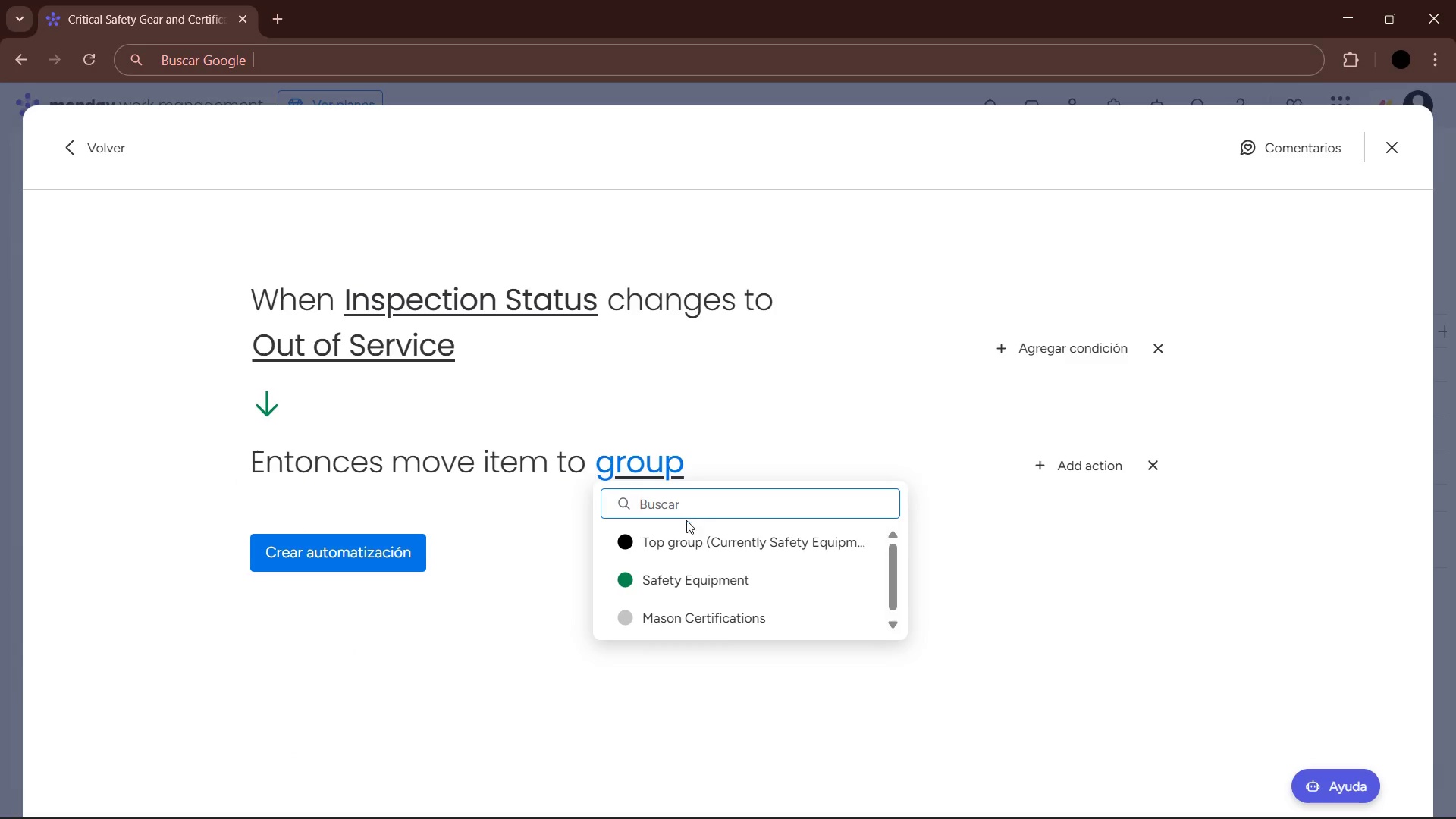 
scroll: coordinate [713, 562], scroll_direction: down, amount: 2.0
 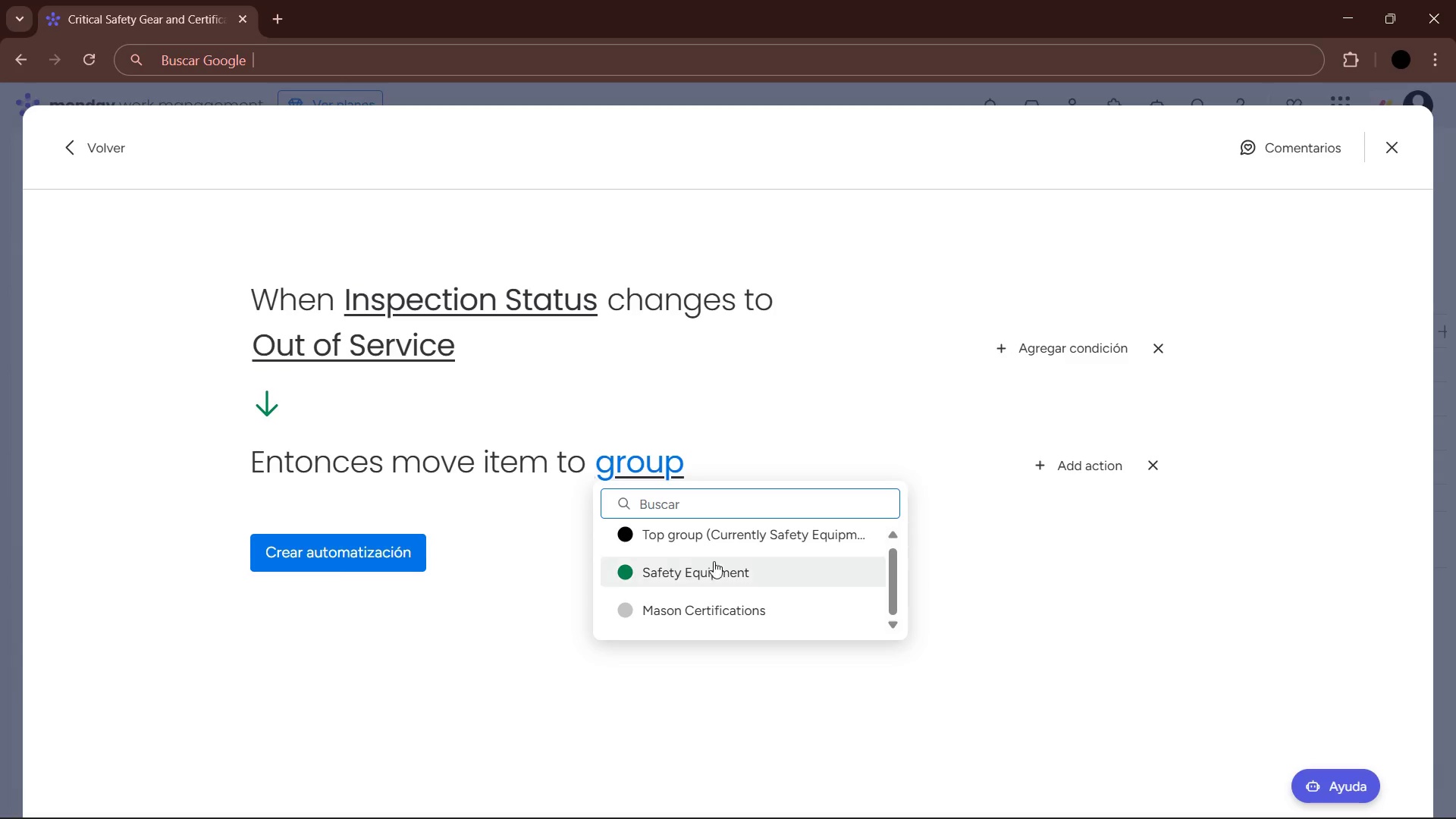 
scroll: coordinate [714, 561], scroll_direction: up, amount: 2.0
 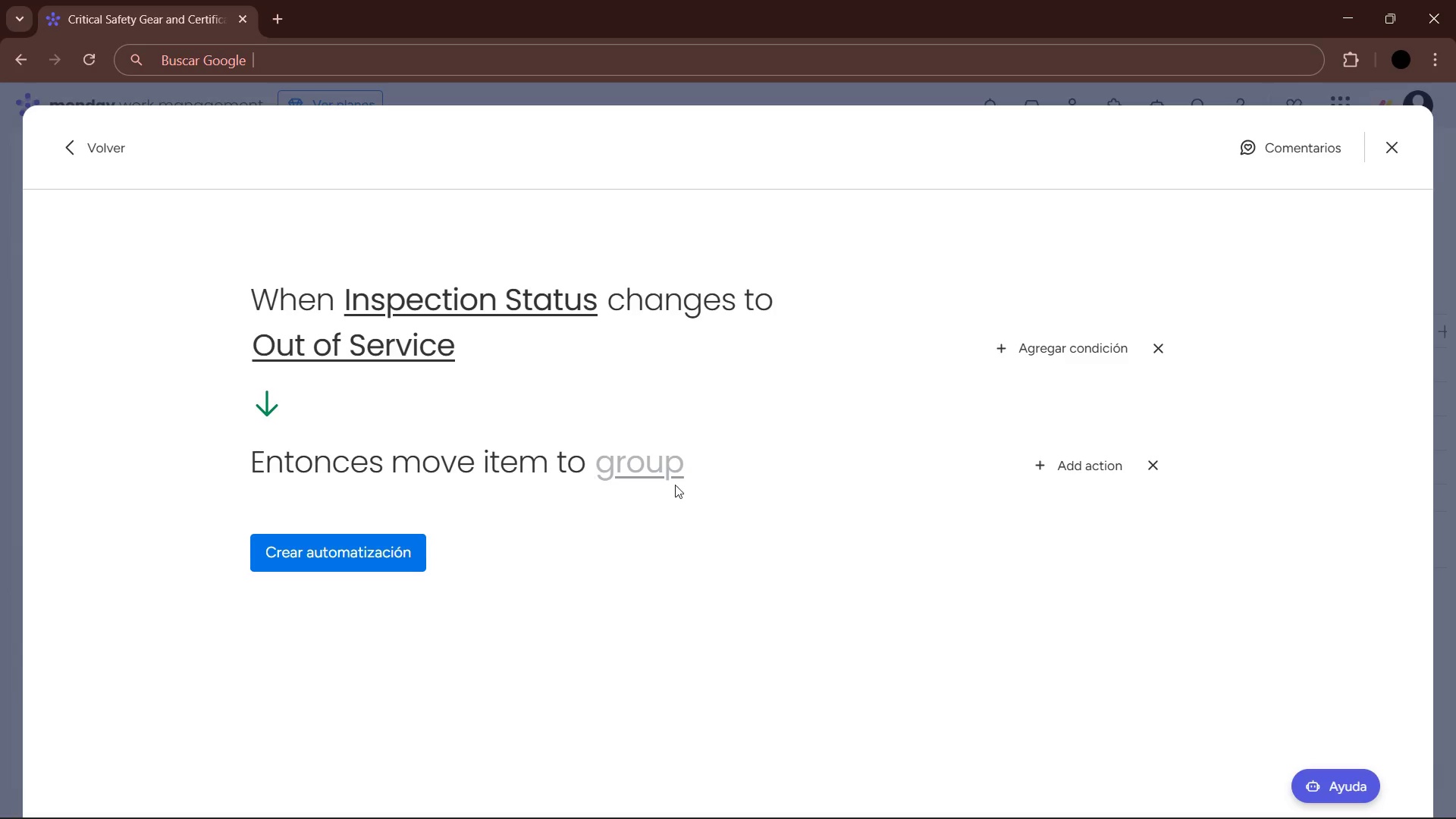 
wait(20.14)
 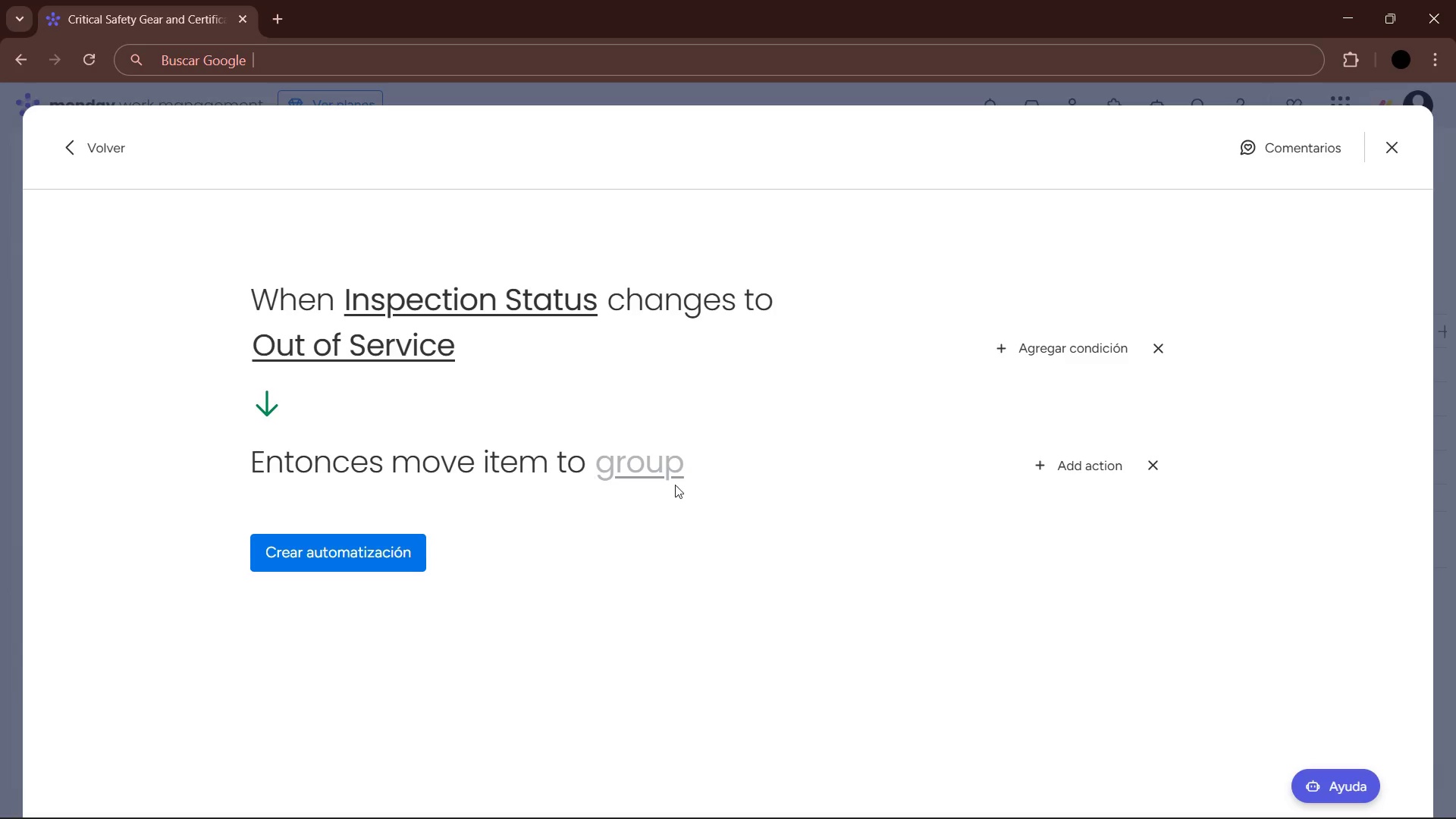 
type(Arc)
 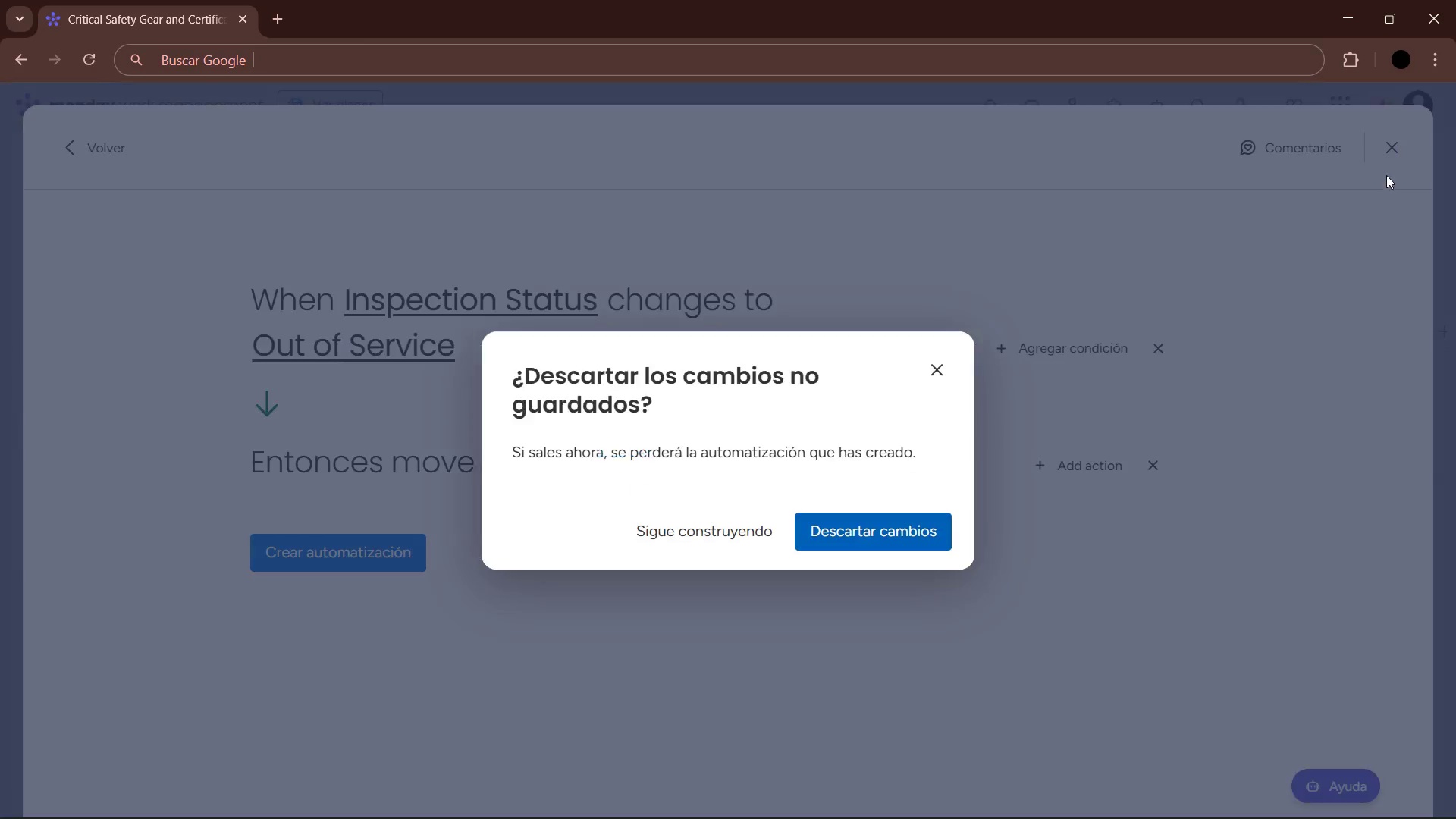 
left_click([902, 531])
 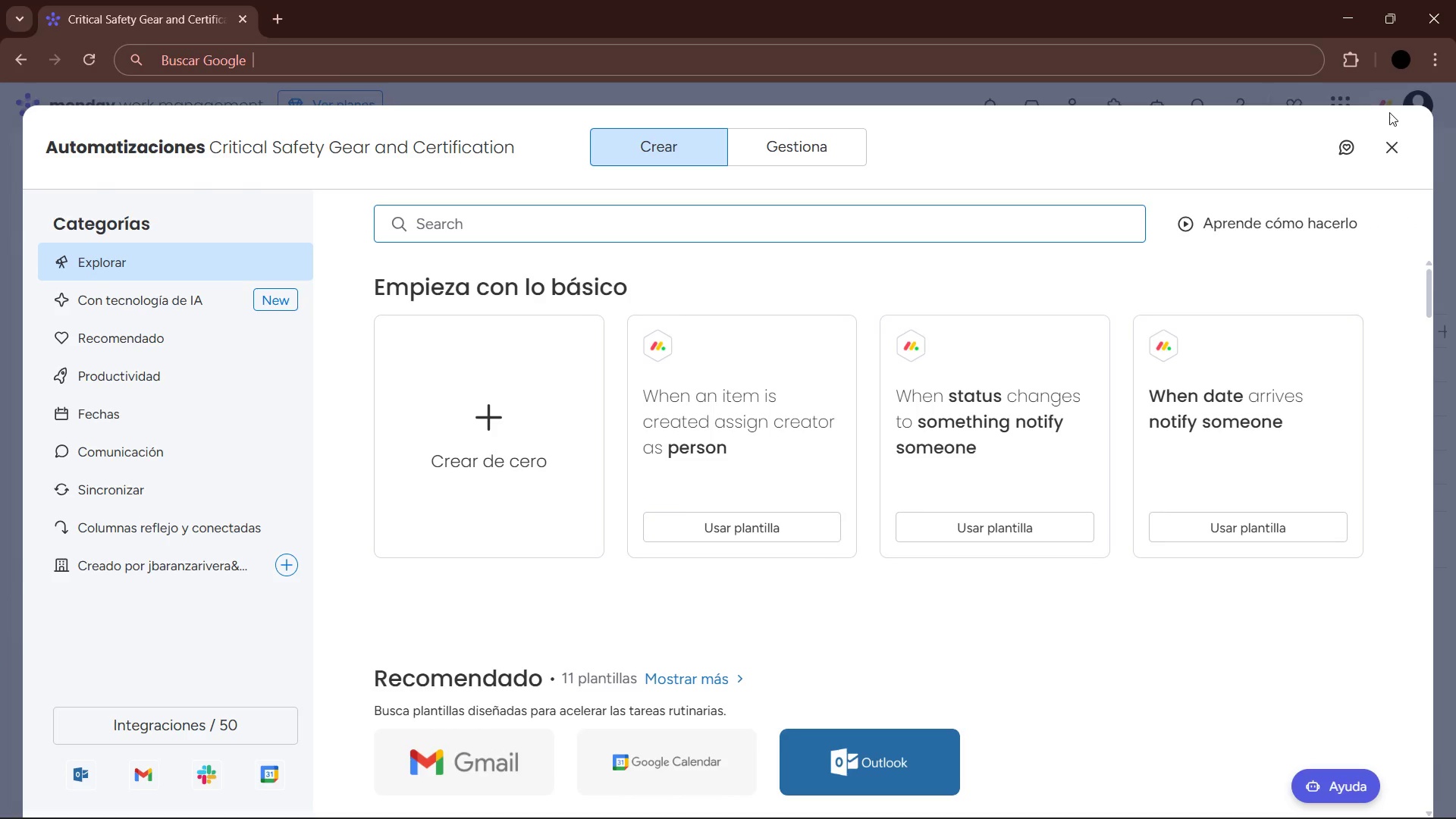 
left_click([1396, 141])
 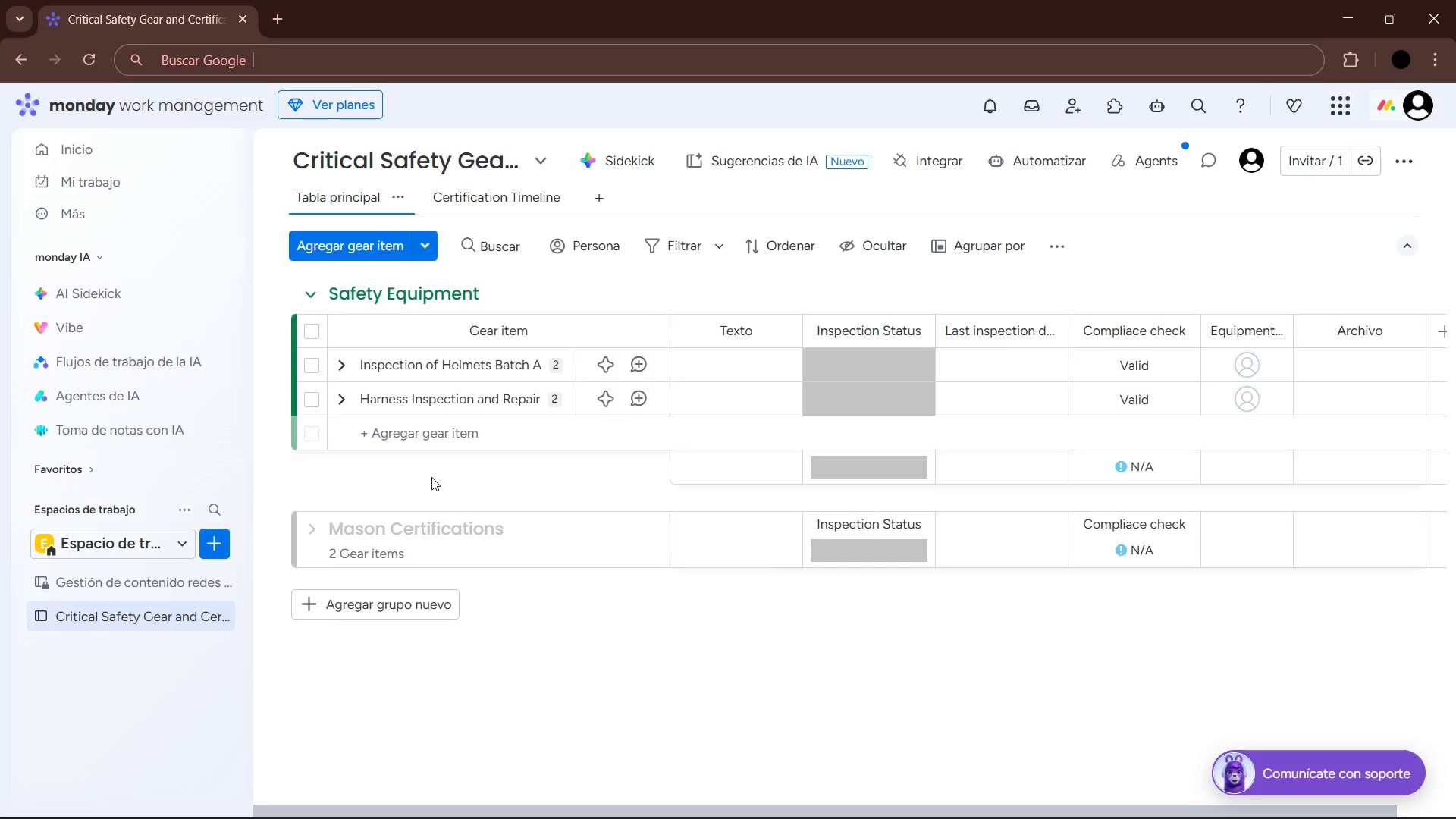 
wait(6.7)
 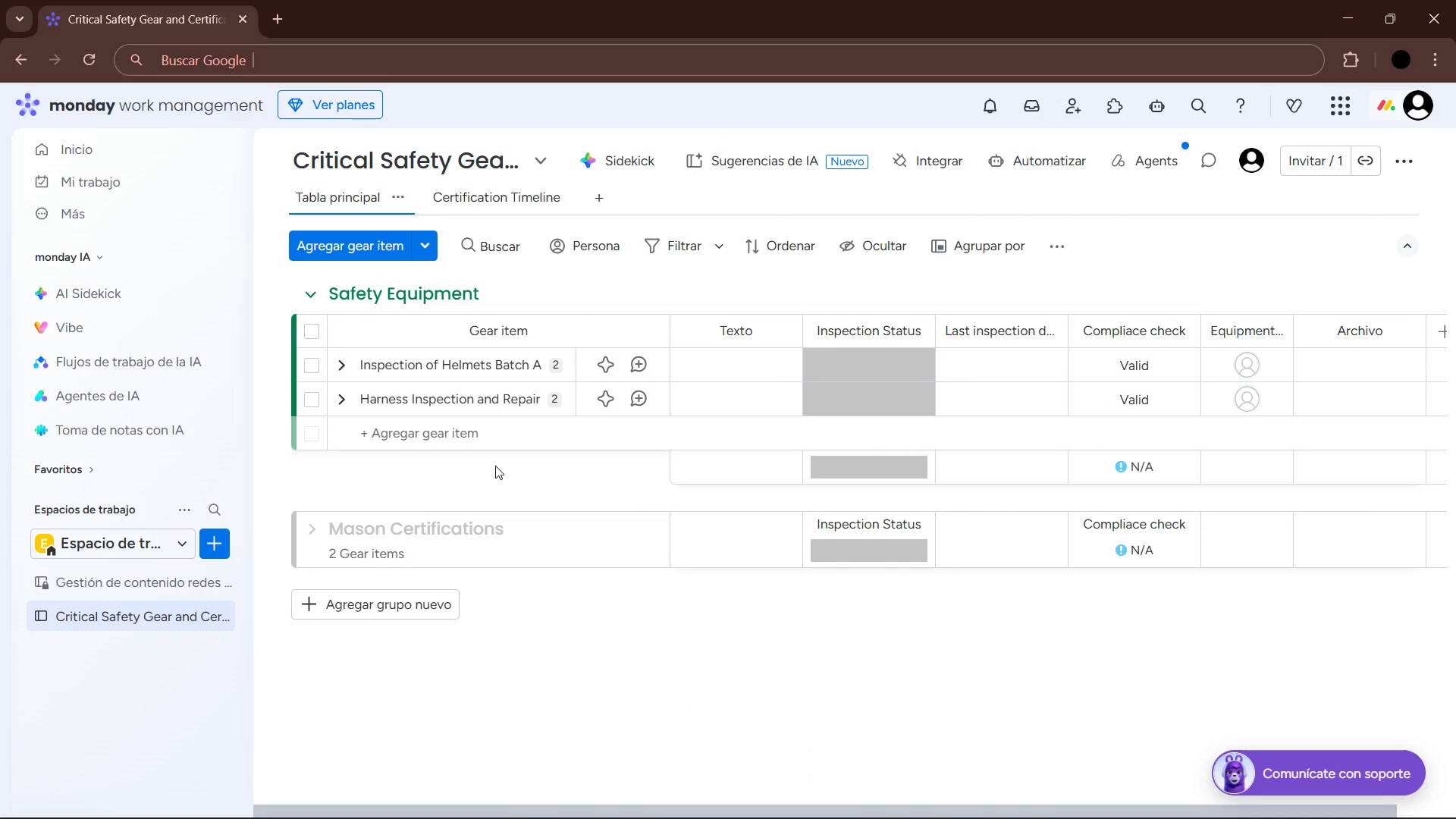 
left_click([910, 397])
 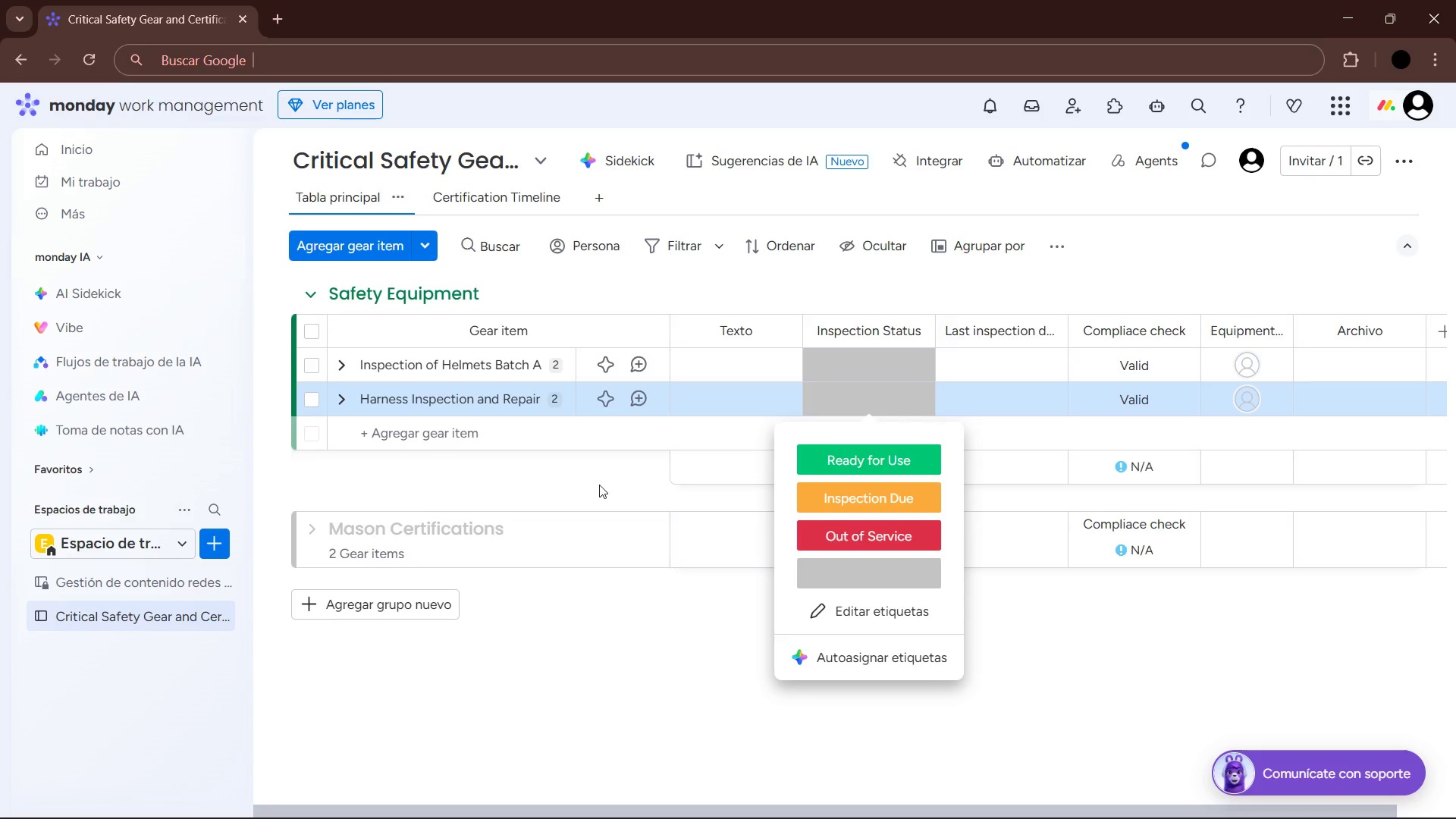 
wait(25.17)
 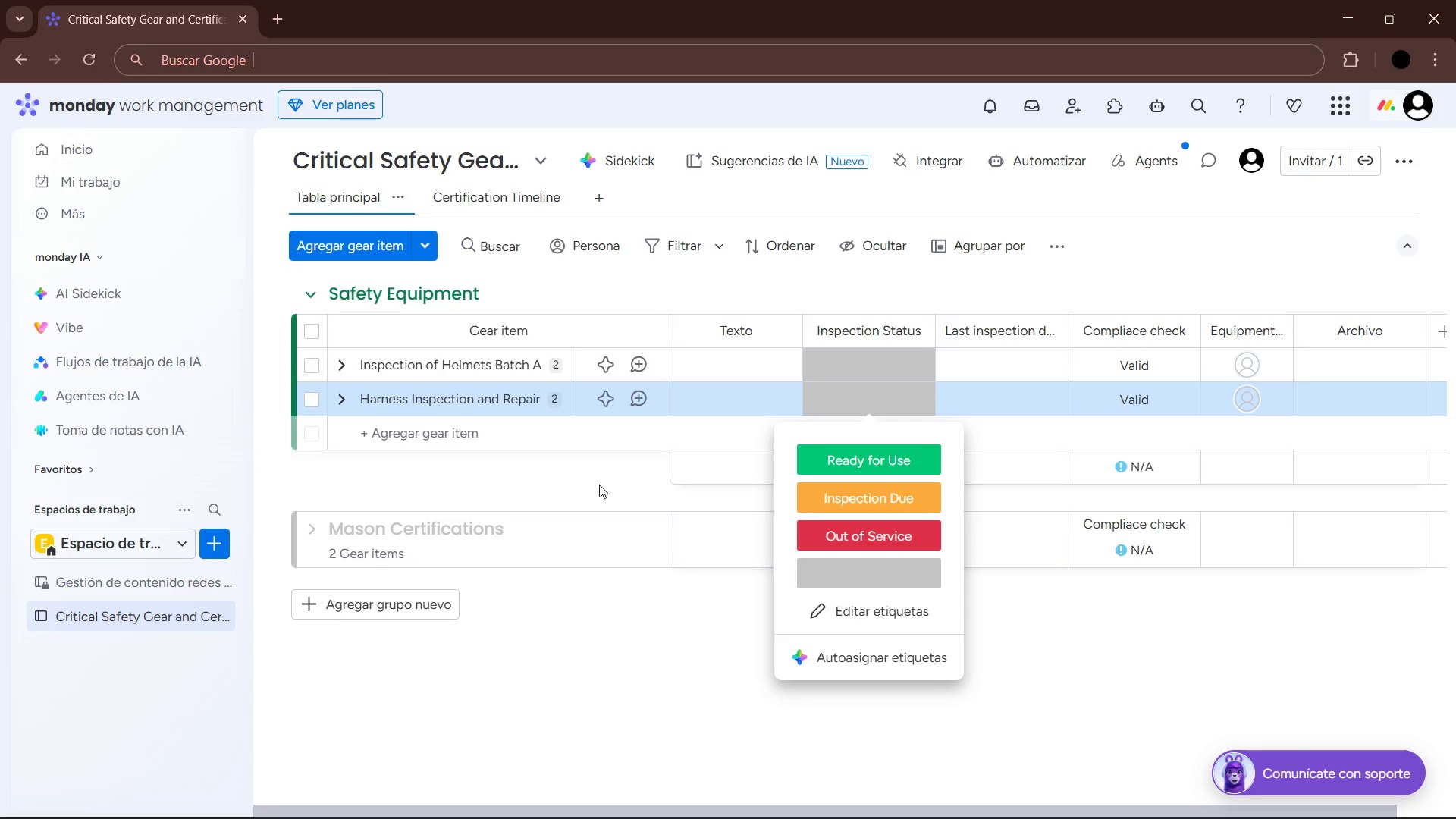 
left_click([599, 485])
 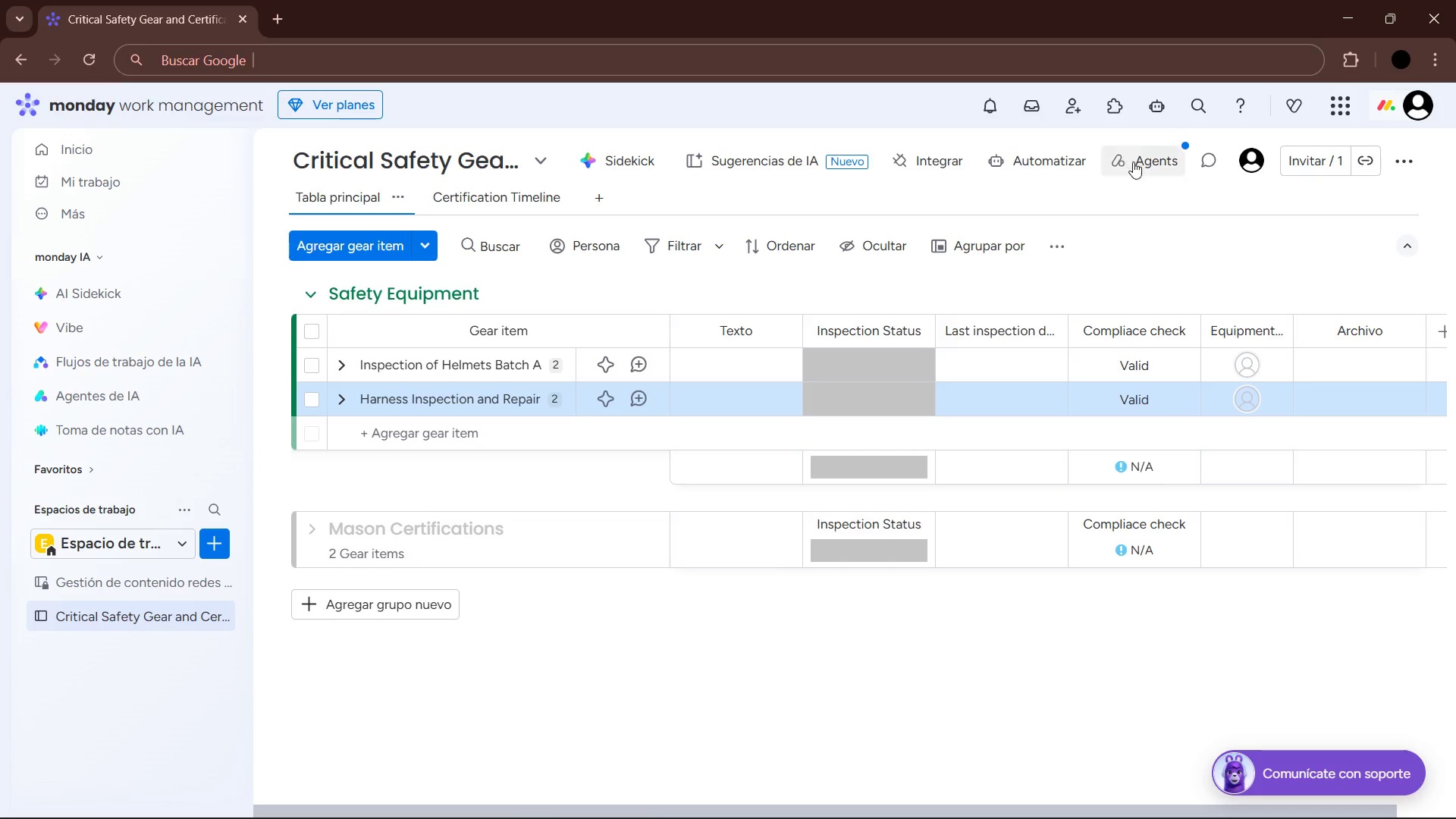 
left_click([1054, 171])
 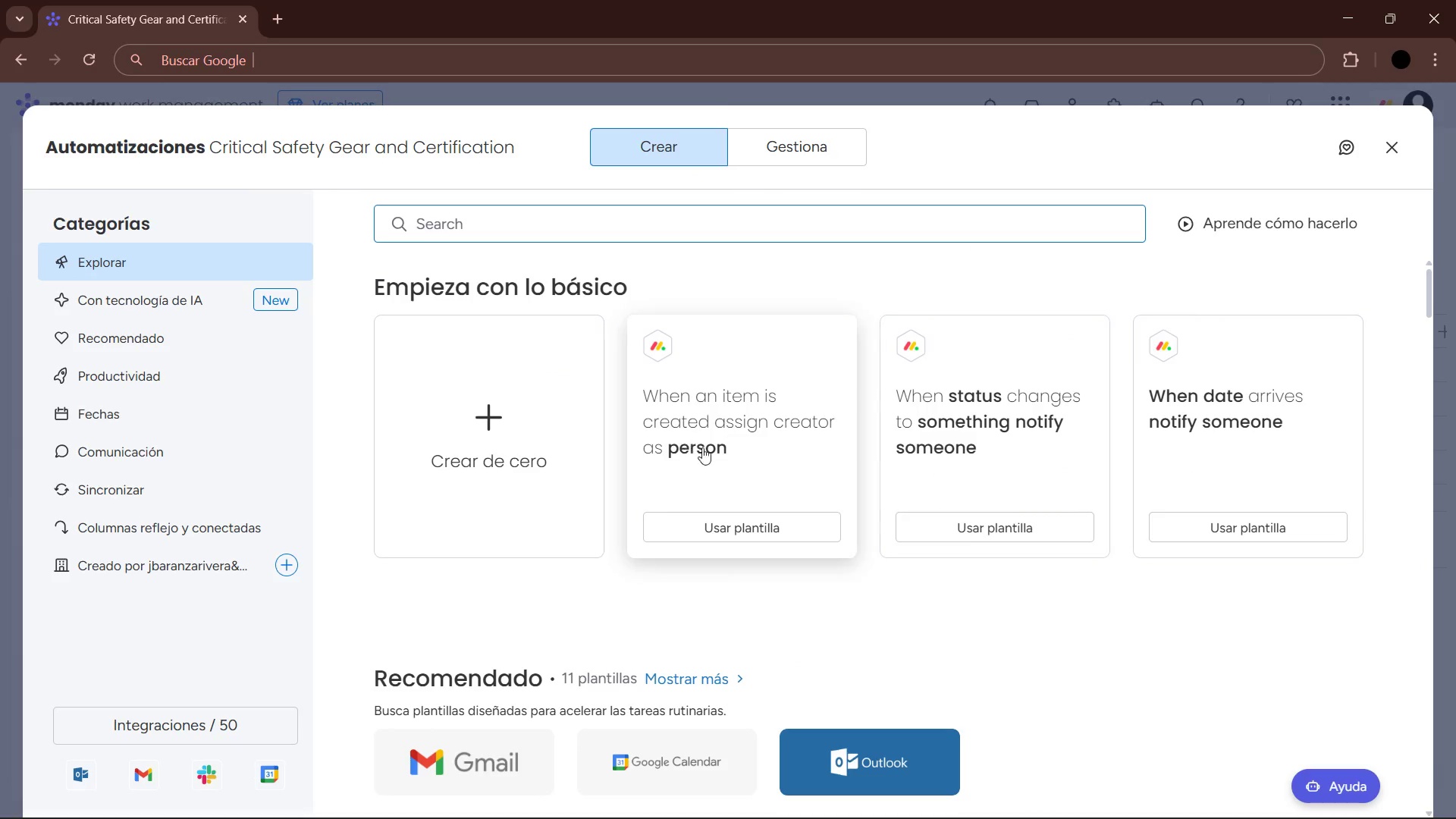 
left_click([541, 422])
 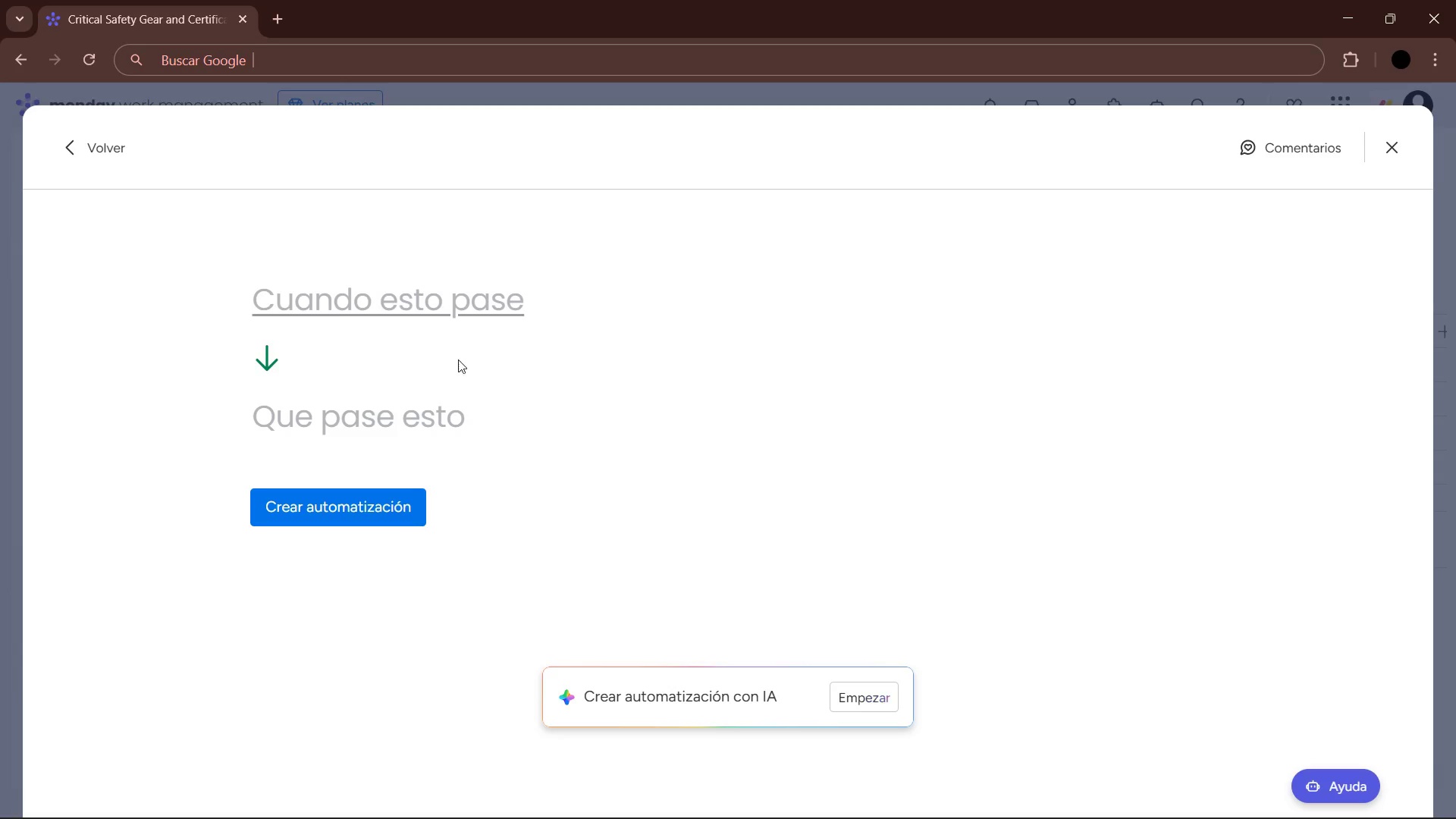 
left_click([369, 306])
 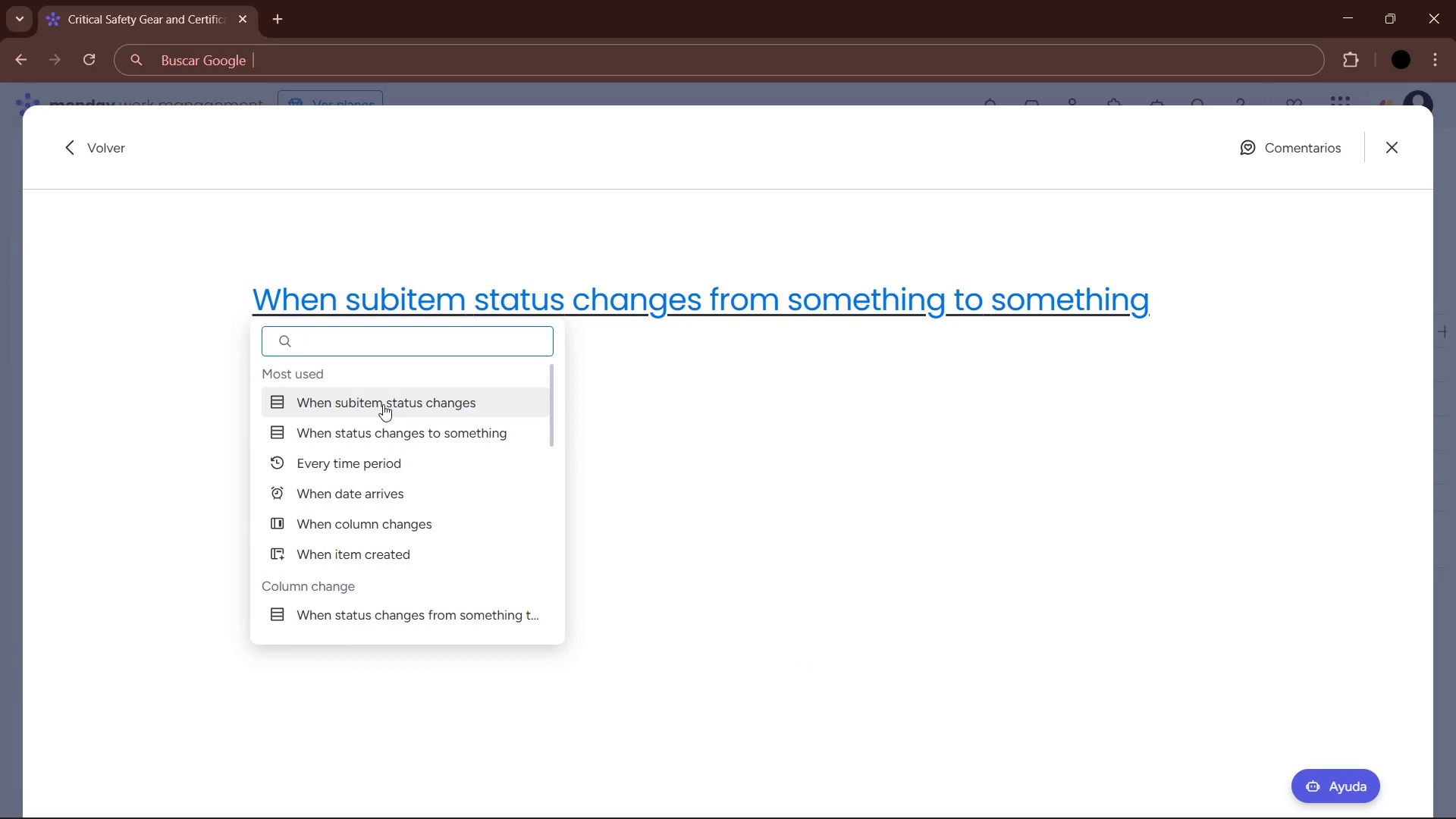 
left_click([410, 429])
 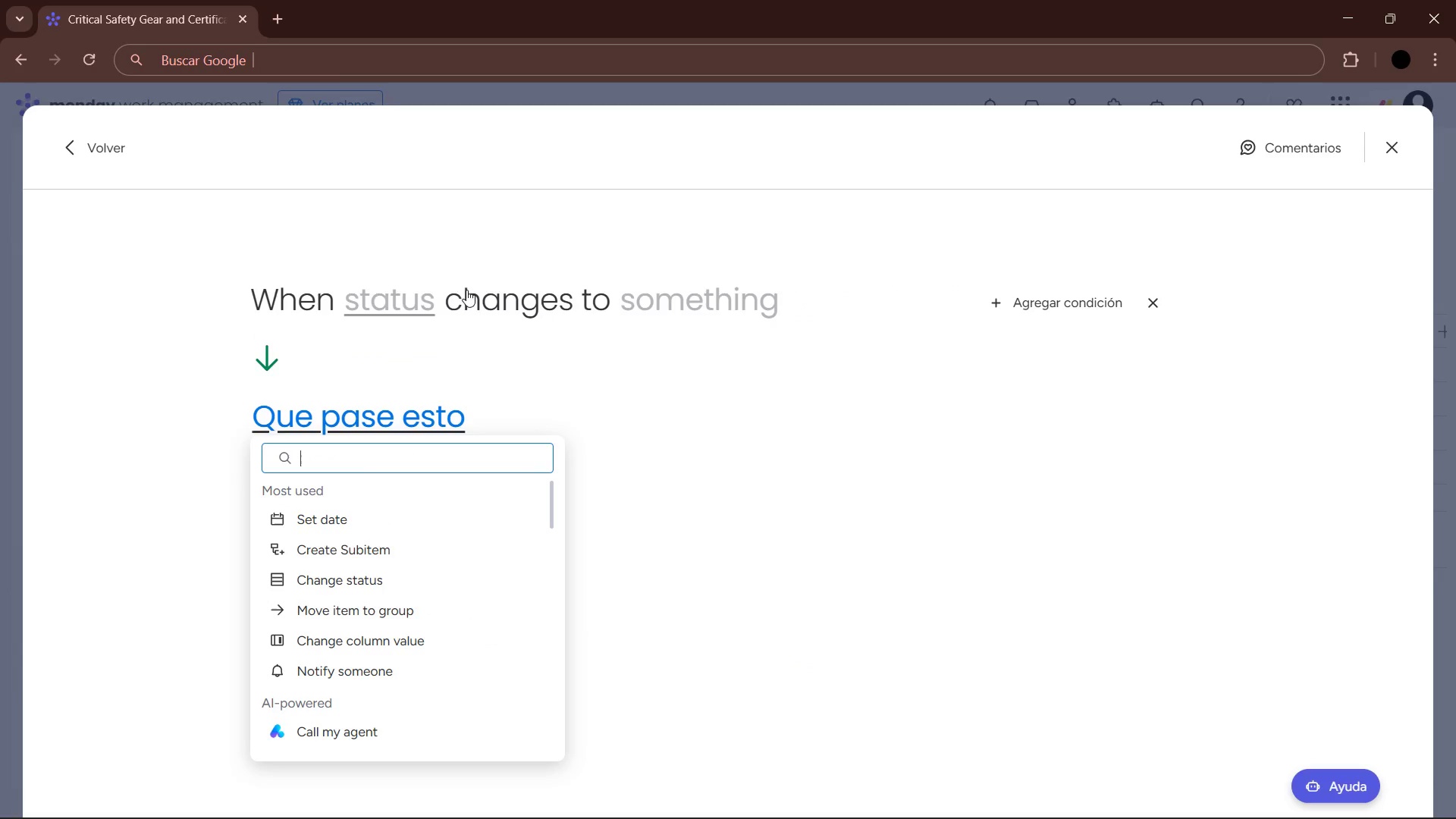 
left_click([428, 298])
 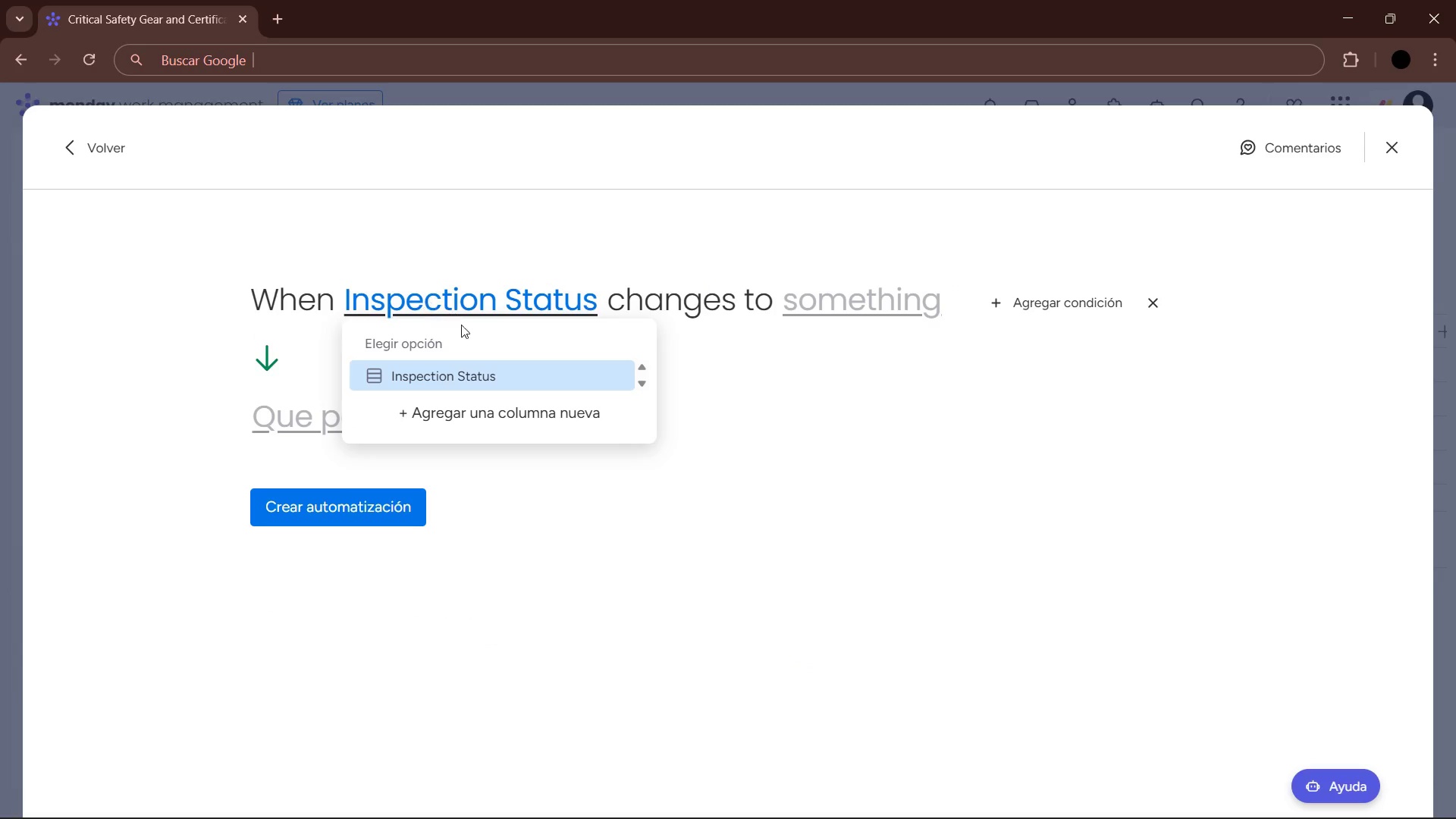 
left_click([475, 384])
 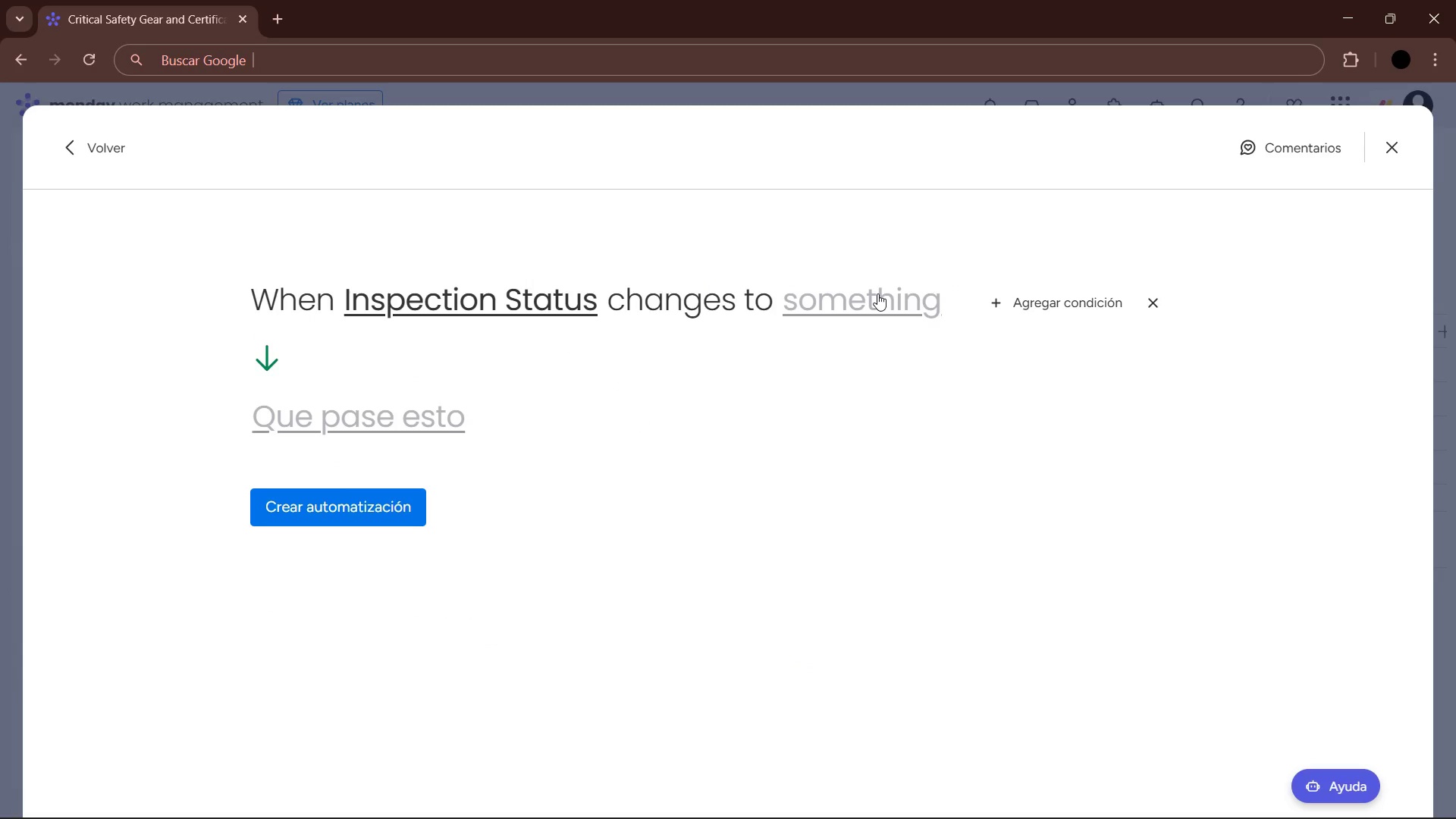 
left_click([877, 293])
 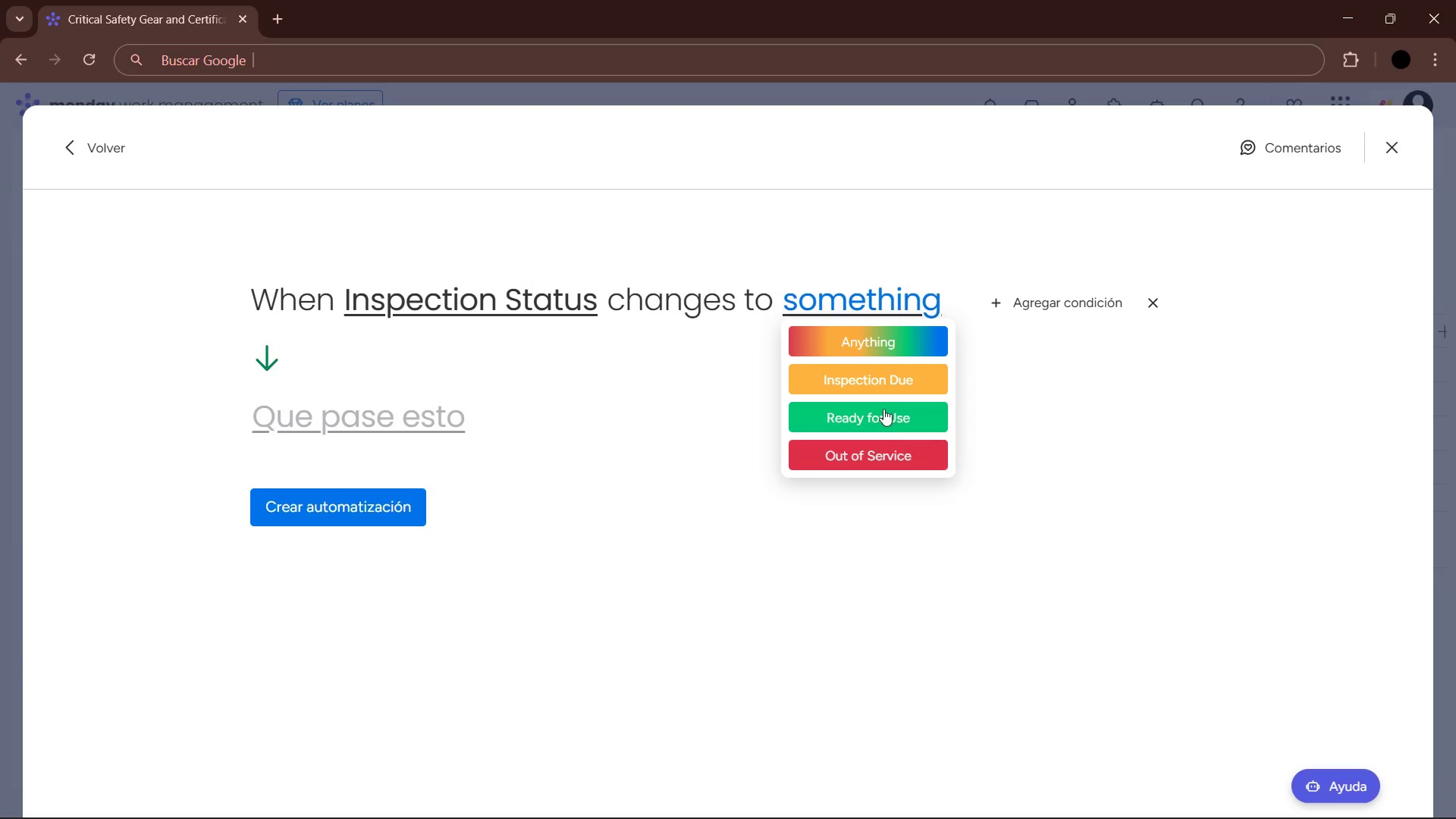 
left_click([896, 456])
 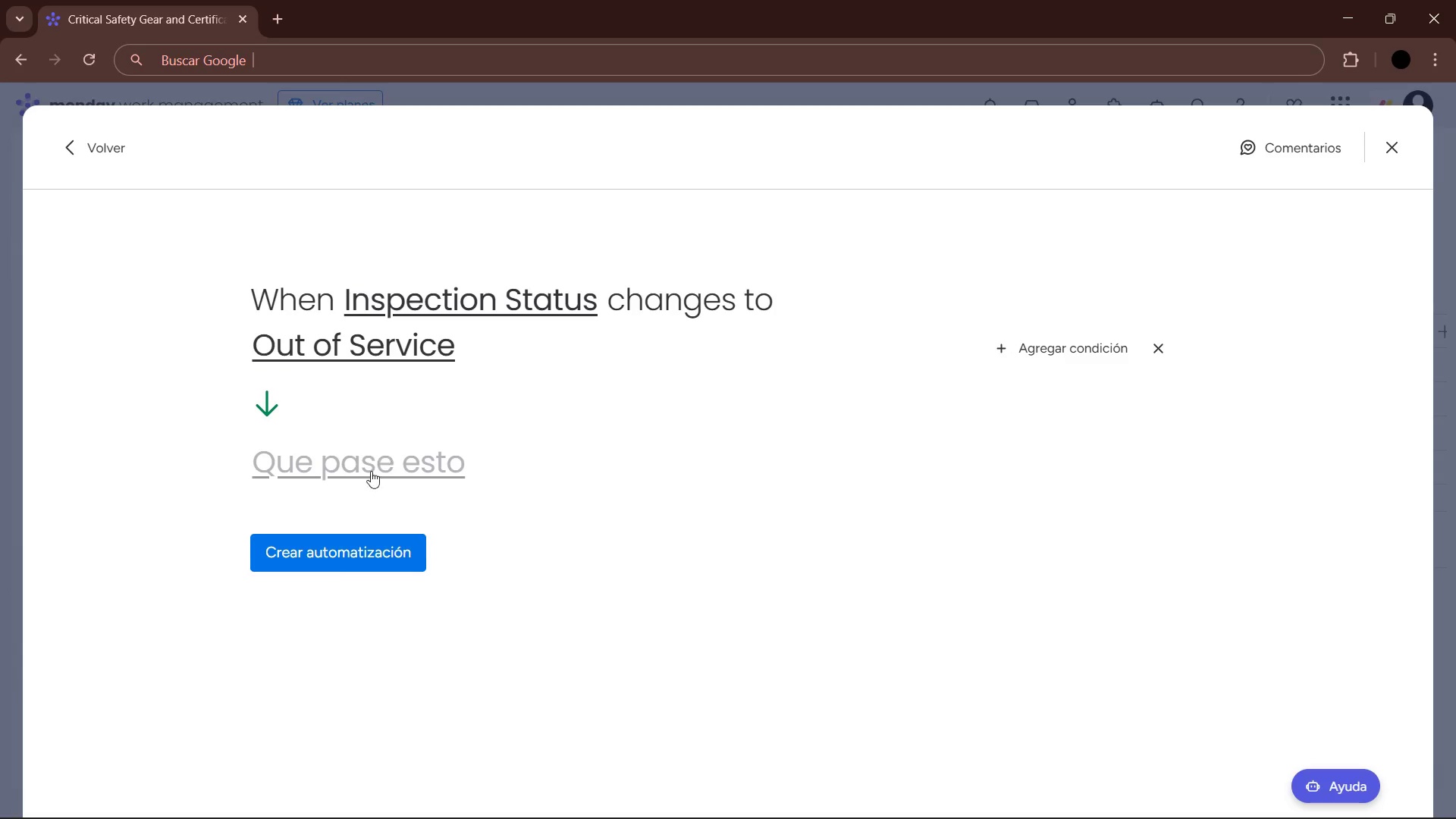 
left_click([365, 473])
 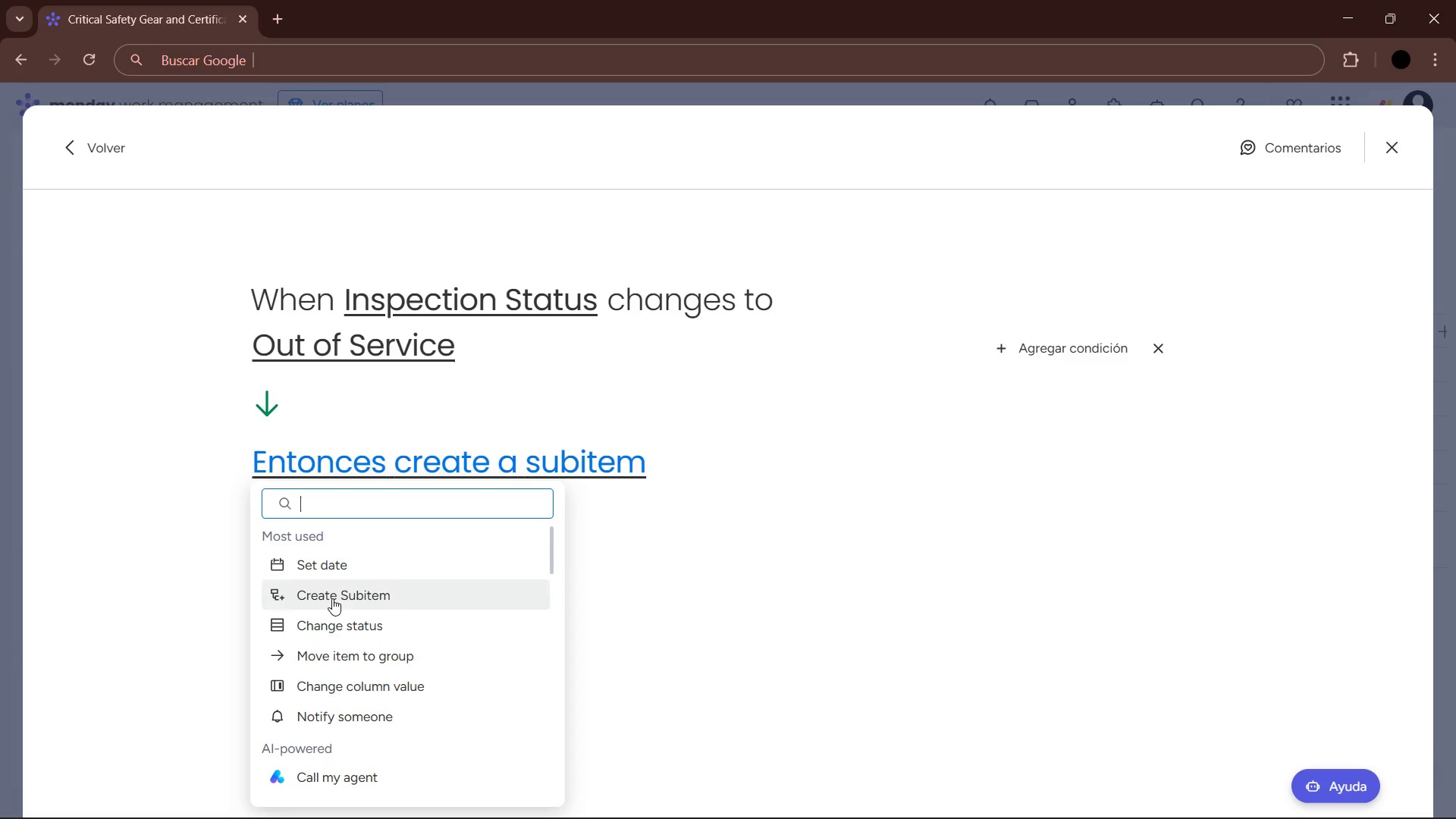 
left_click([370, 653])
 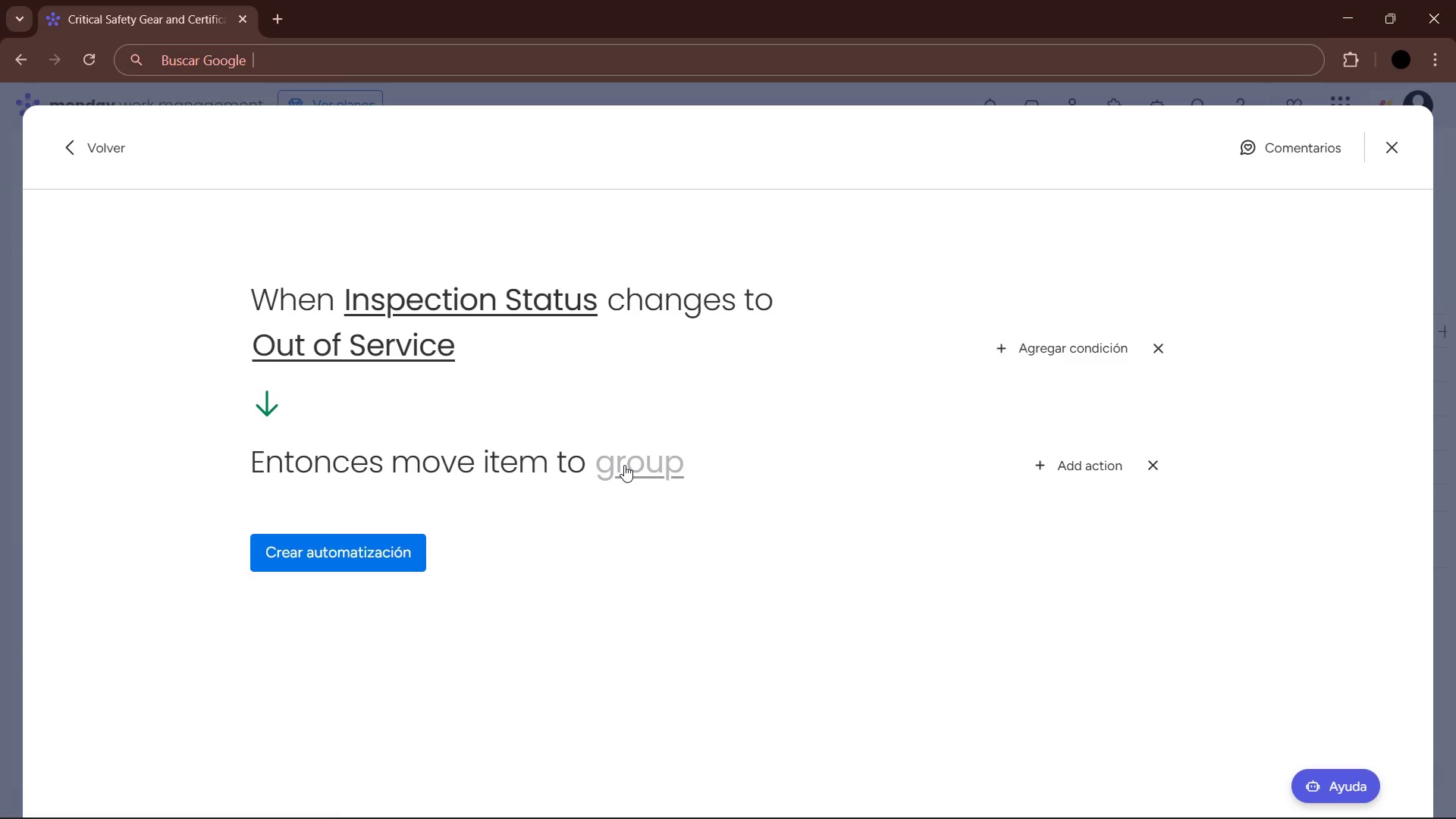 
left_click([624, 465])
 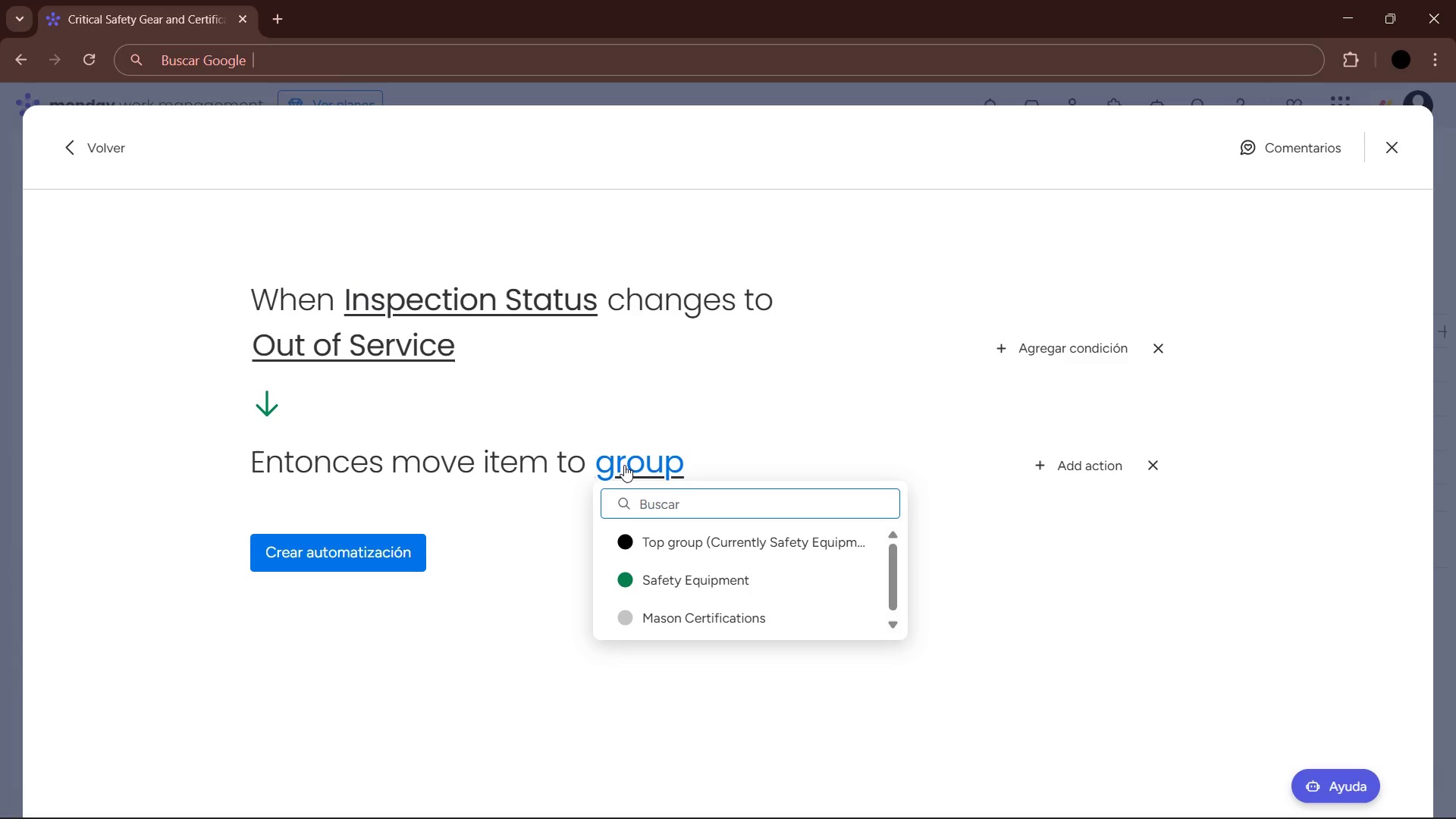 
wait(24.88)
 